 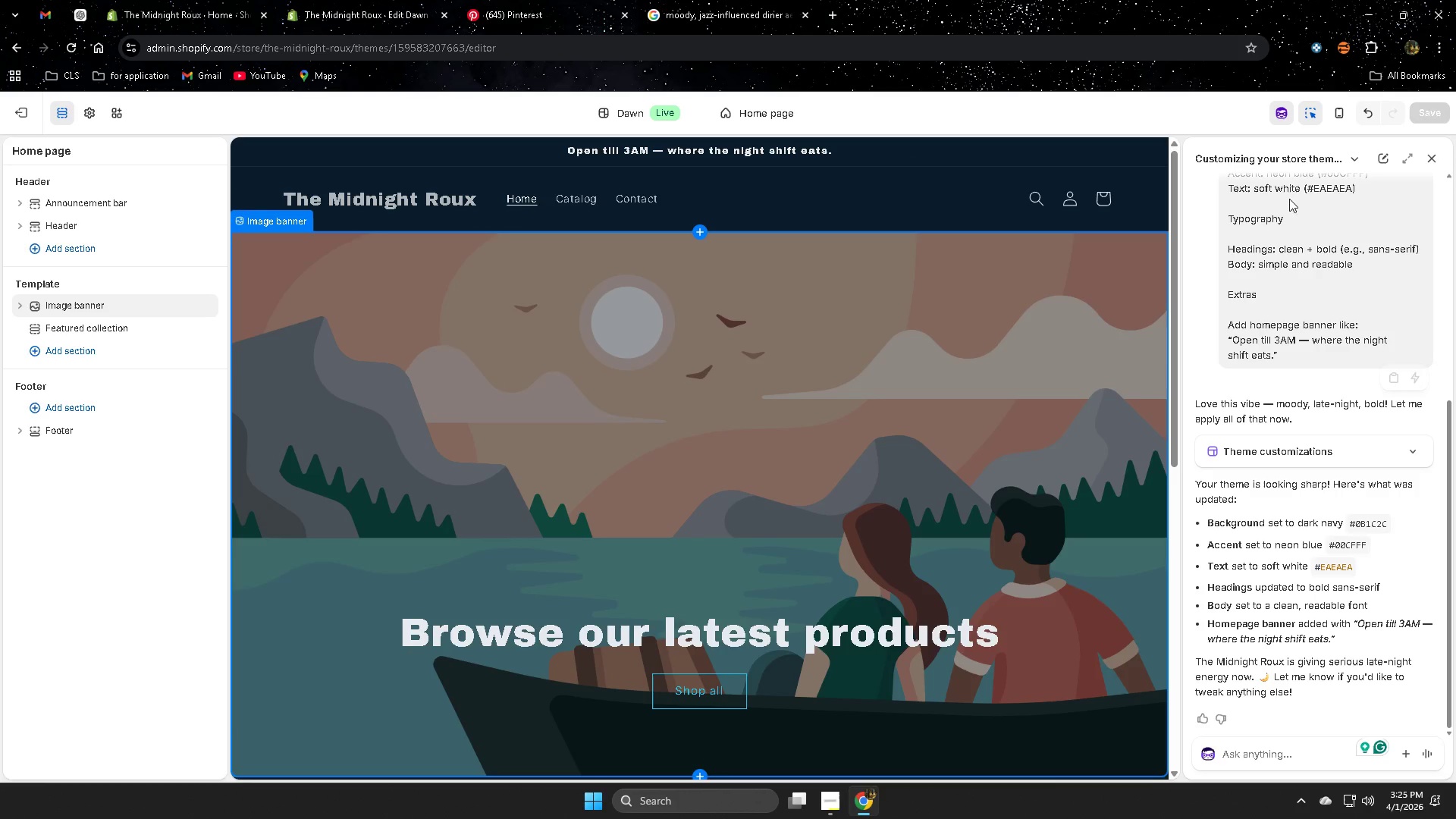 
left_click([1432, 156])
 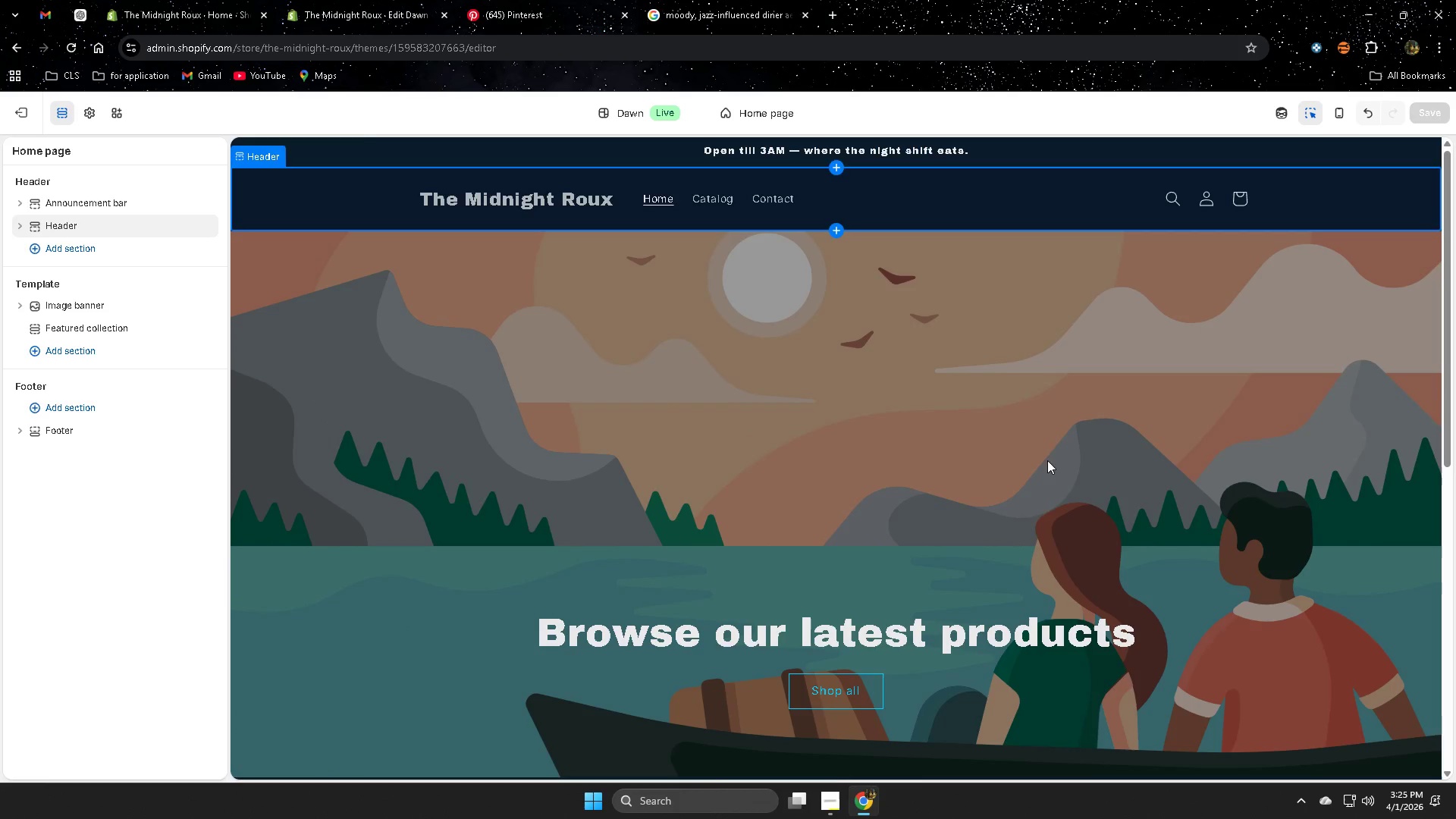 
scroll: coordinate [1041, 526], scroll_direction: up, amount: 3.0
 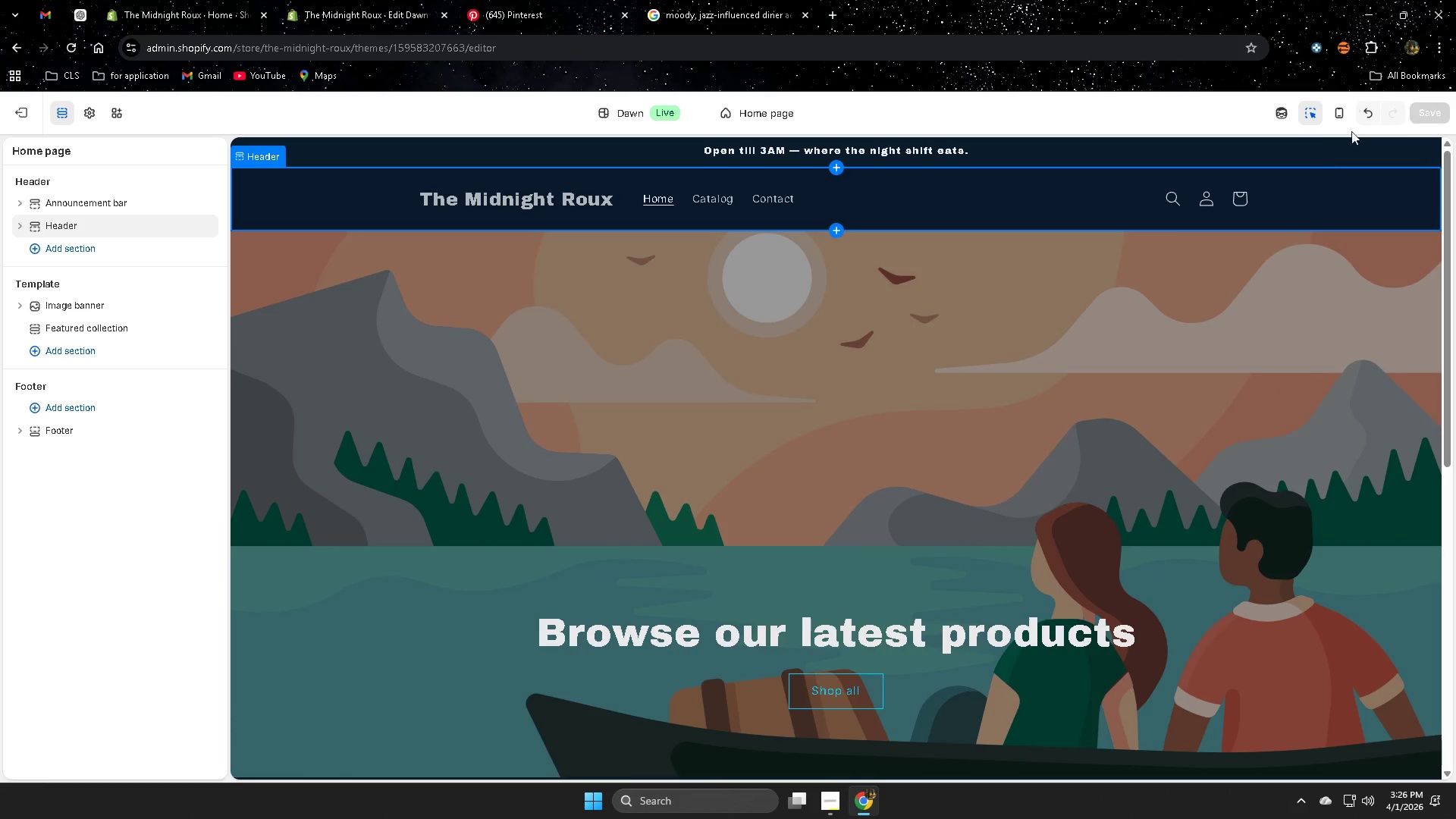 
left_click([1344, 112])
 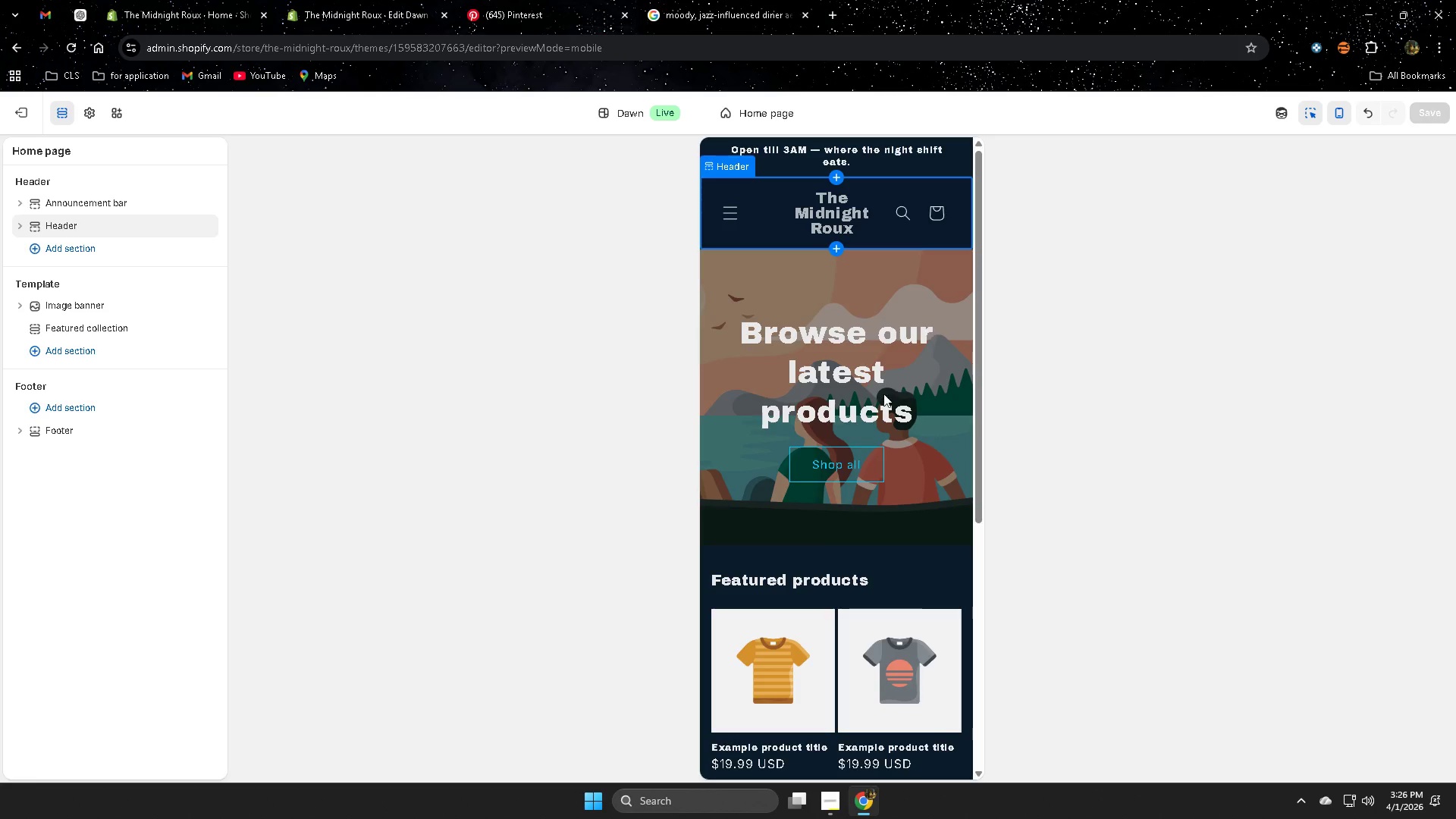 
scroll: coordinate [857, 435], scroll_direction: none, amount: 0.0
 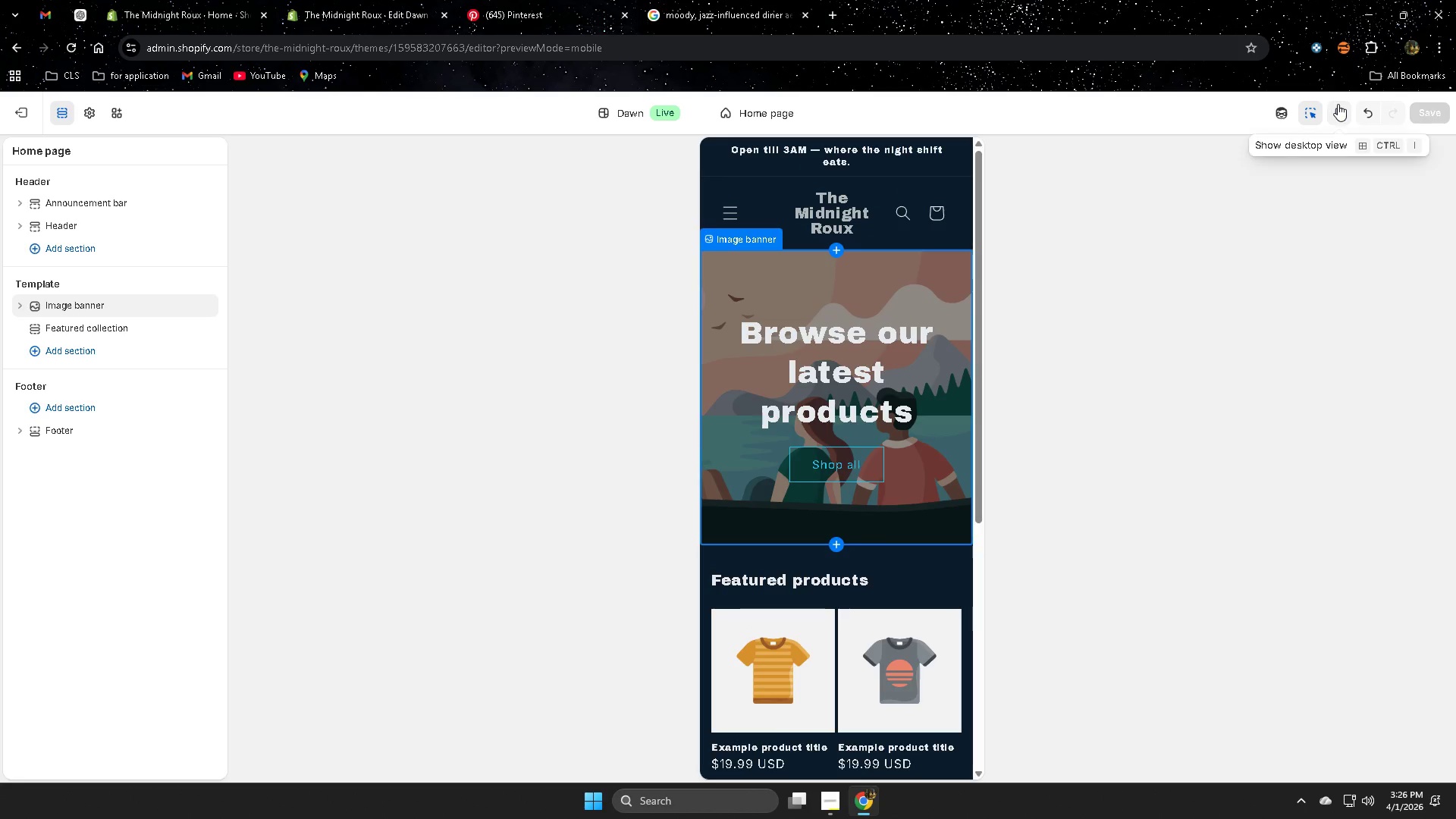 
left_click([1338, 109])
 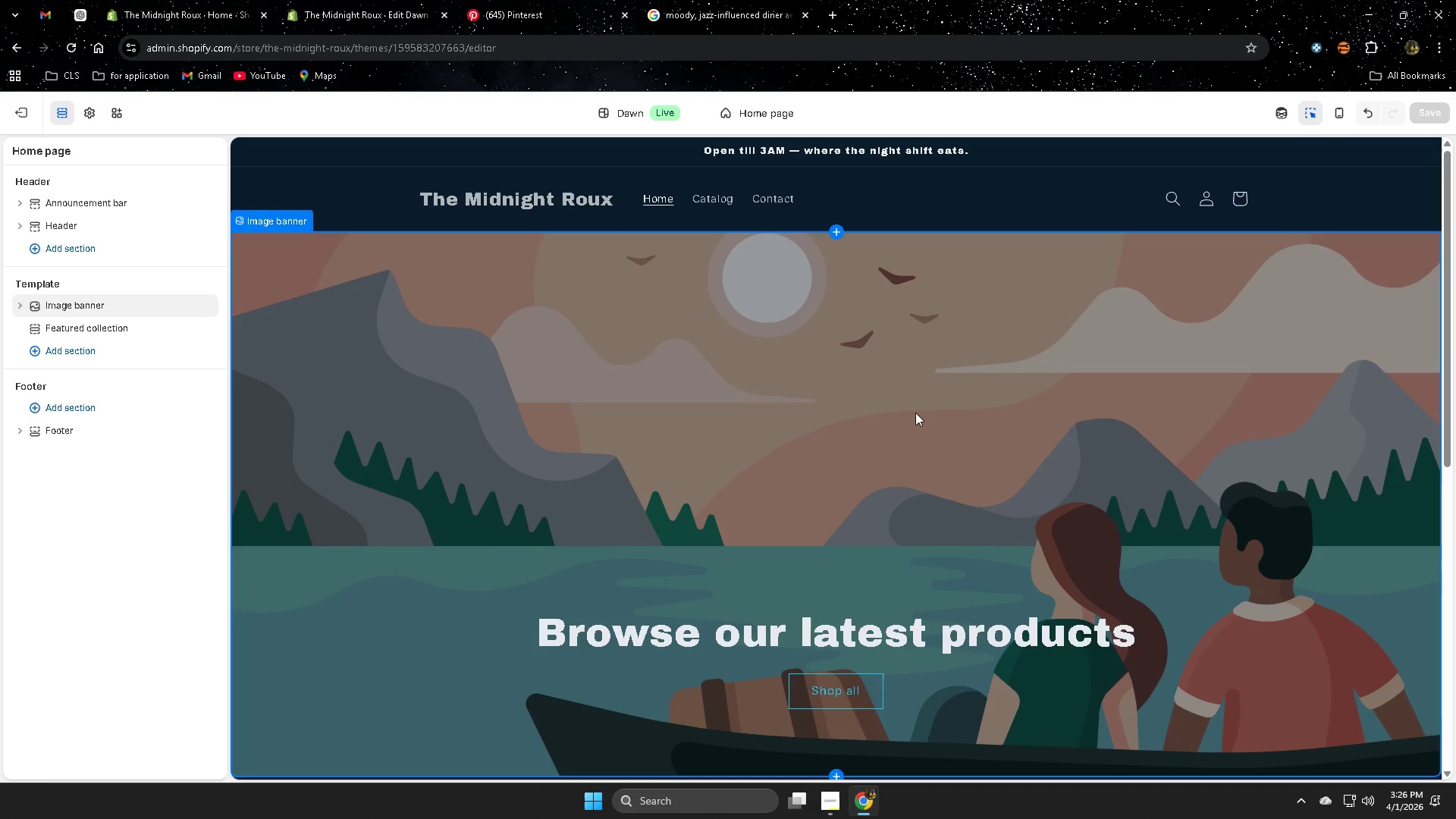 
scroll: coordinate [913, 429], scroll_direction: up, amount: 3.0
 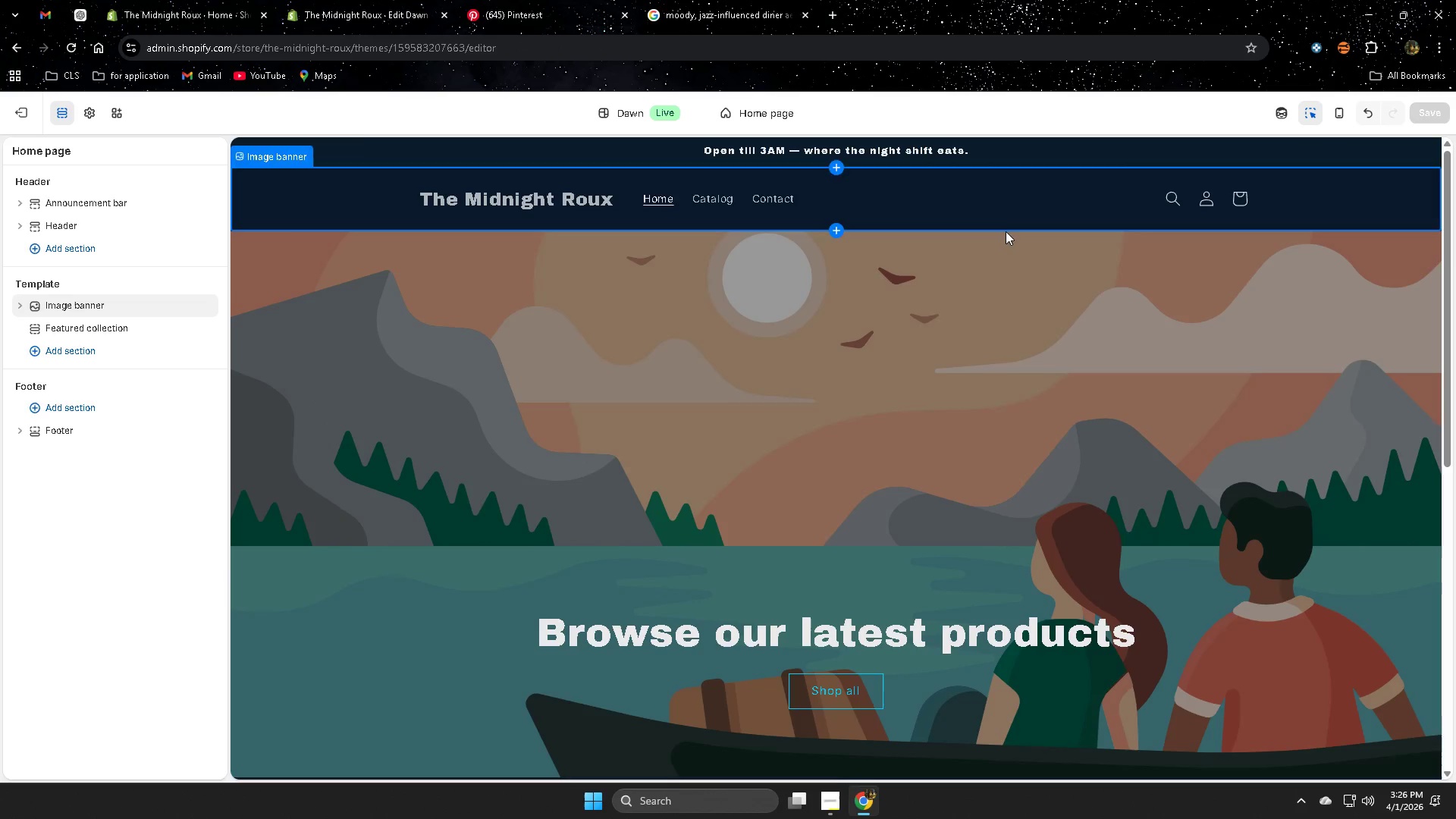 
scroll: coordinate [904, 501], scroll_direction: none, amount: 0.0
 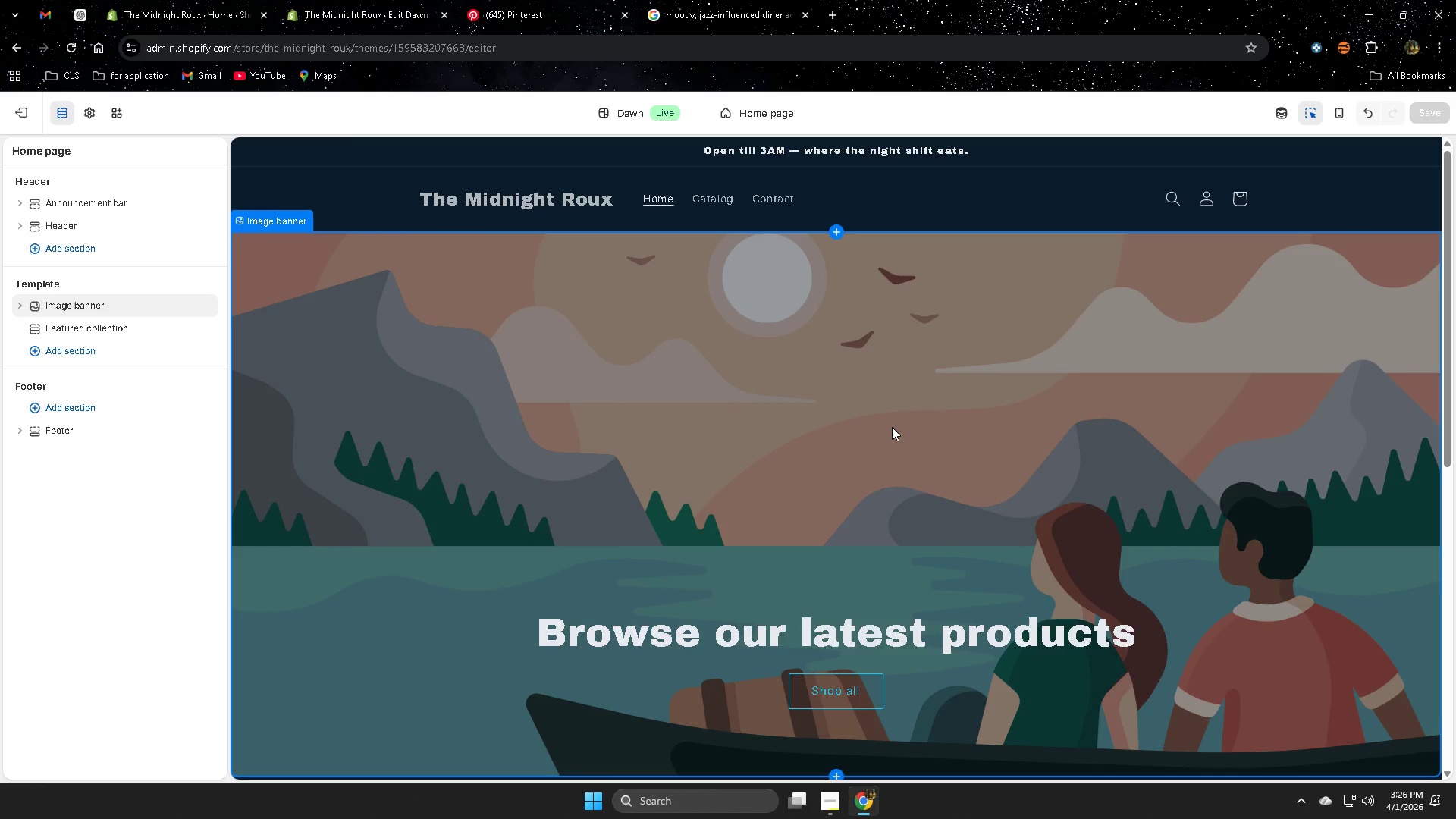 
scroll: coordinate [1043, 461], scroll_direction: down, amount: 5.0
 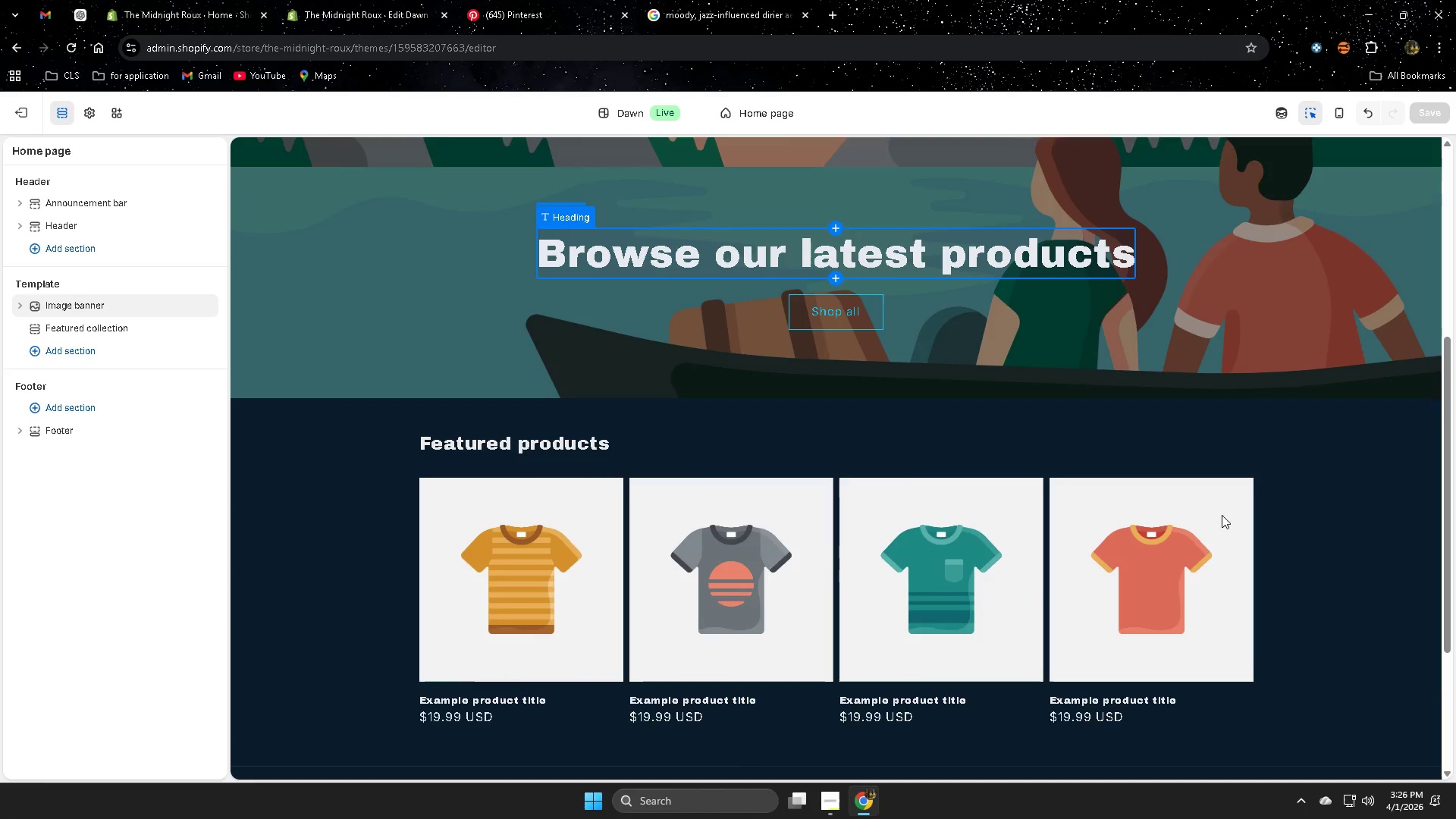 
scroll: coordinate [1310, 543], scroll_direction: none, amount: 0.0
 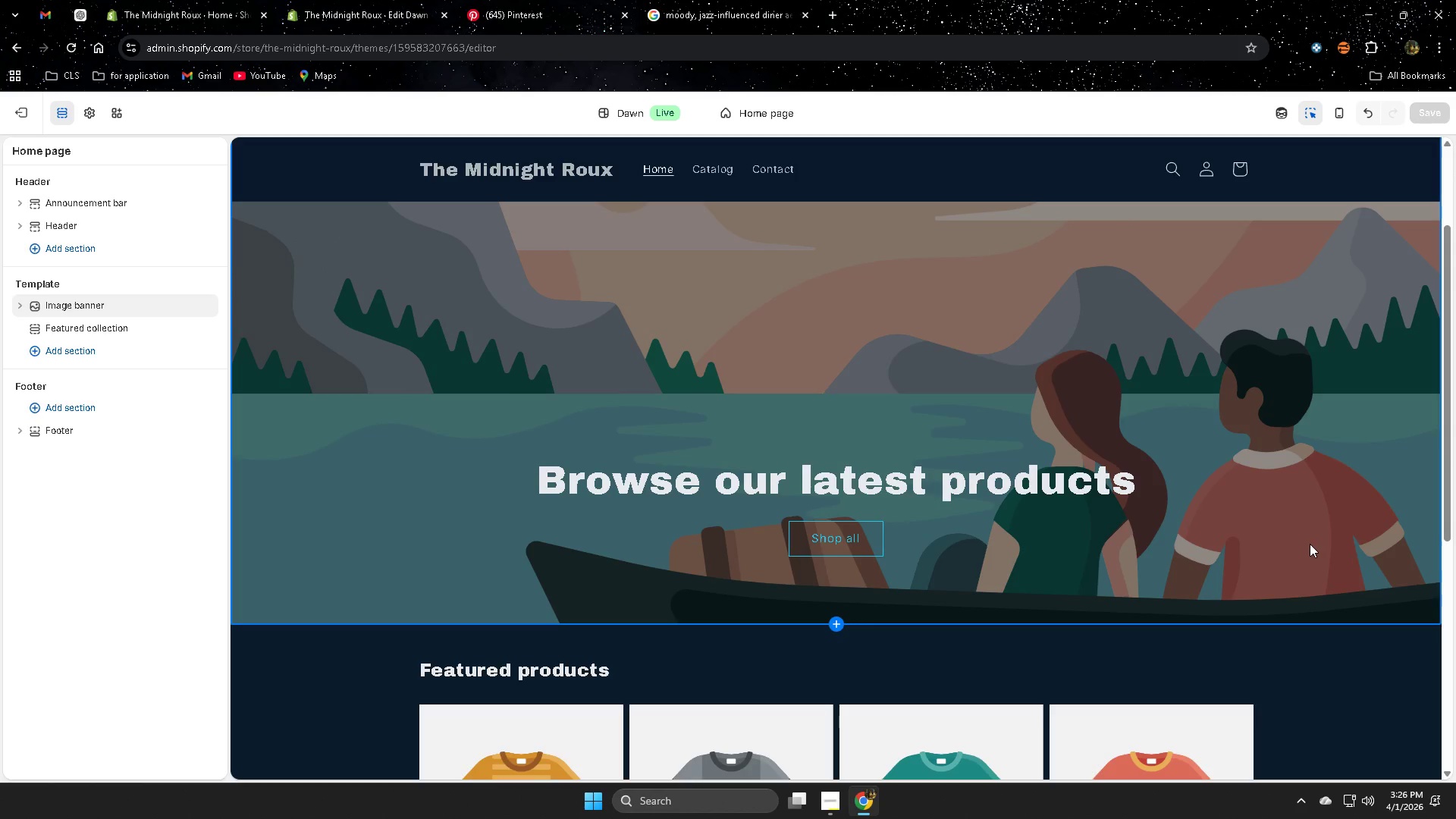 
wait(6.45)
 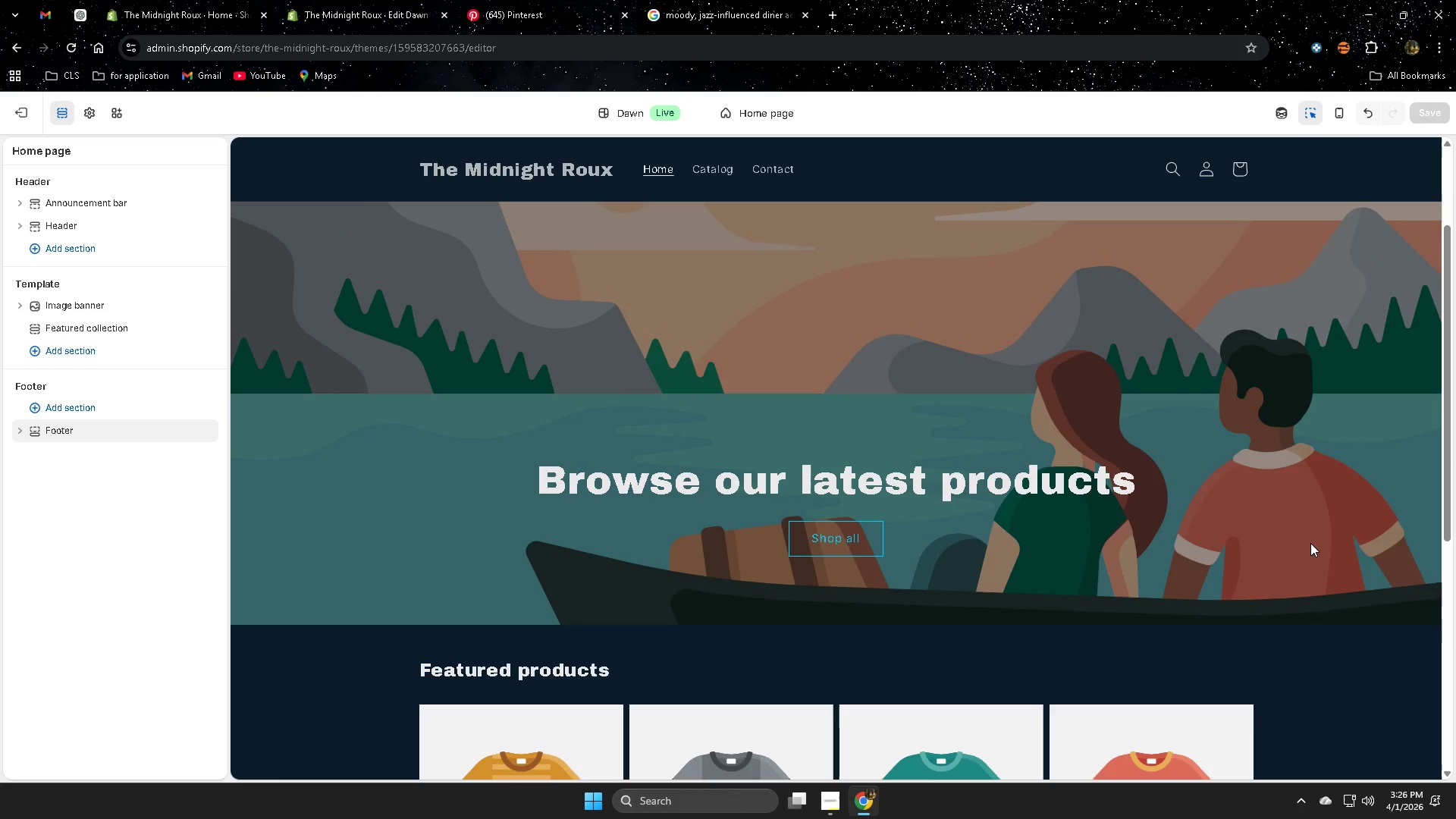 
left_click([529, 285])
 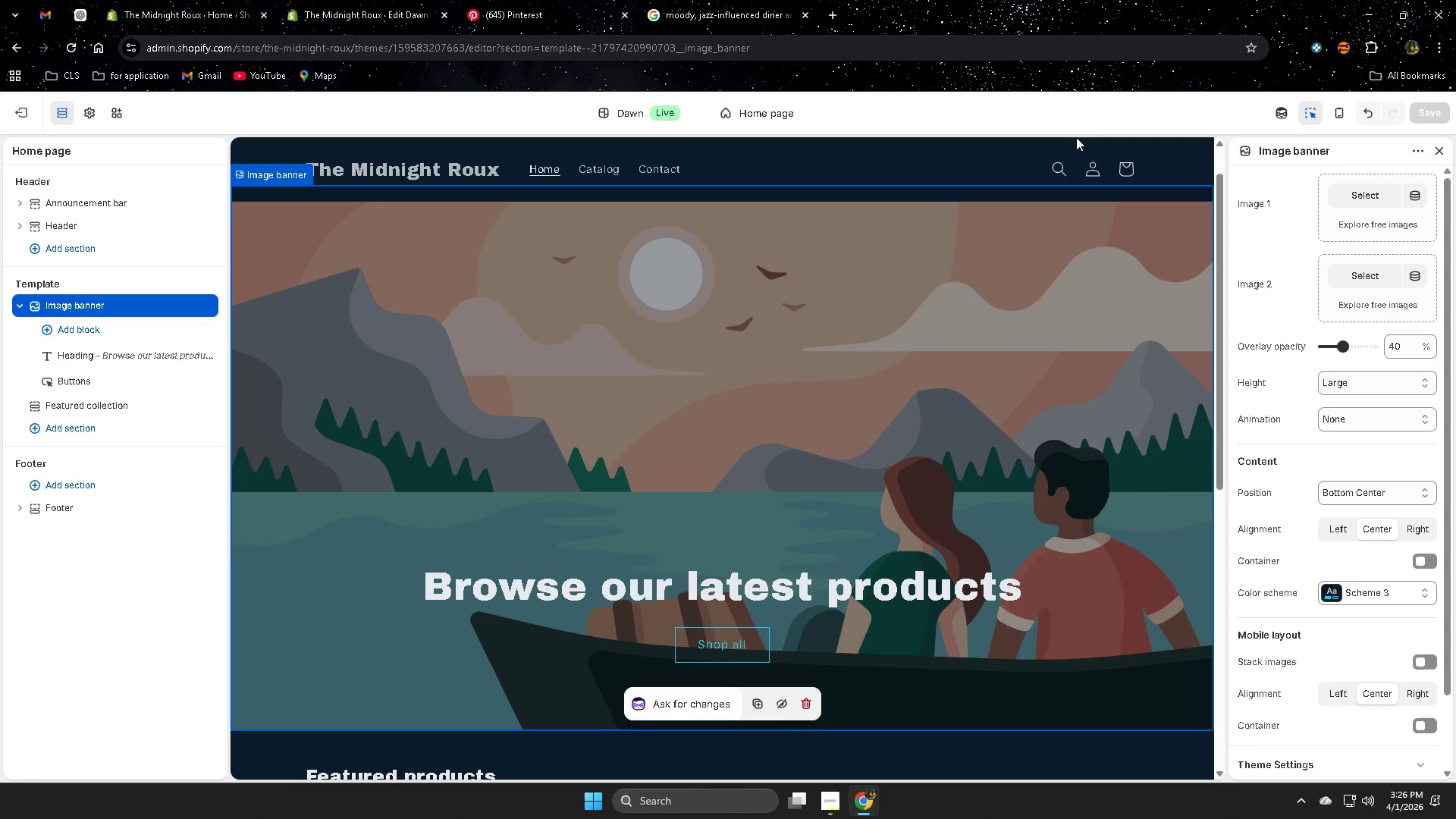 
left_click([1283, 110])
 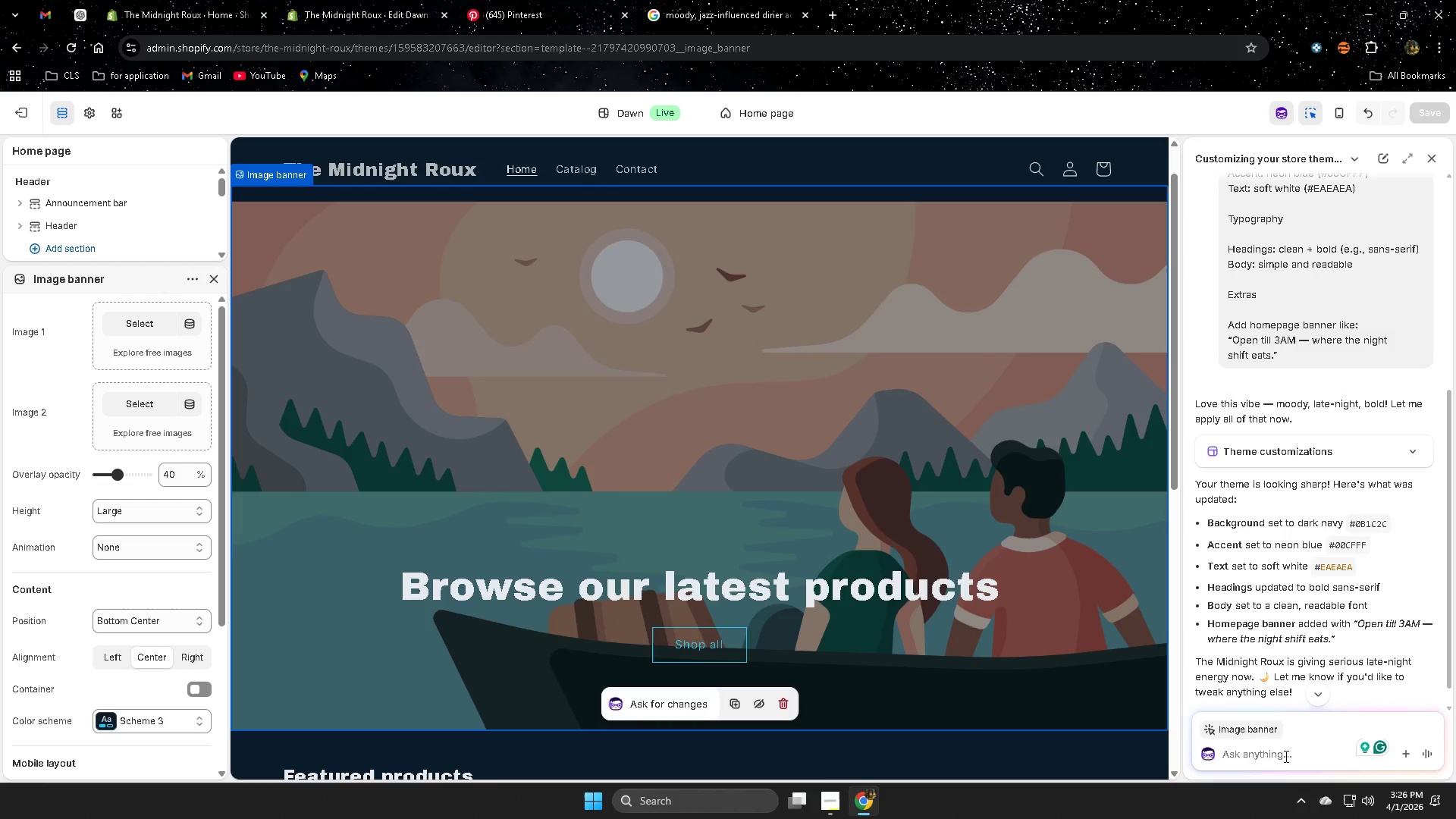 
left_click([1283, 758])
 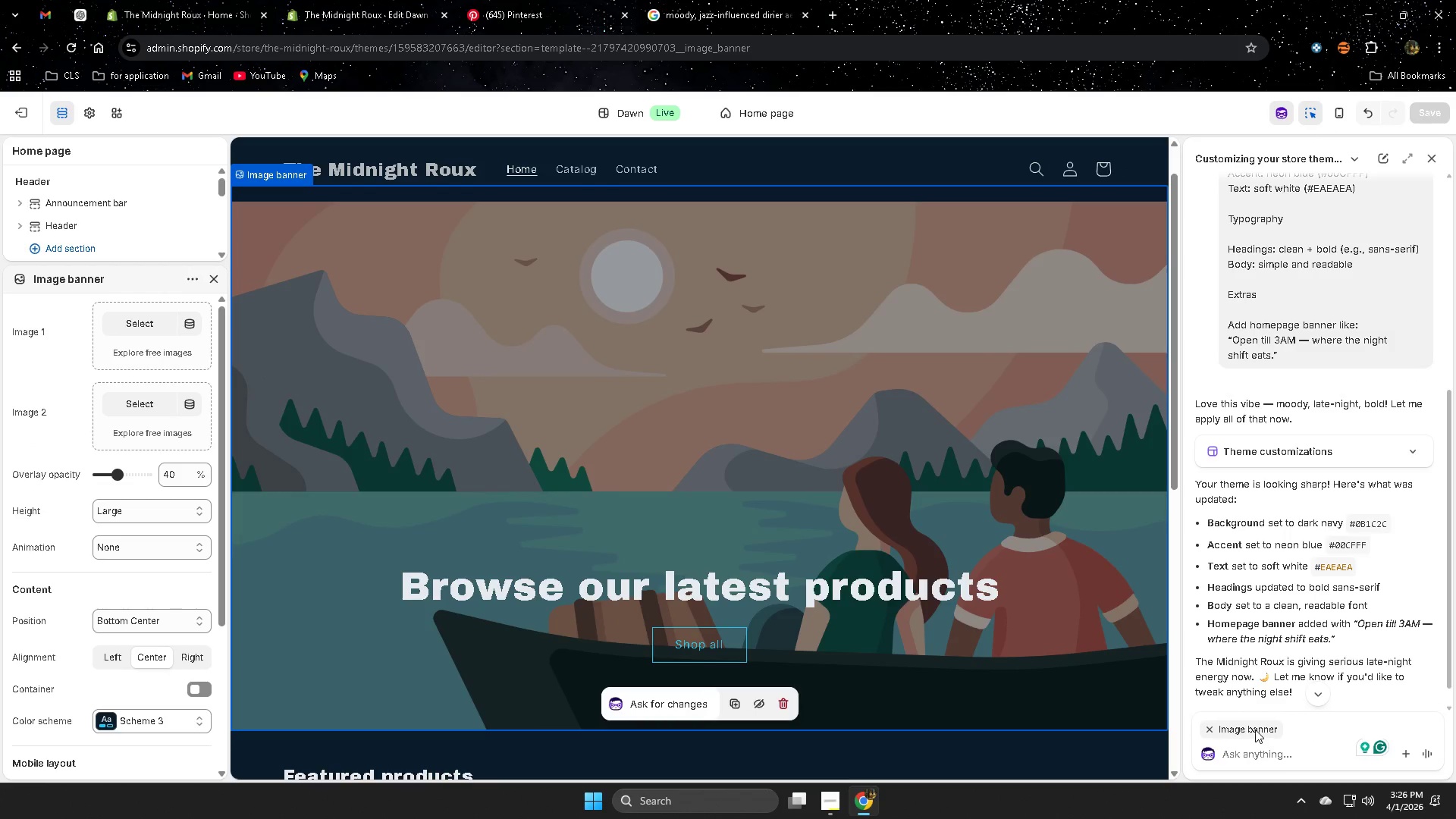 
left_click([1234, 730])
 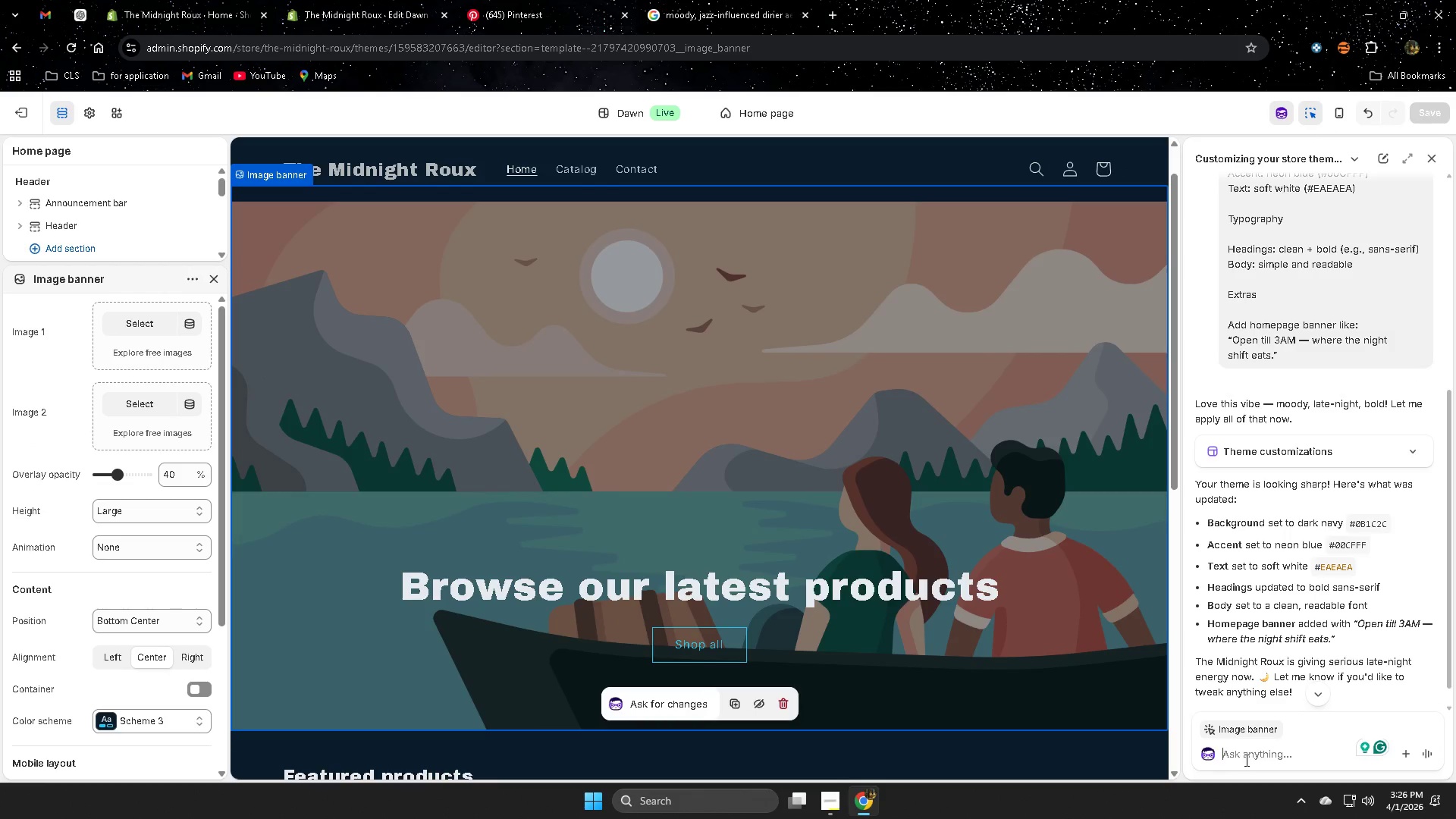 
left_click([1245, 760])
 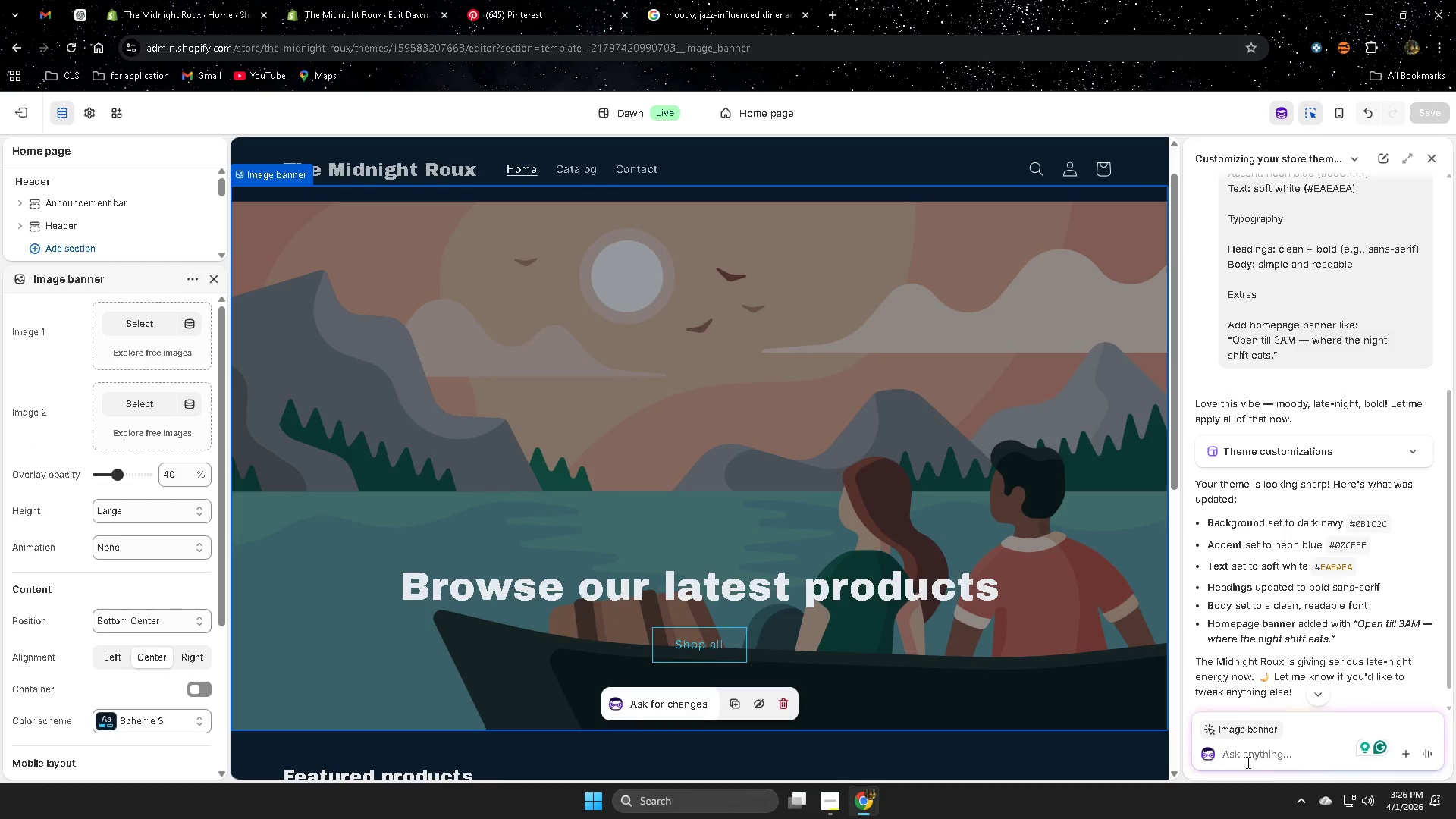 
type(can you make a hight)
key(Backspace)
type( quality e)
key(Backspace)
type(image banner )
 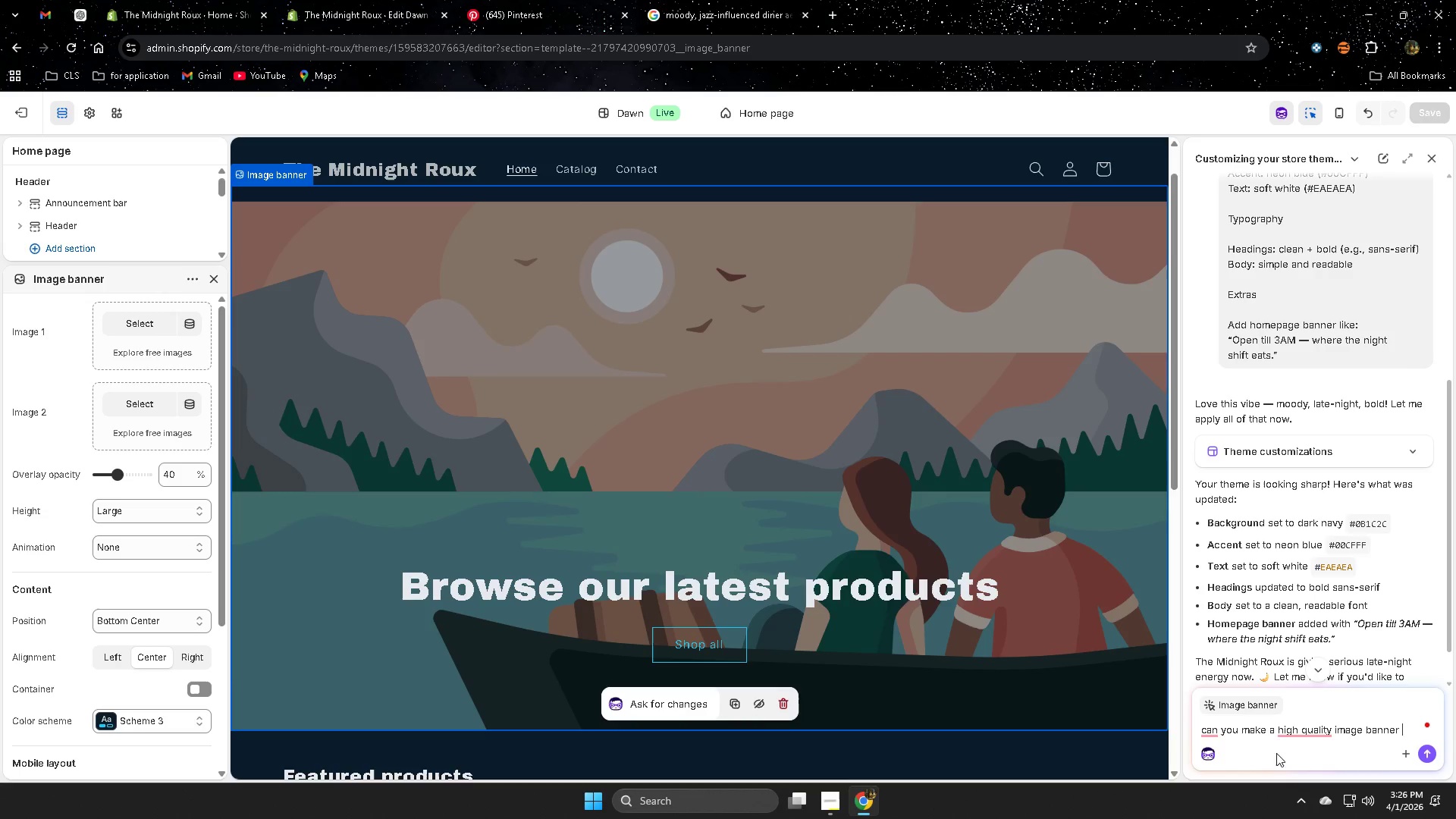 
left_click([1315, 647])
 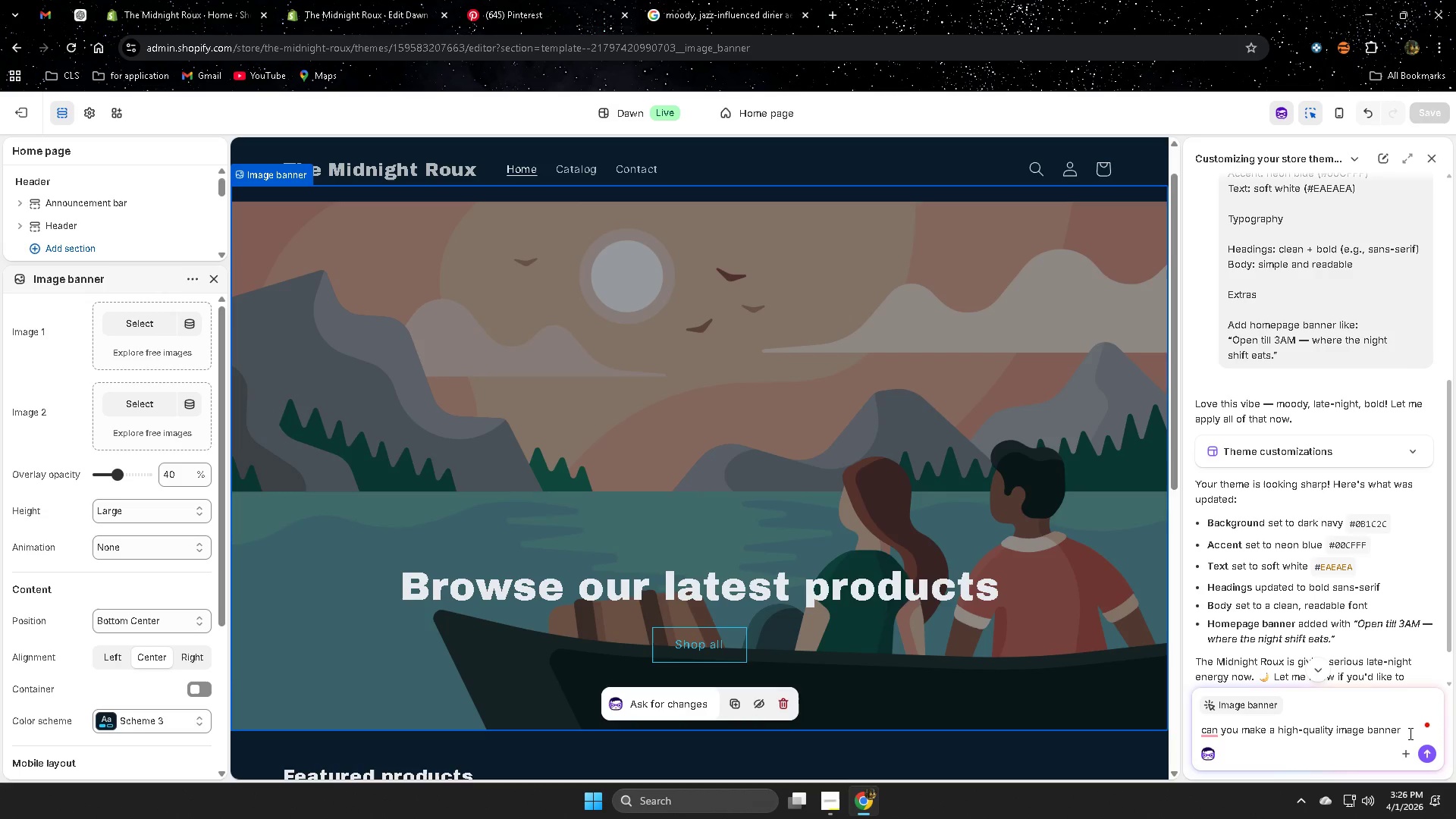 
left_click([1404, 731])
 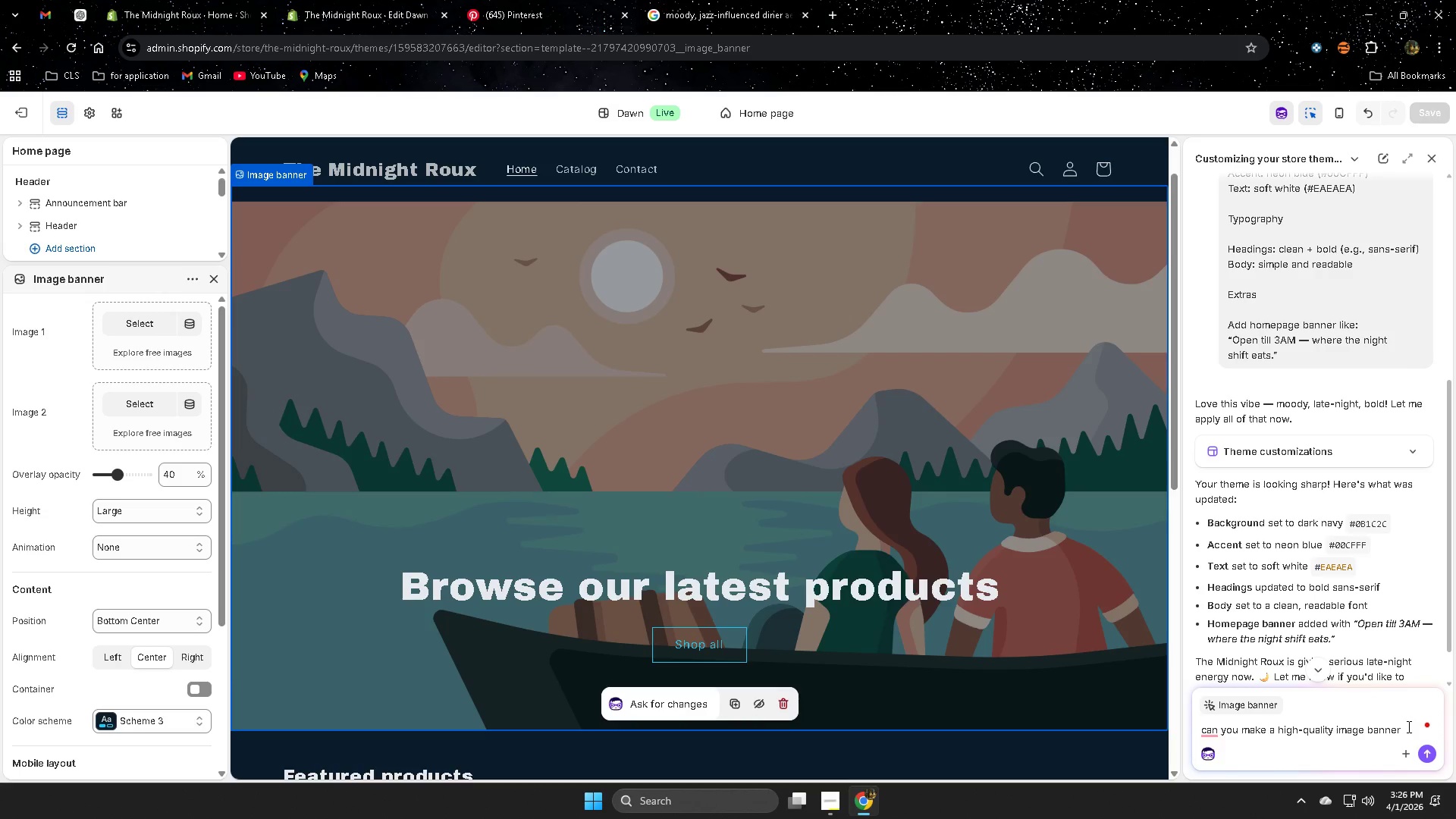 
wait(6.86)
 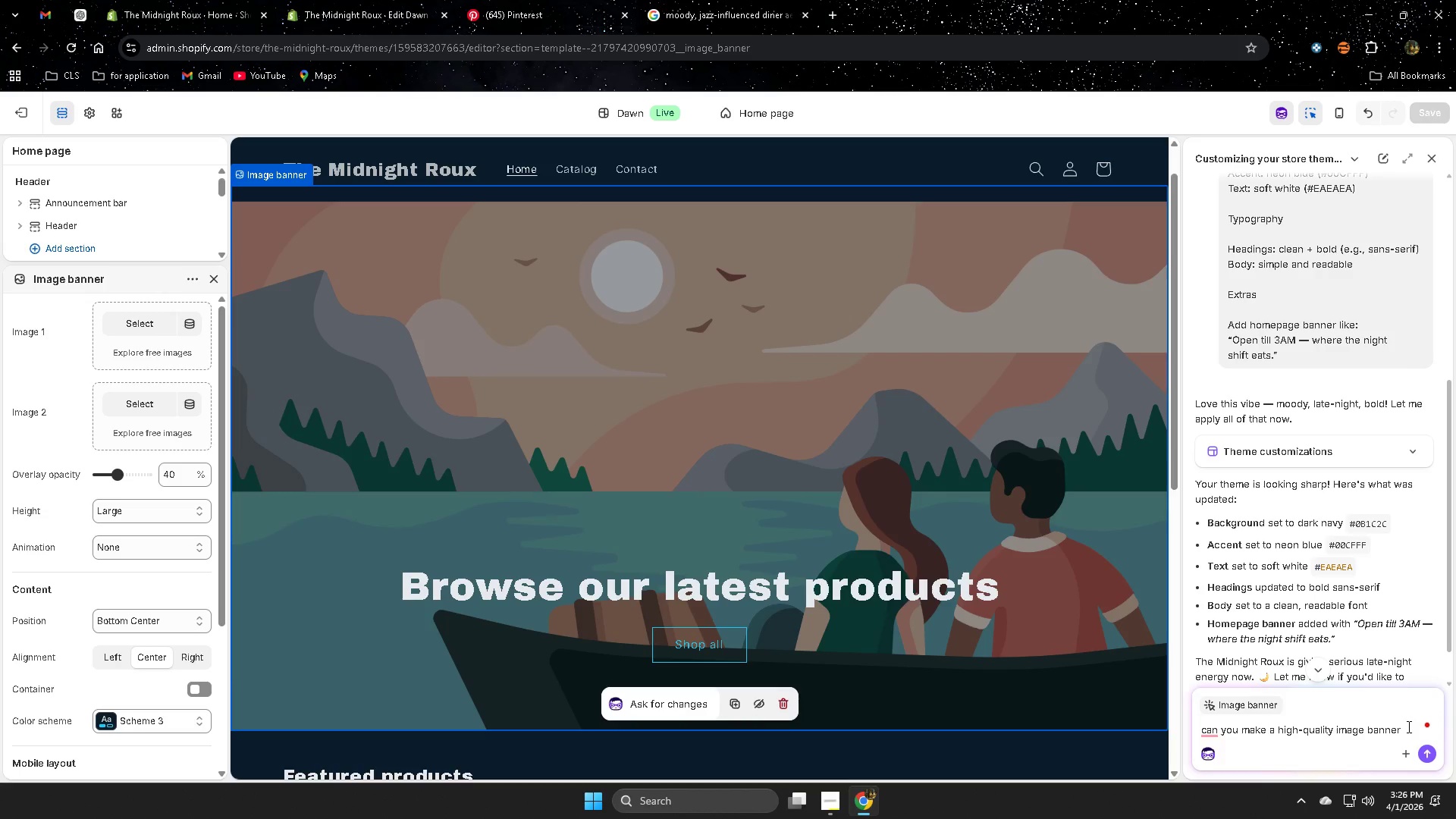 
type(that appy to my store)
 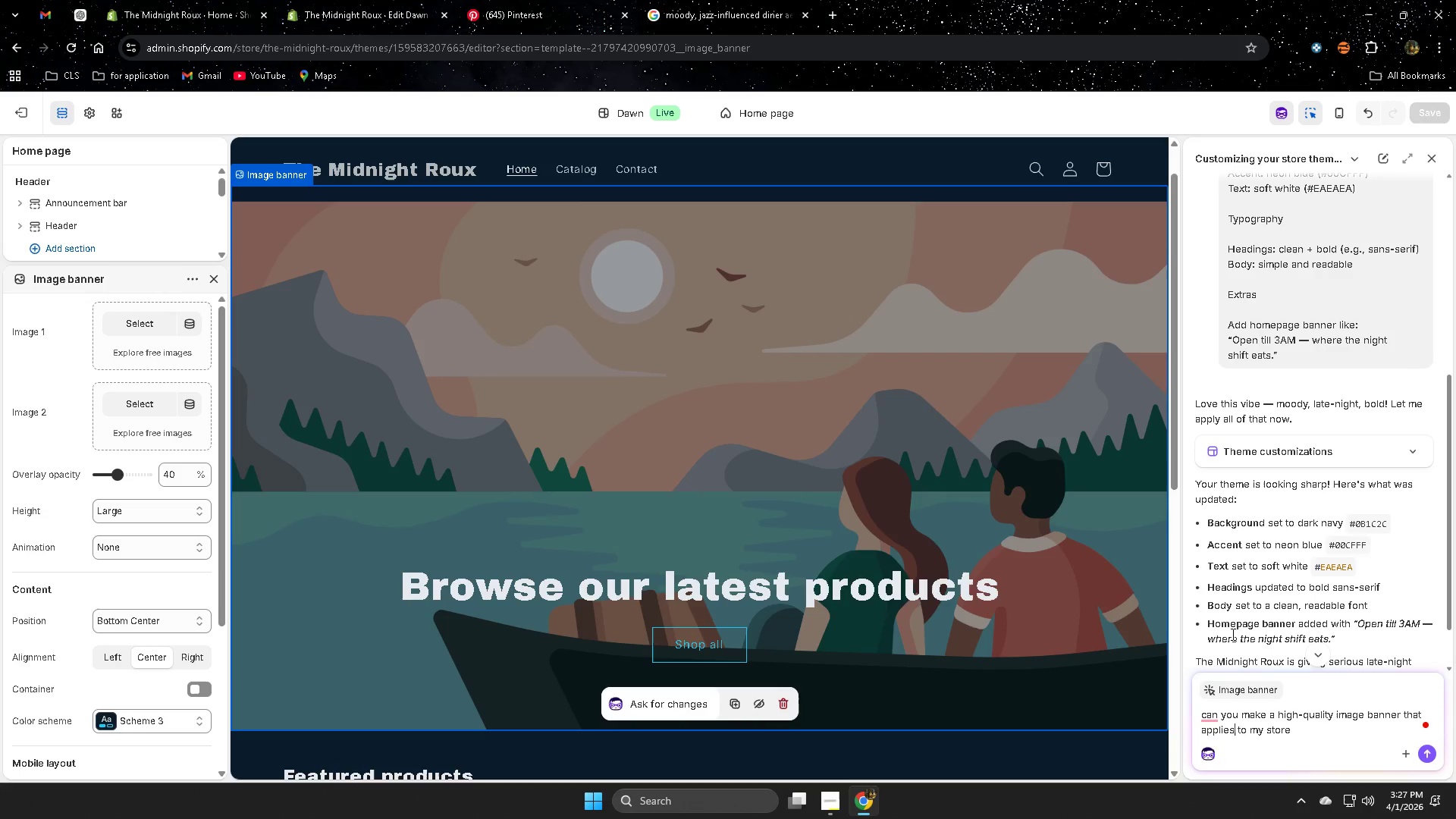 
wait(6.47)
 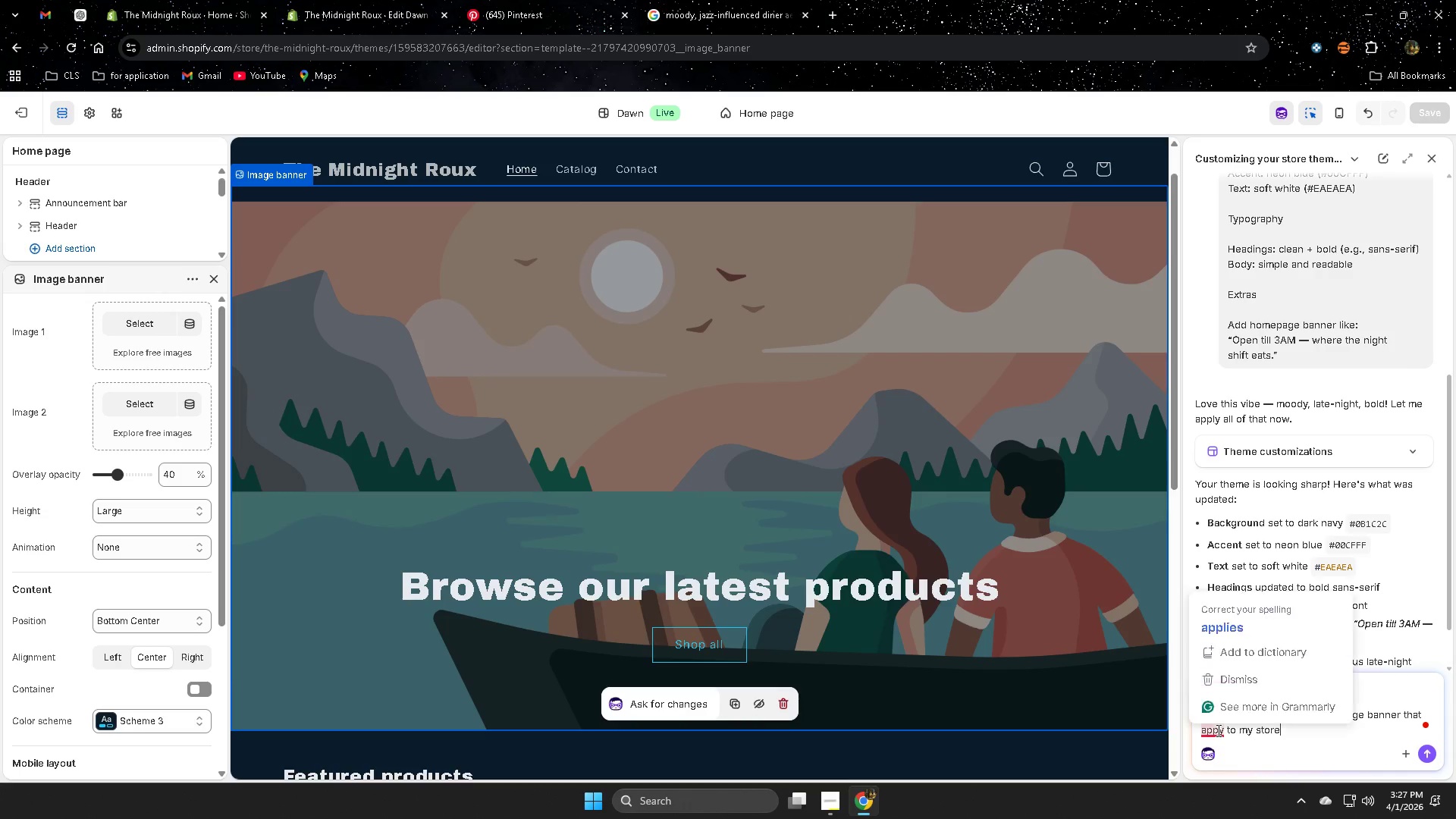 
left_click([1229, 639])
 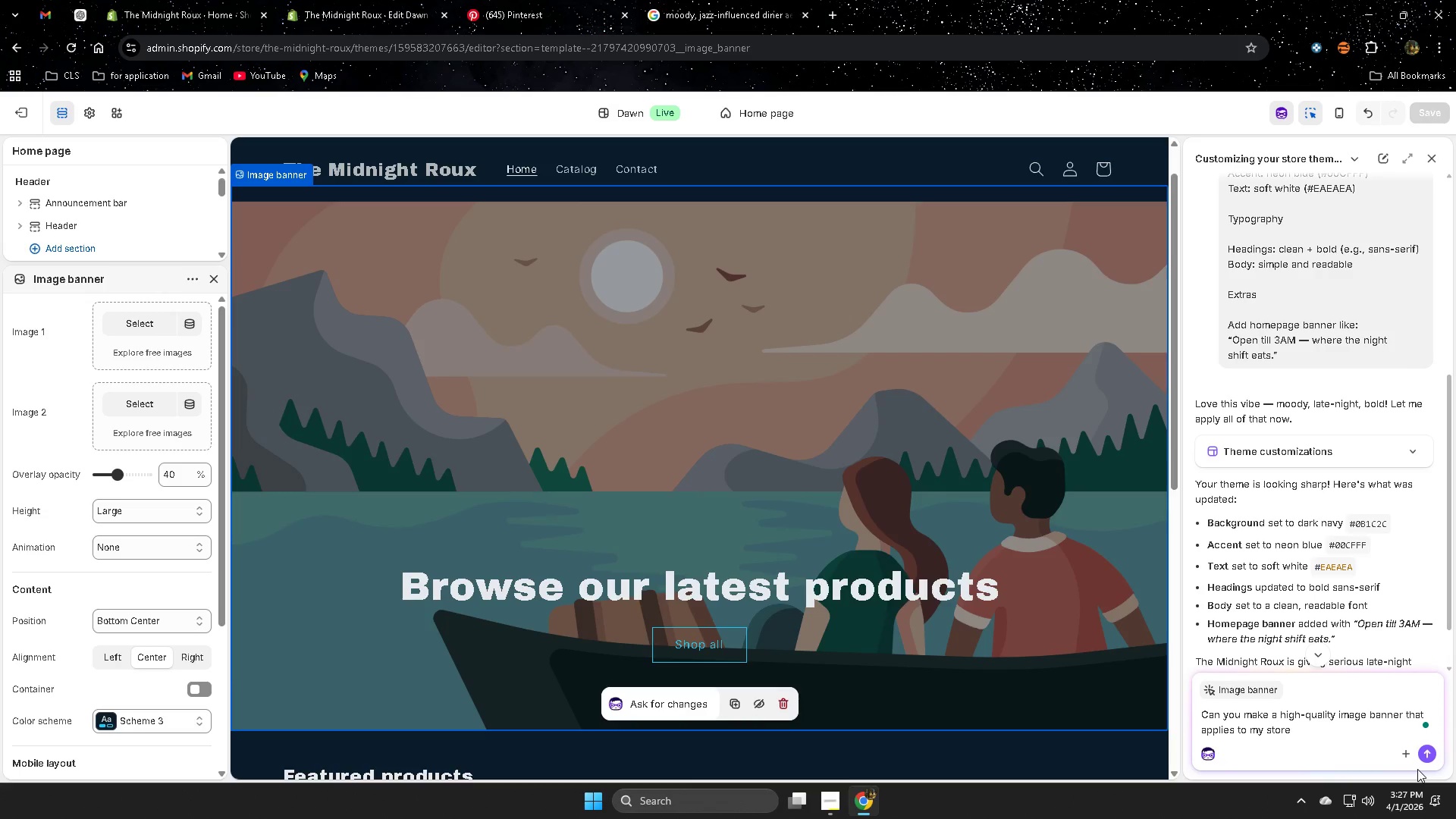 
left_click([1428, 754])
 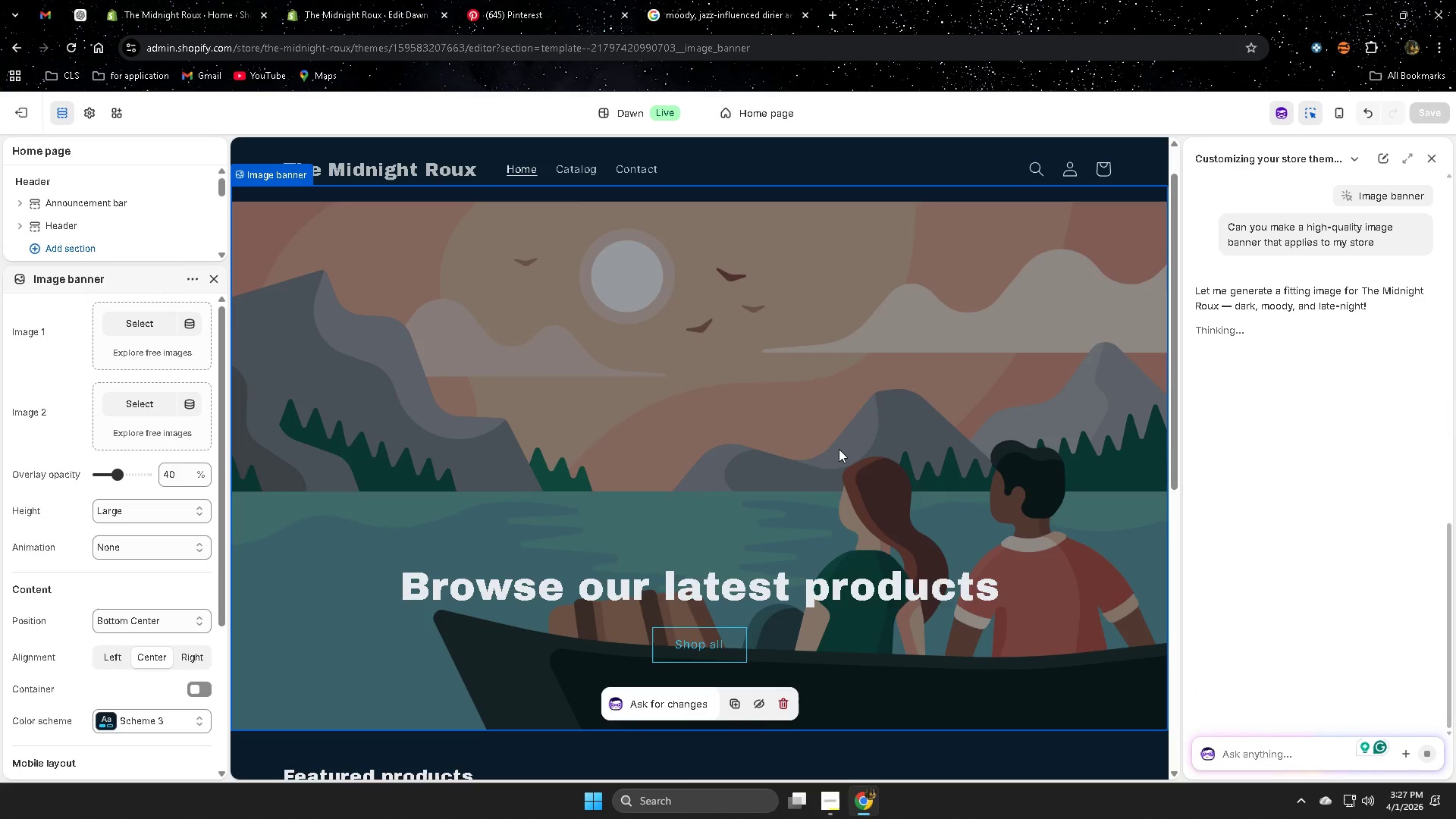 
wait(12.75)
 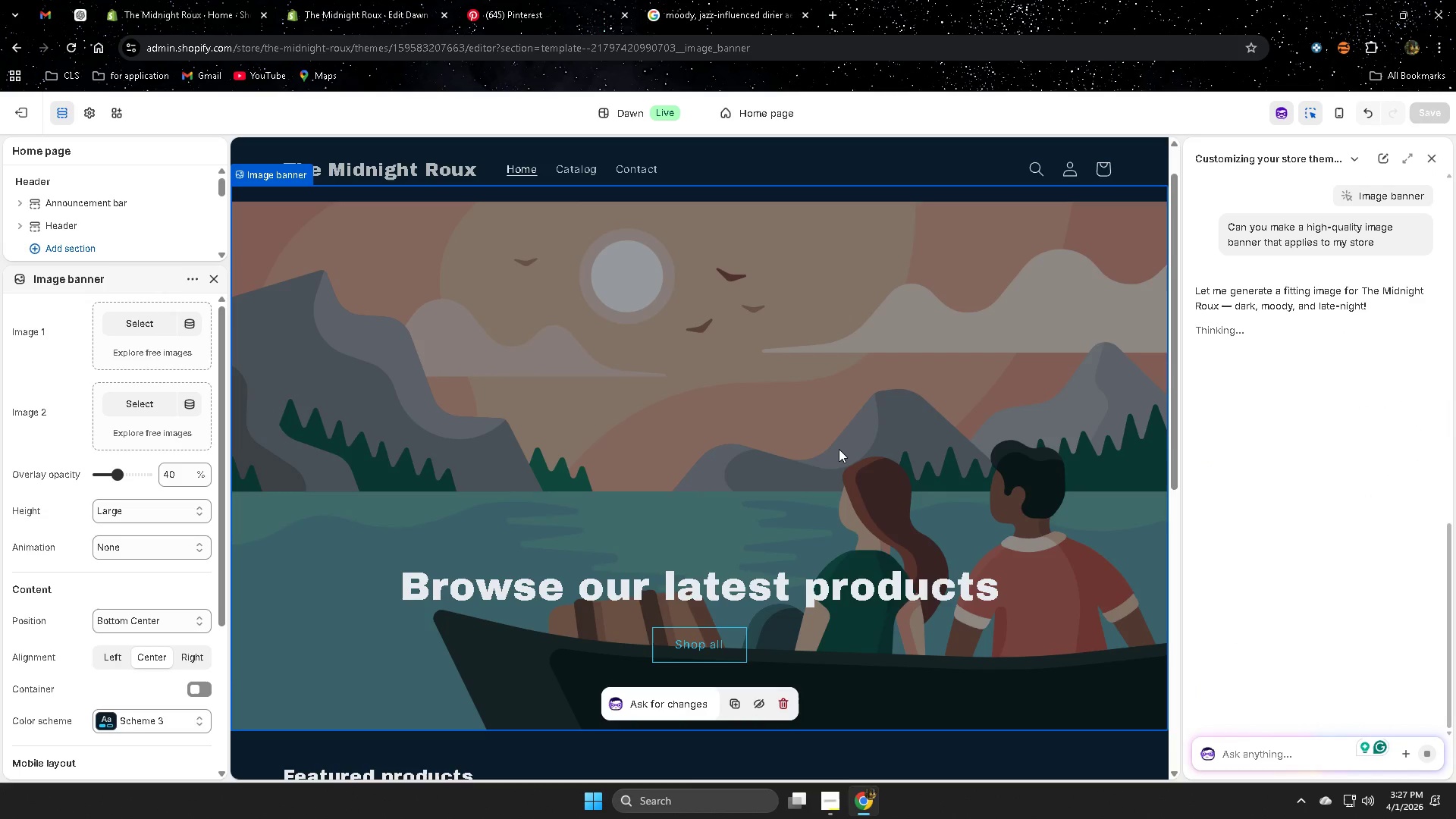 
scroll: coordinate [648, 460], scroll_direction: down, amount: 6.0
 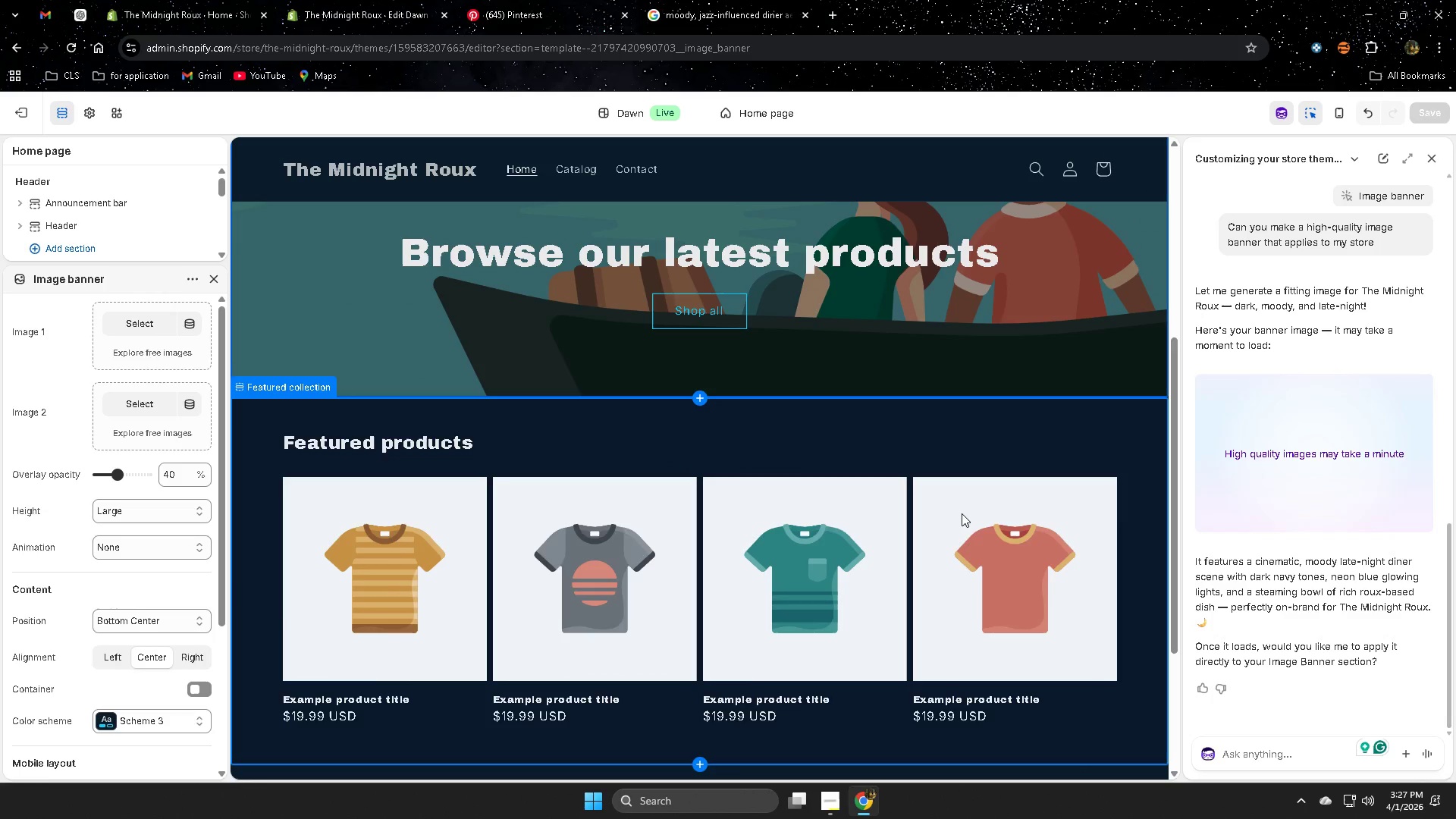 
scroll: coordinate [930, 500], scroll_direction: up, amount: 3.0
 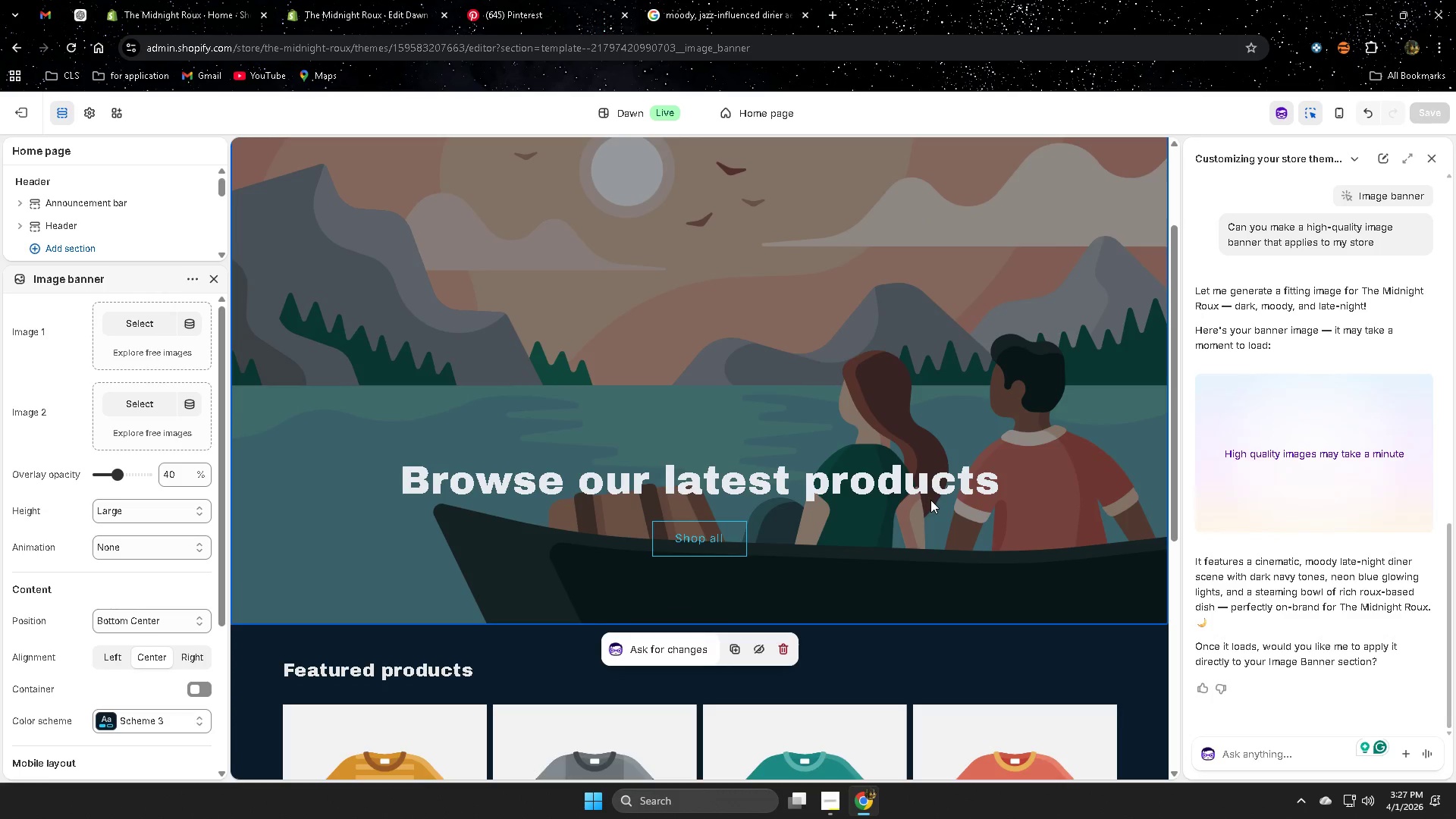 
scroll: coordinate [930, 500], scroll_direction: none, amount: 0.0
 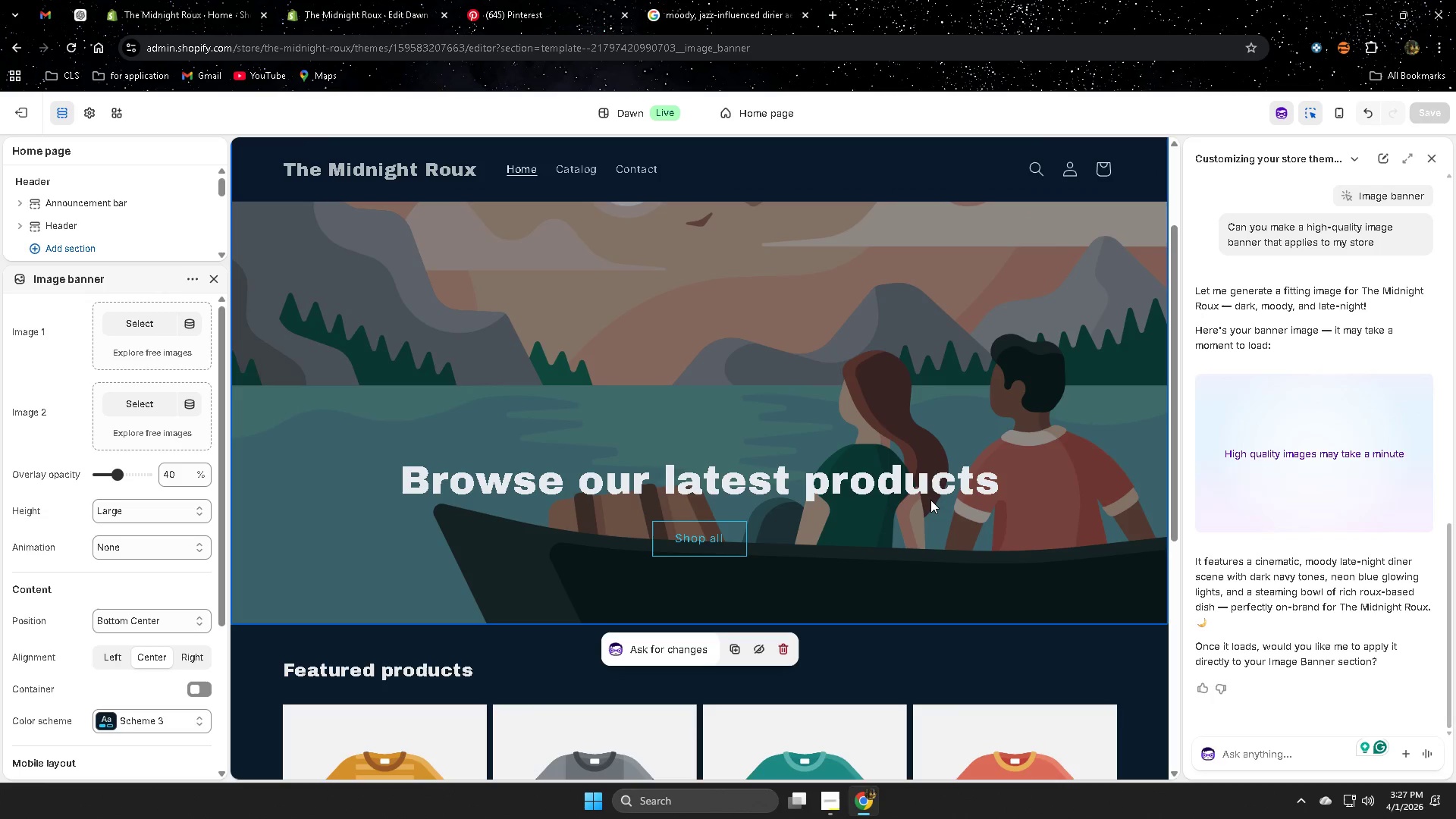 
scroll: coordinate [930, 500], scroll_direction: up, amount: 4.0
 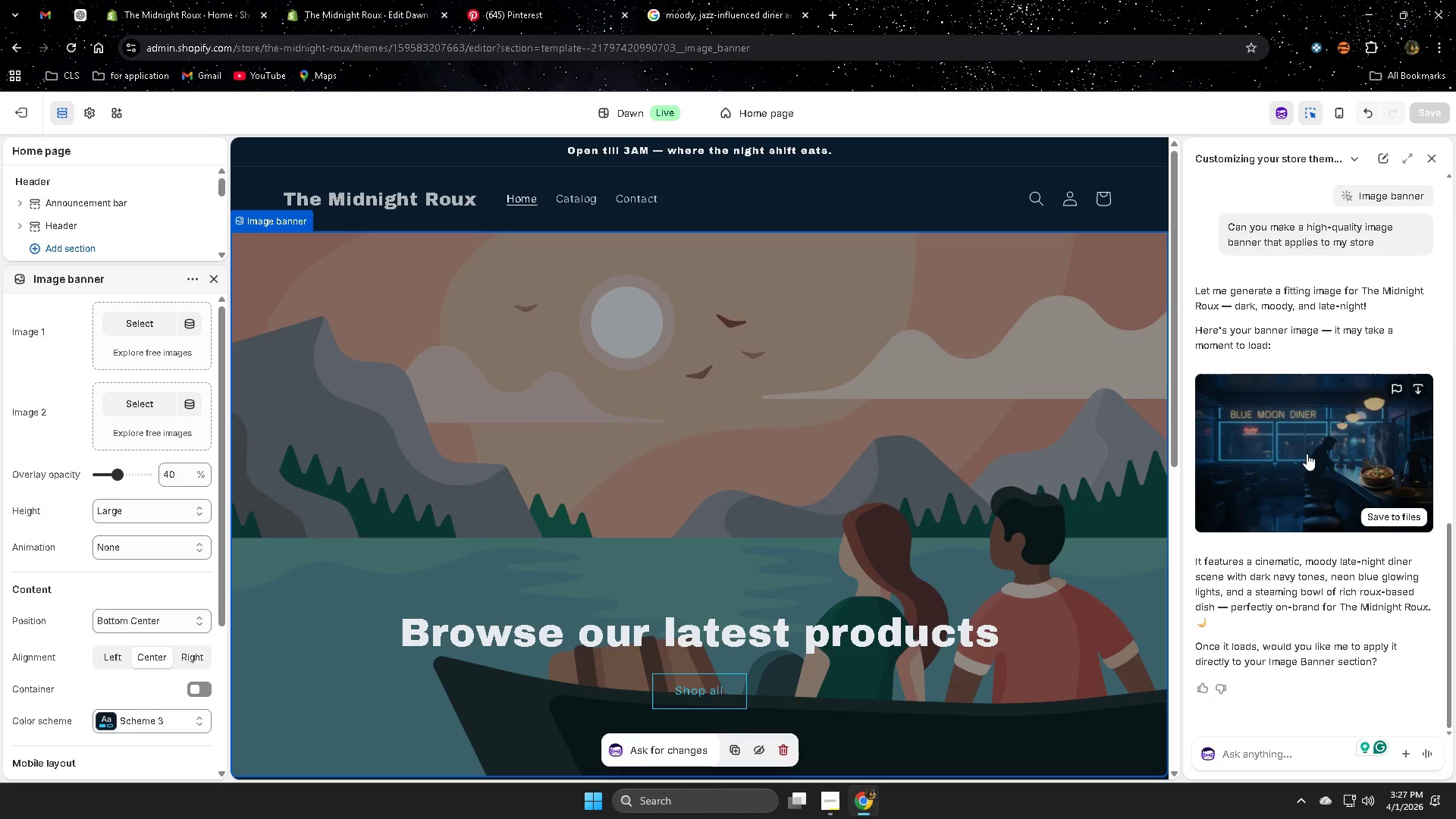 
left_click([1307, 453])
 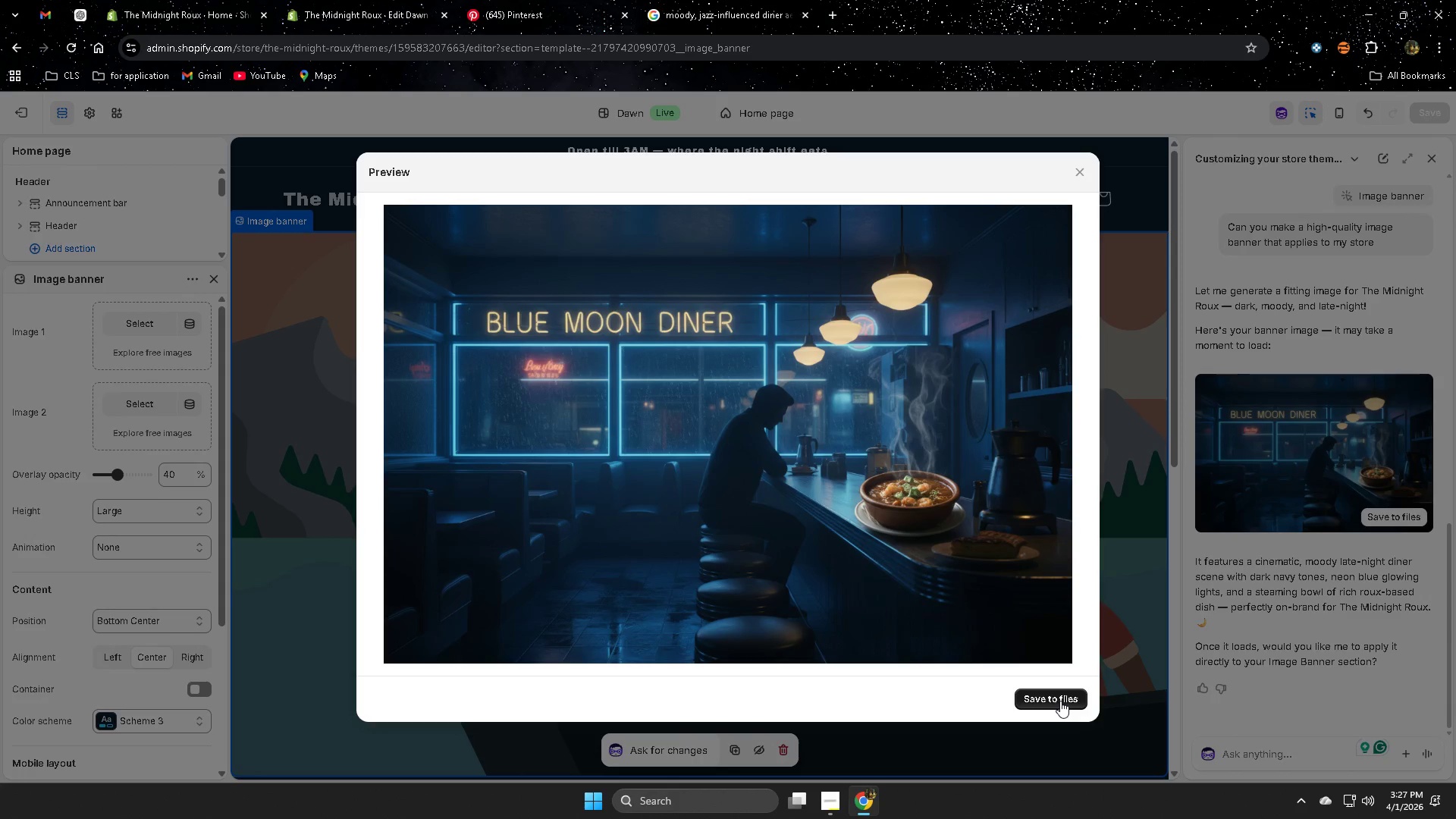 
wait(6.36)
 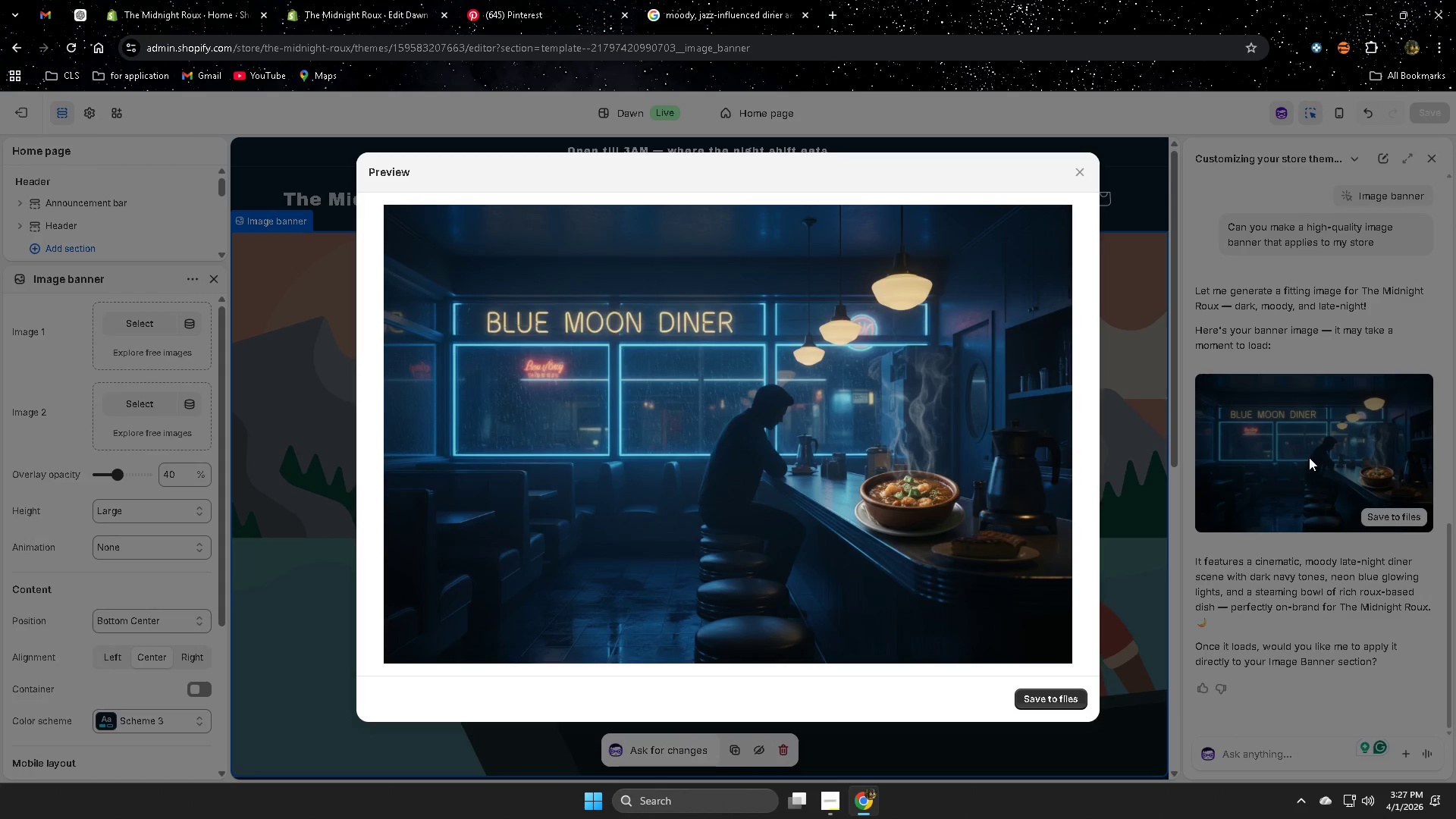 
left_click([1060, 701])
 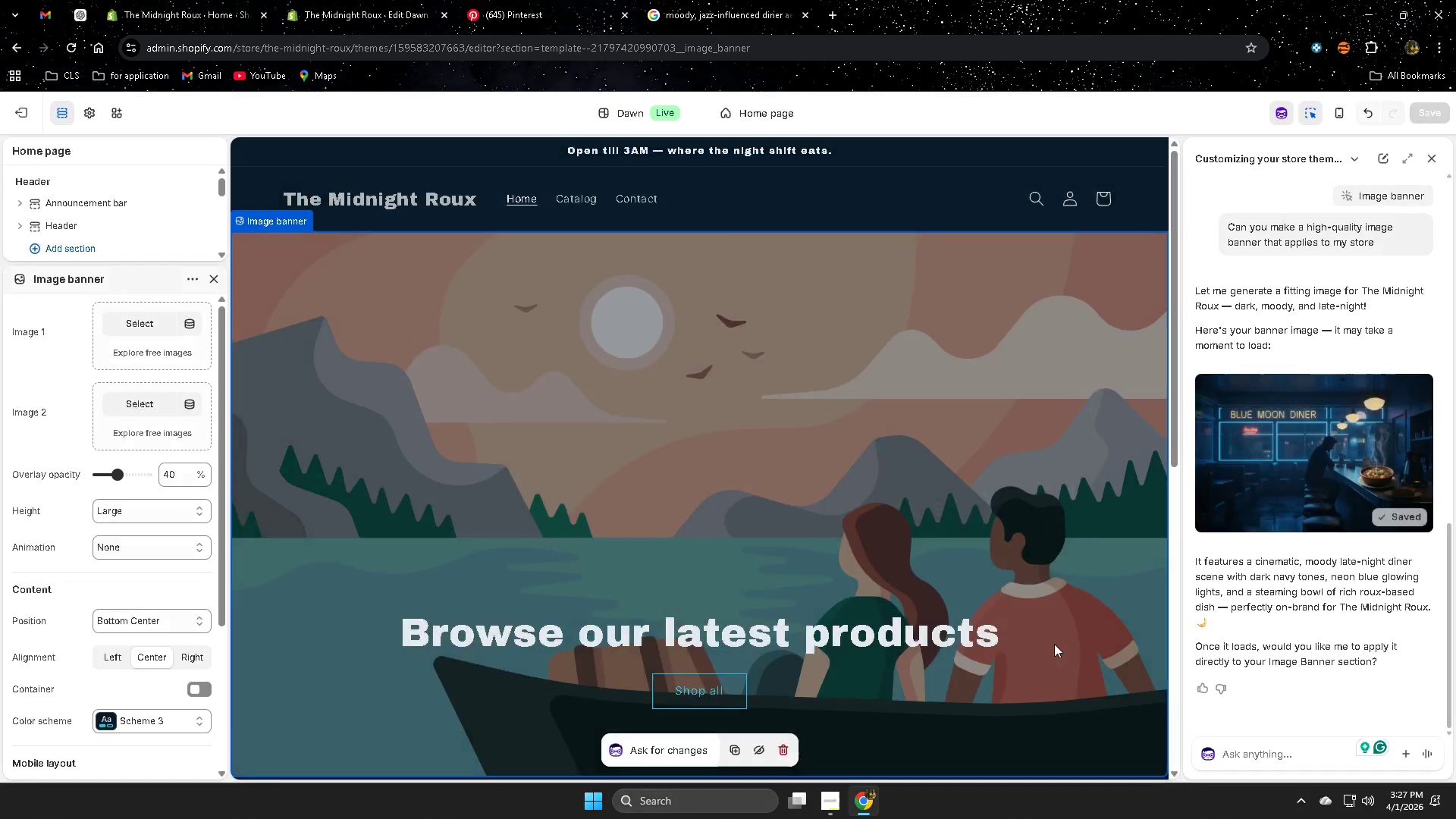 
scroll: coordinate [1323, 722], scroll_direction: down, amount: 1.0
 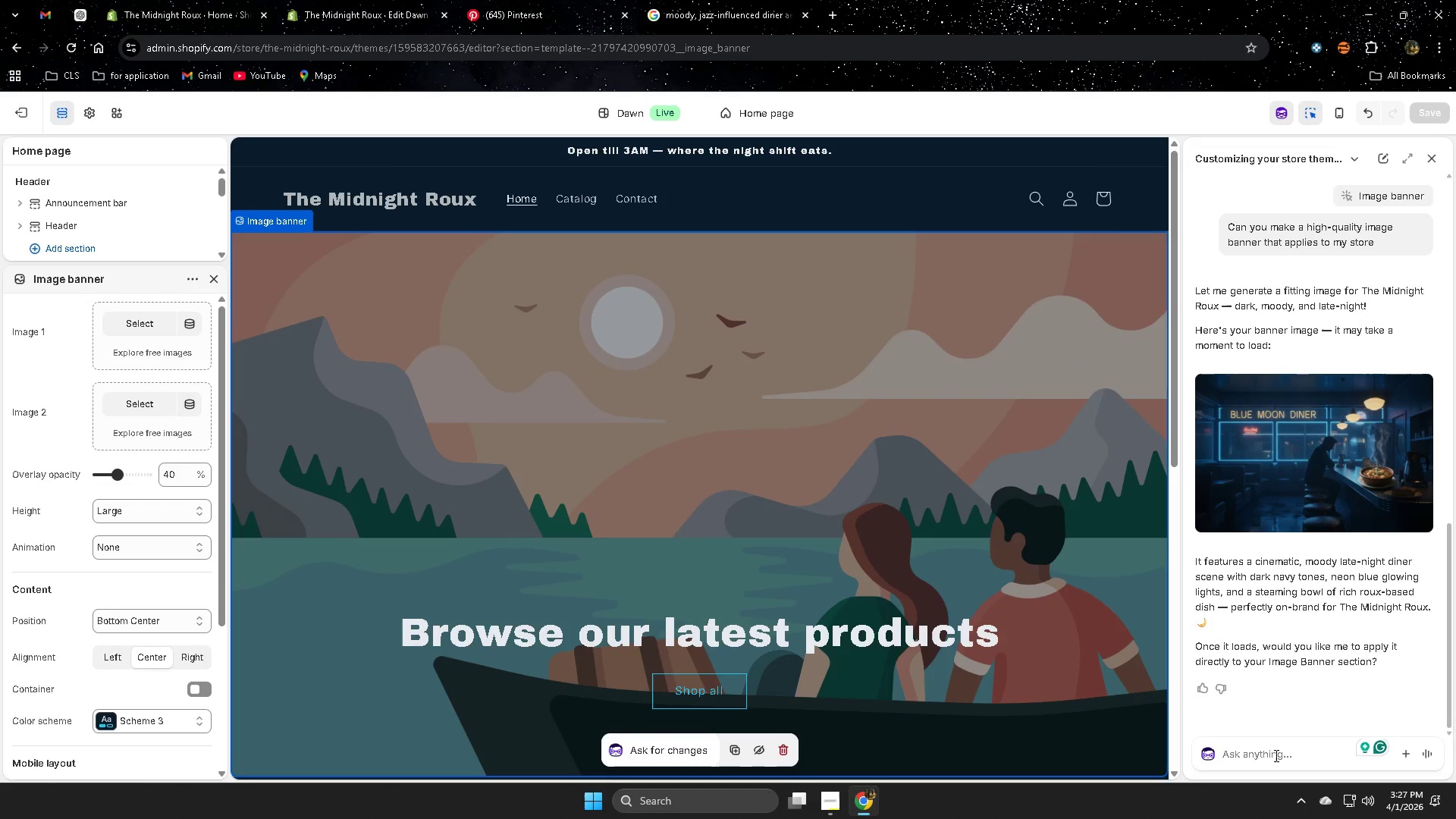 
left_click([1274, 756])
 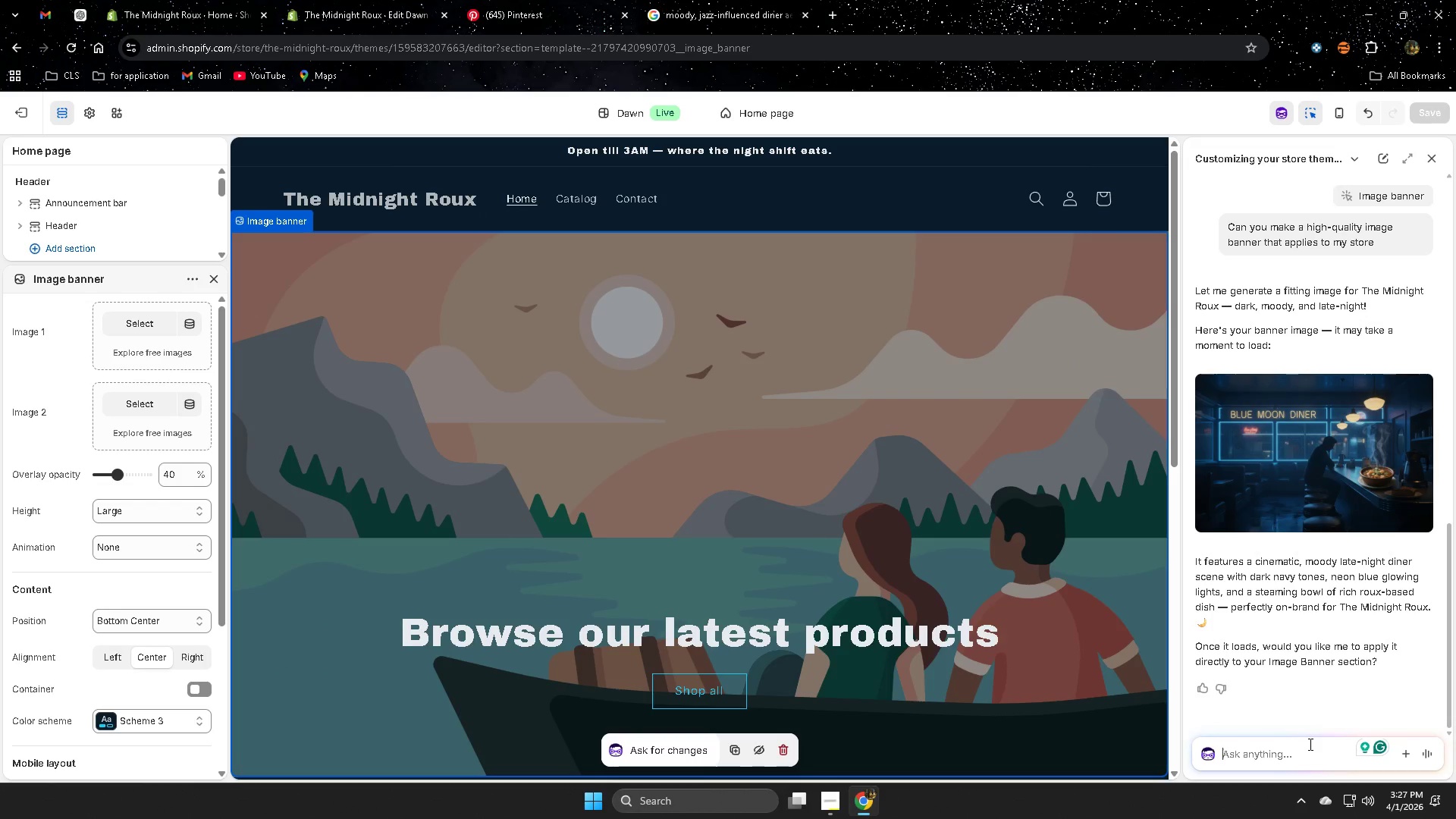 
type(can ou)
key(Backspace)
key(Backspace)
key(Backspace)
type( you make more realistic)
 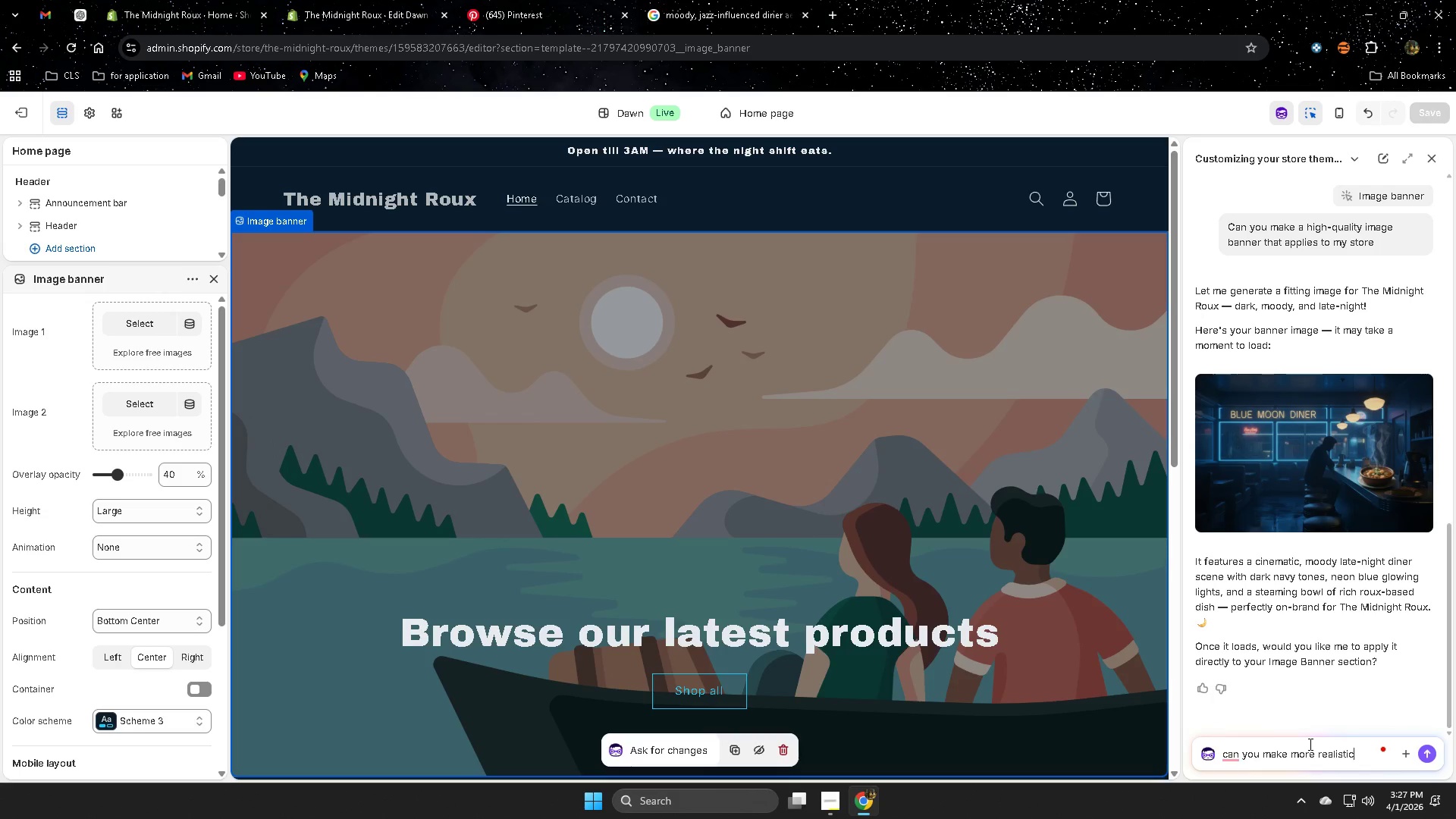 
key(Enter)
 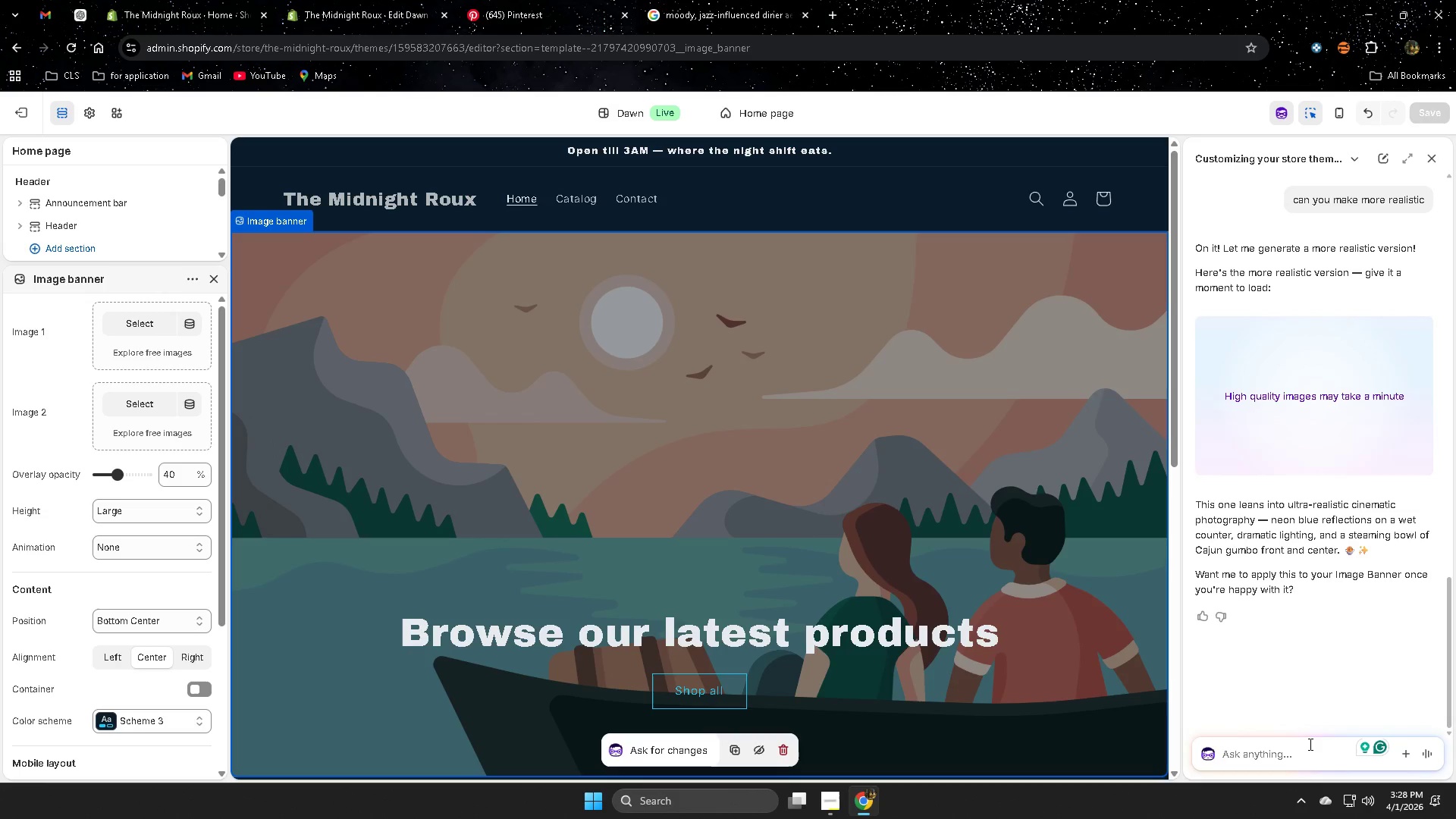 
wait(24.92)
 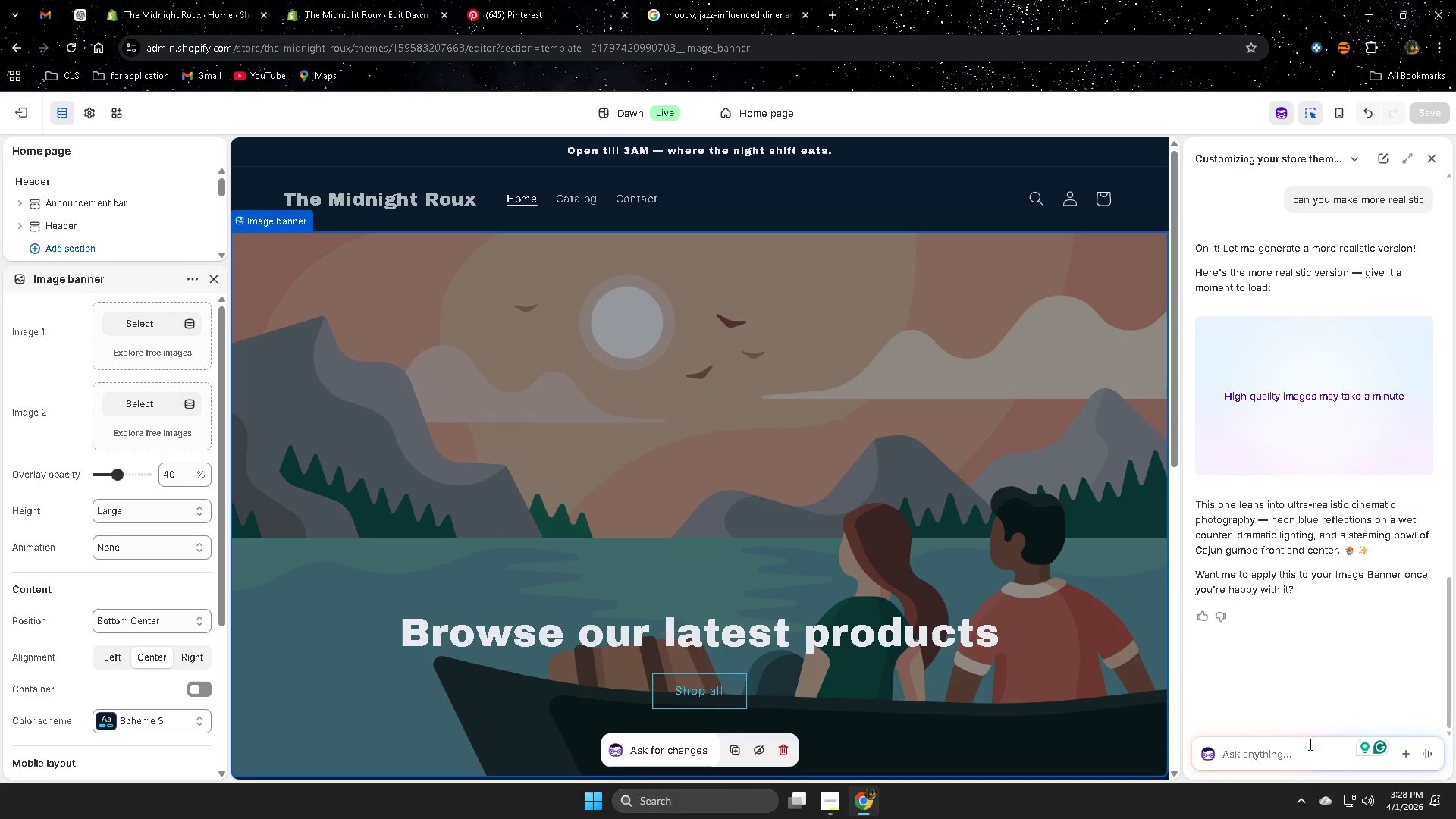 
left_click([1293, 392])
 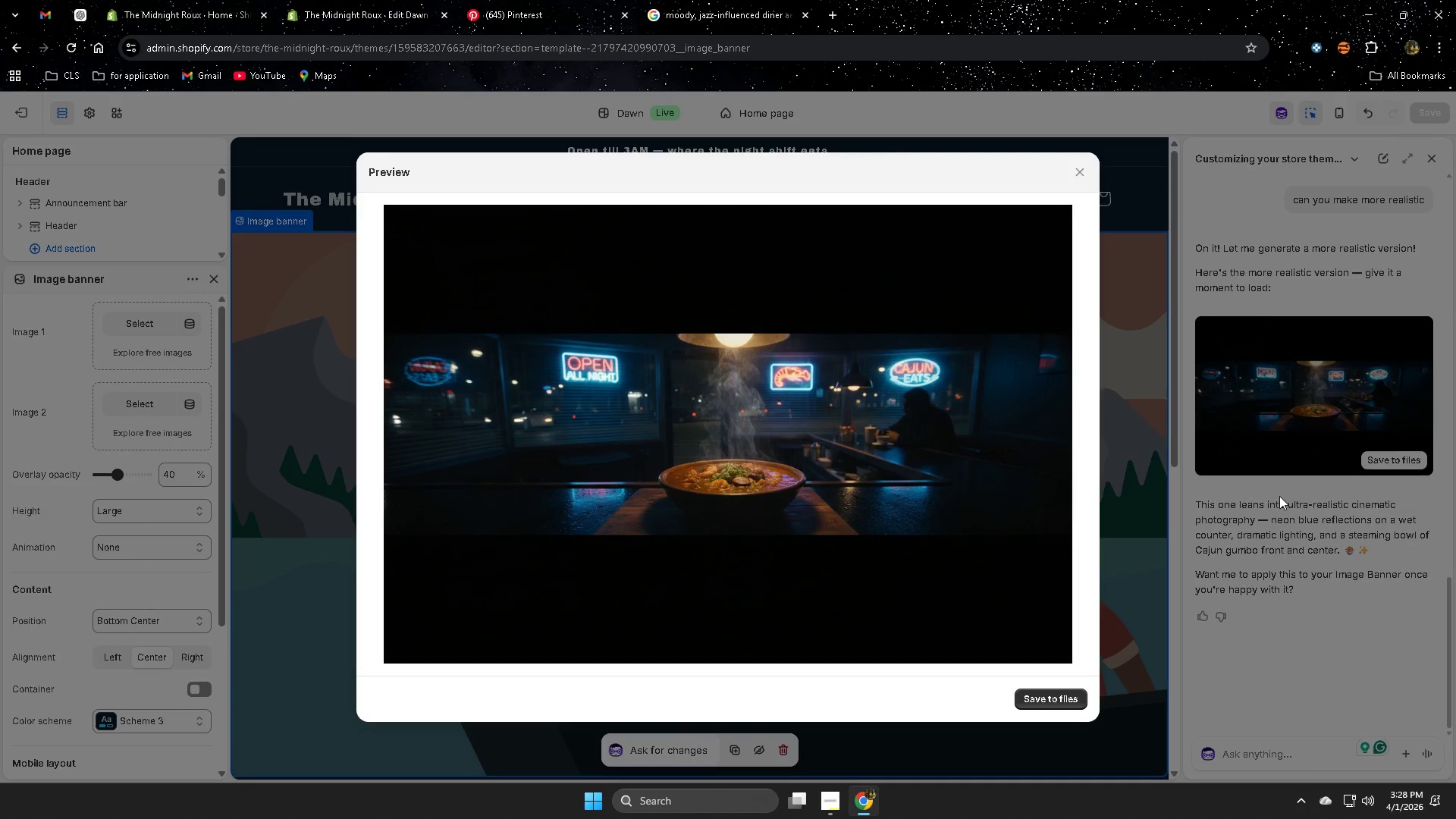 
left_click([1055, 703])
 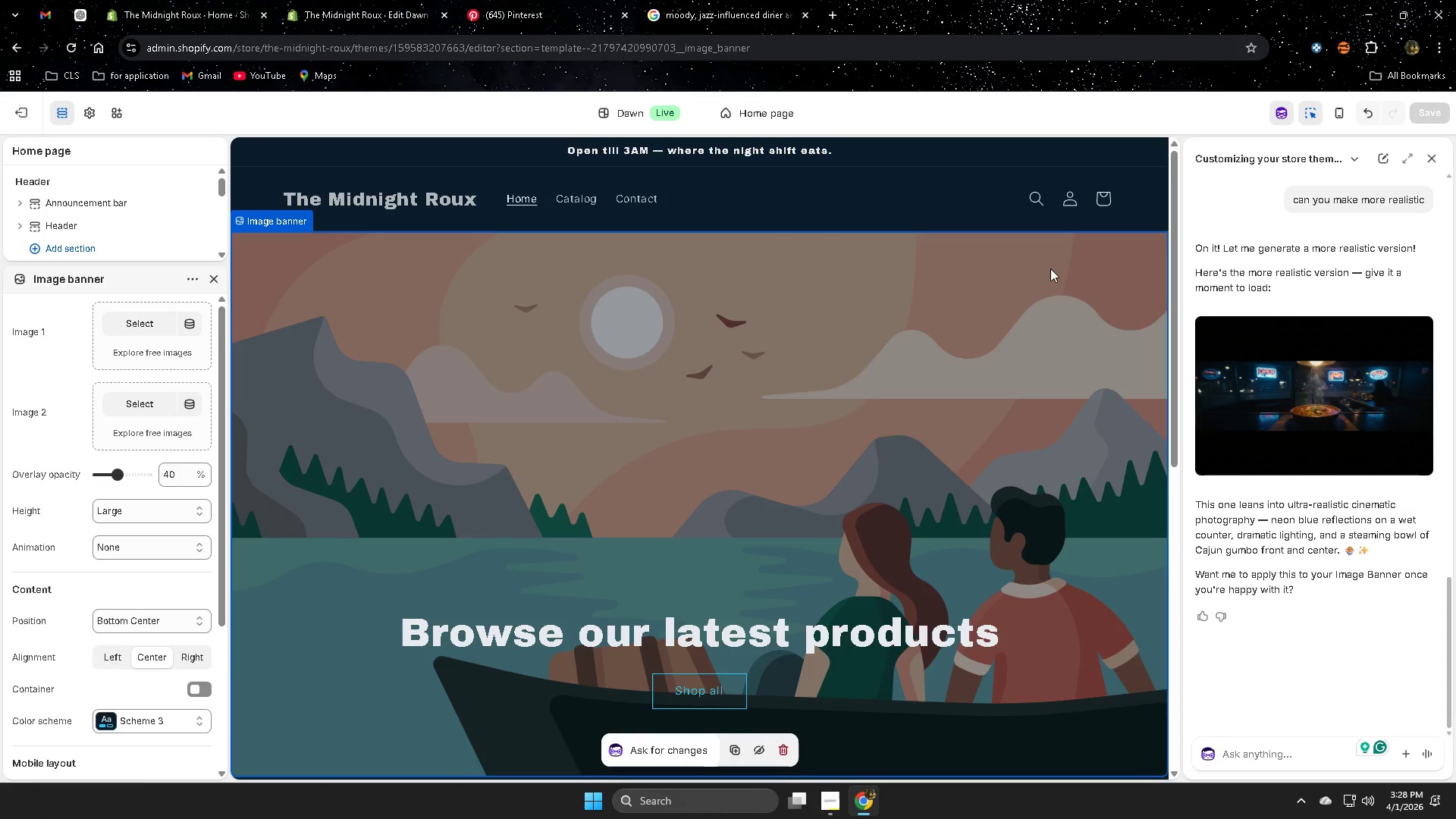 
left_click([1429, 157])
 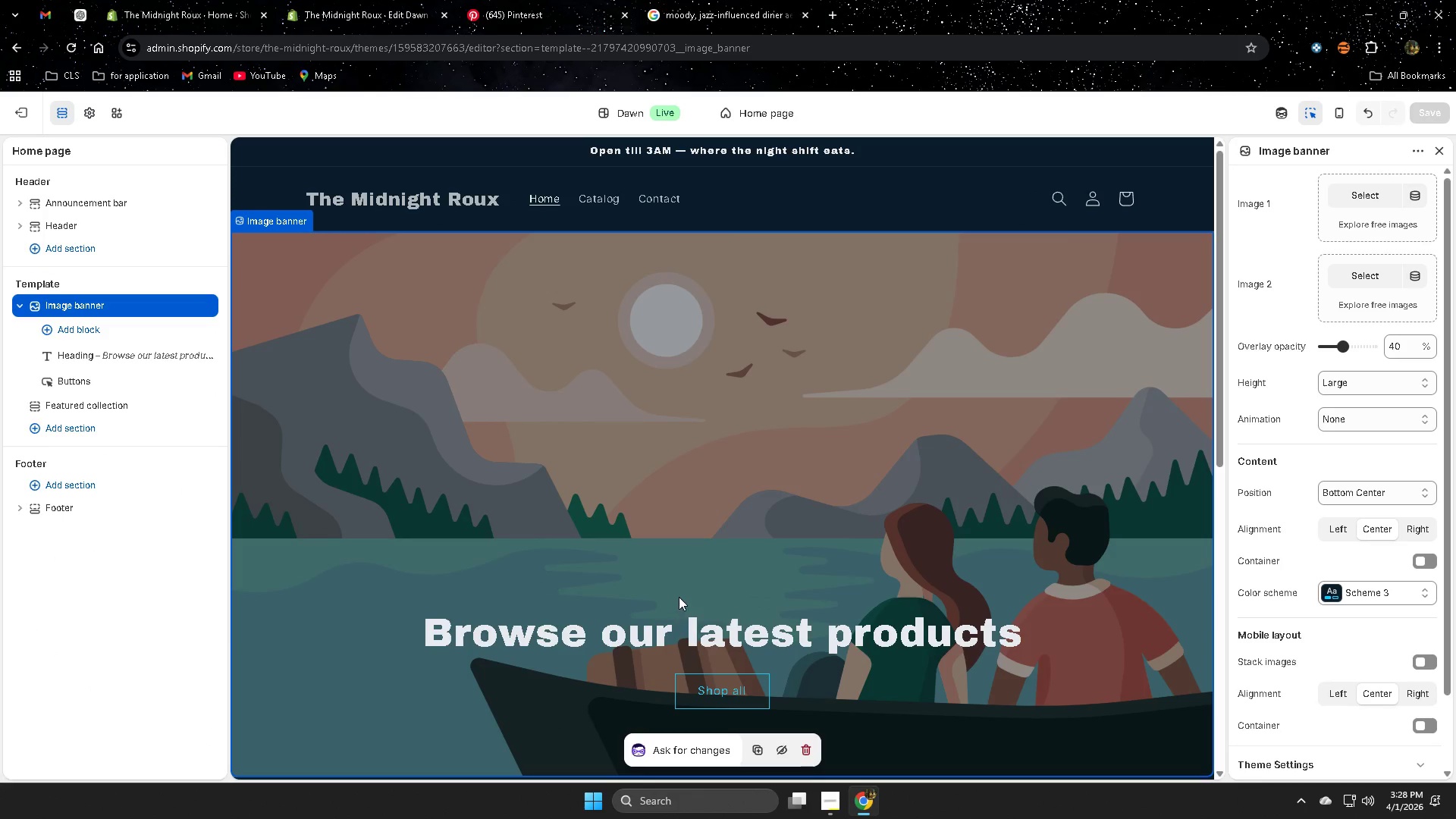 
scroll: coordinate [683, 560], scroll_direction: down, amount: 1.0
 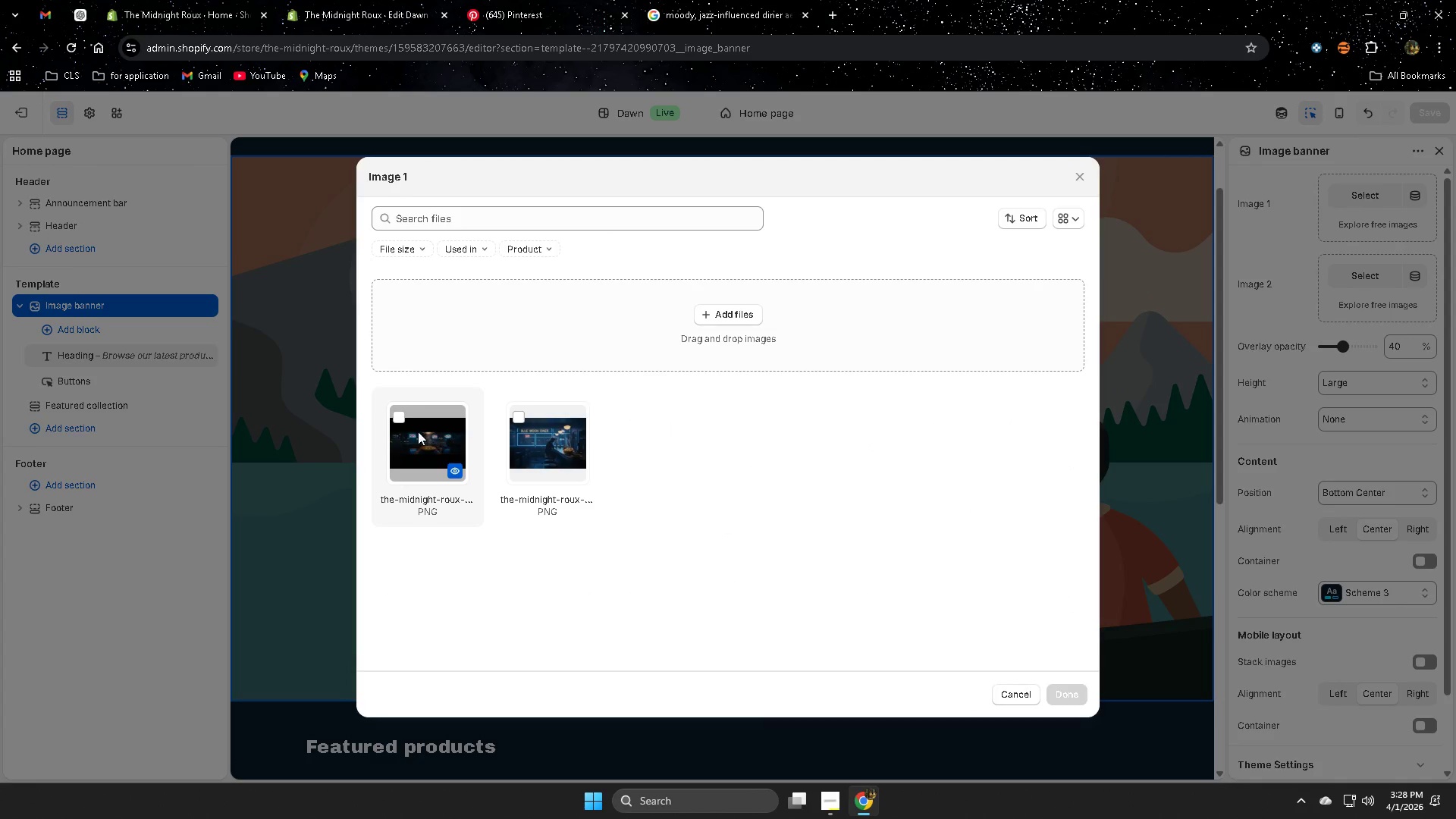 
left_click([400, 417])
 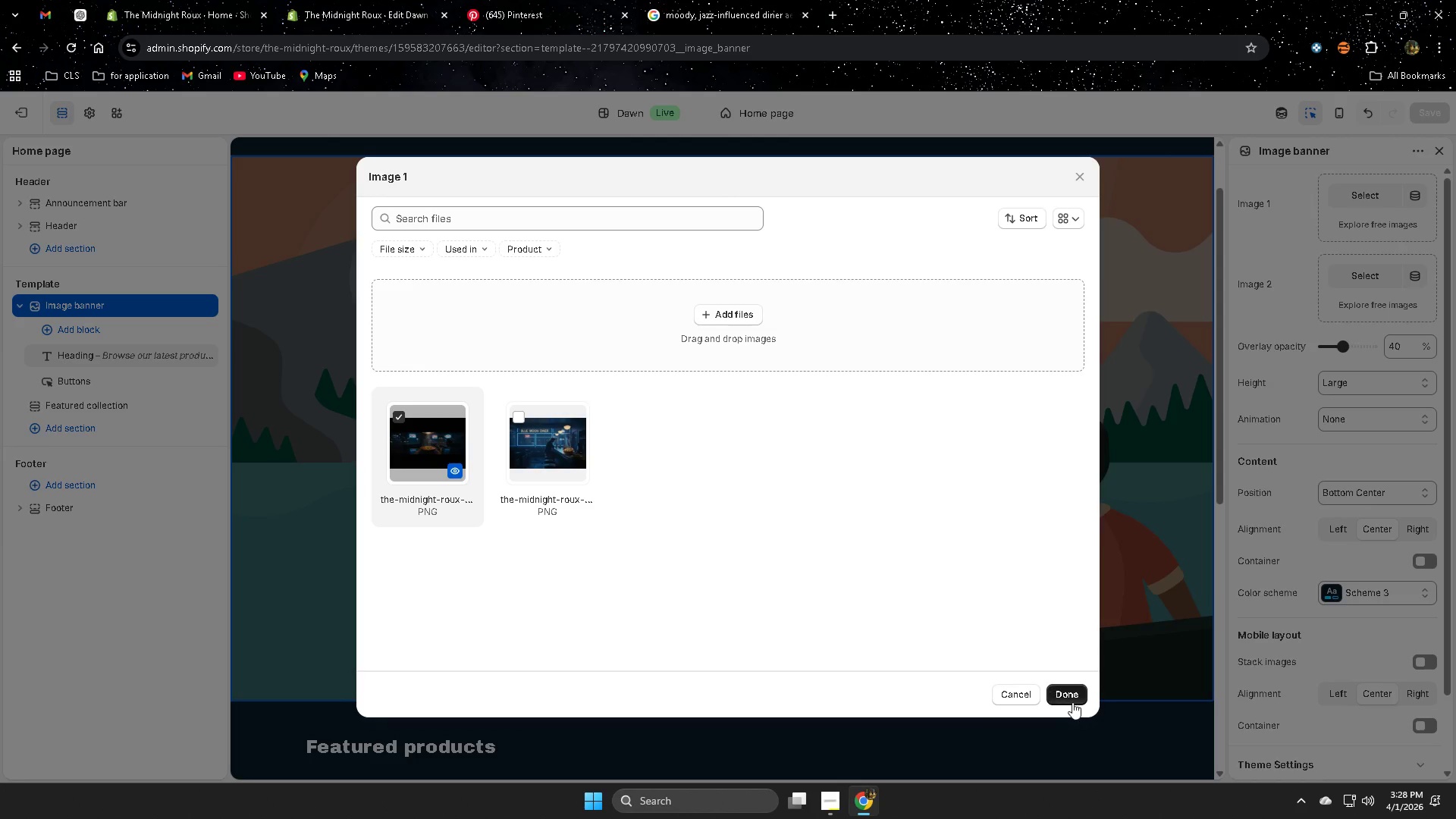 
left_click([1073, 696])
 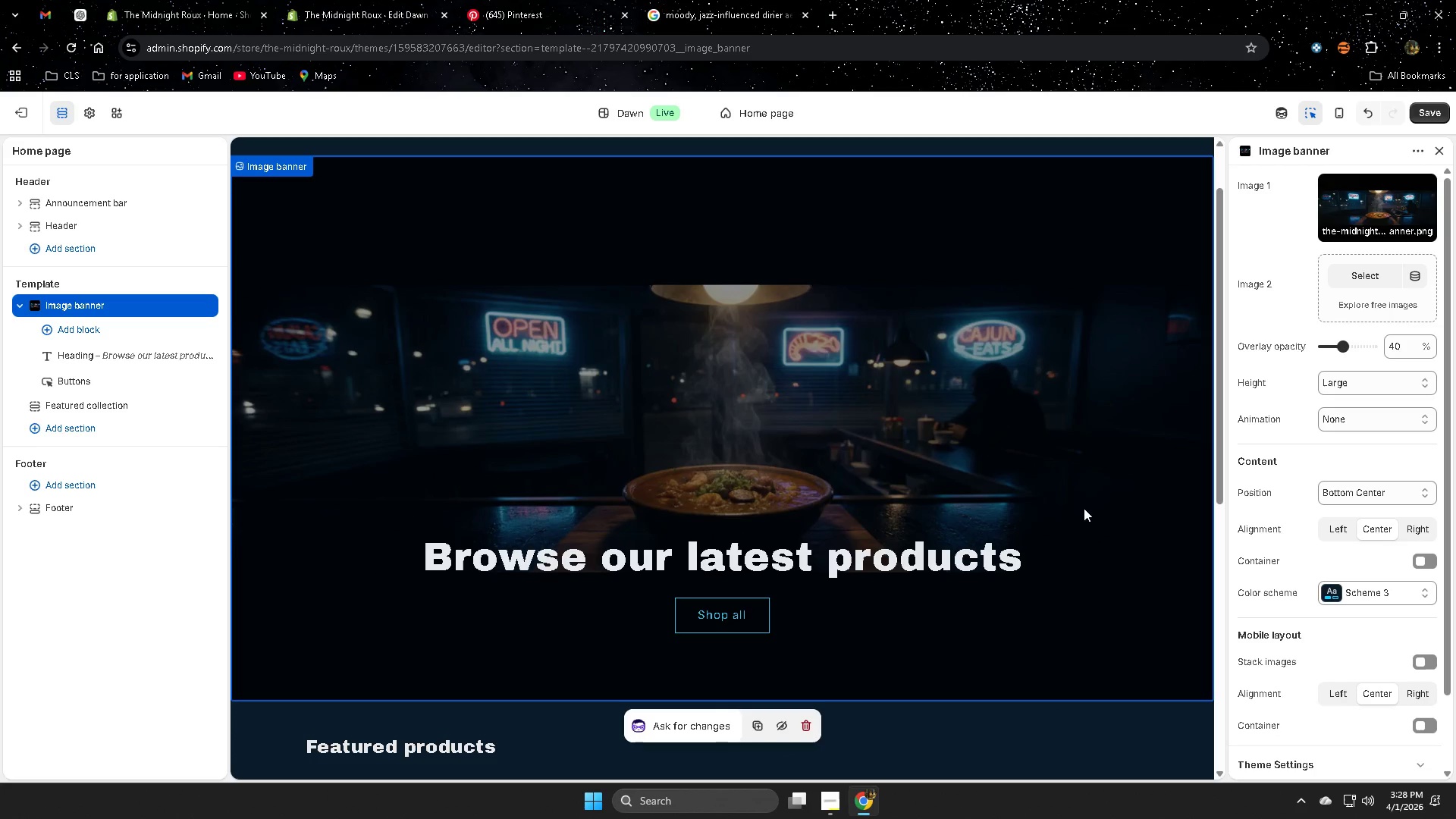 
scroll: coordinate [1084, 508], scroll_direction: up, amount: 2.0
 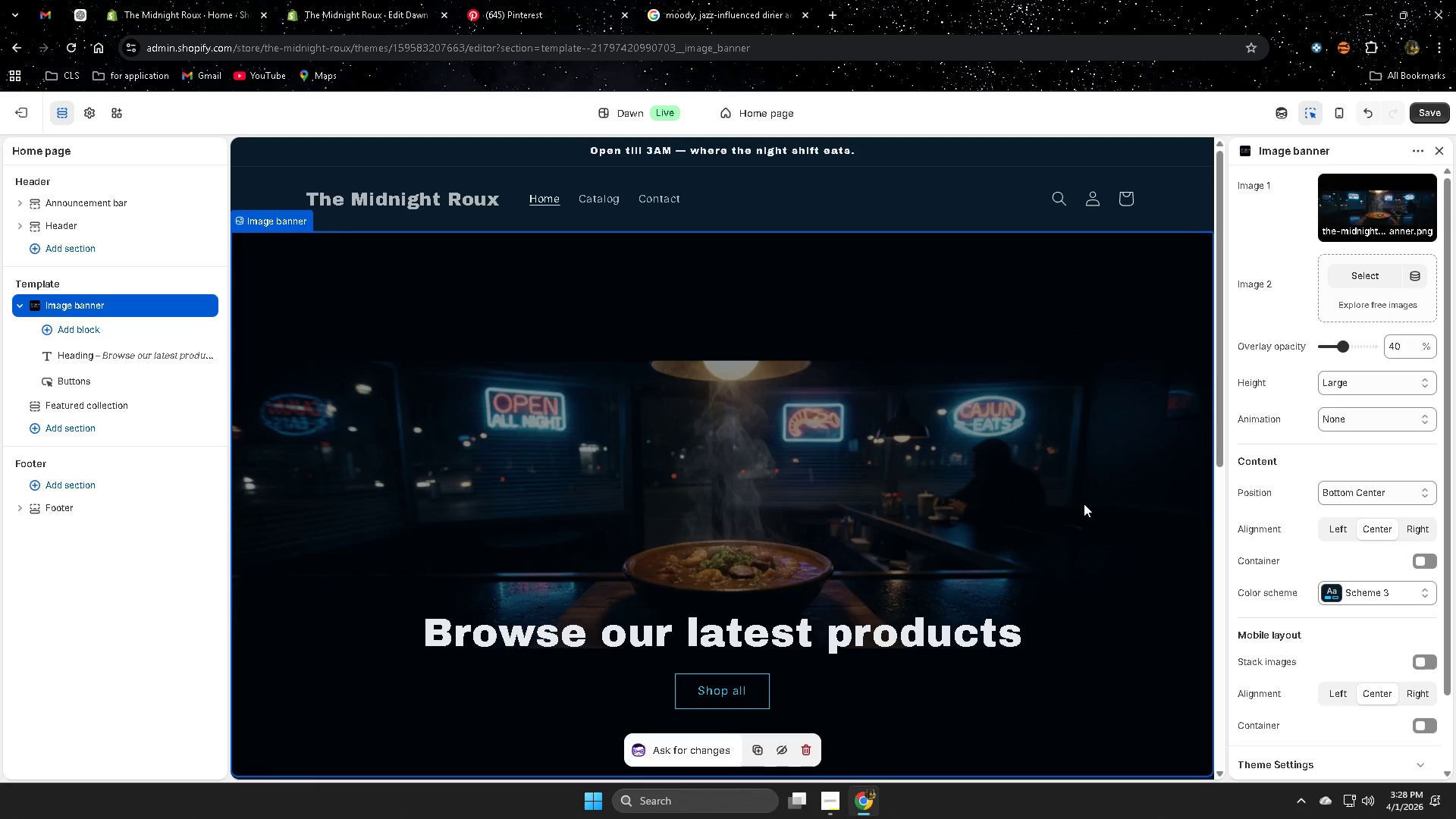 
scroll: coordinate [1084, 504], scroll_direction: down, amount: 2.0
 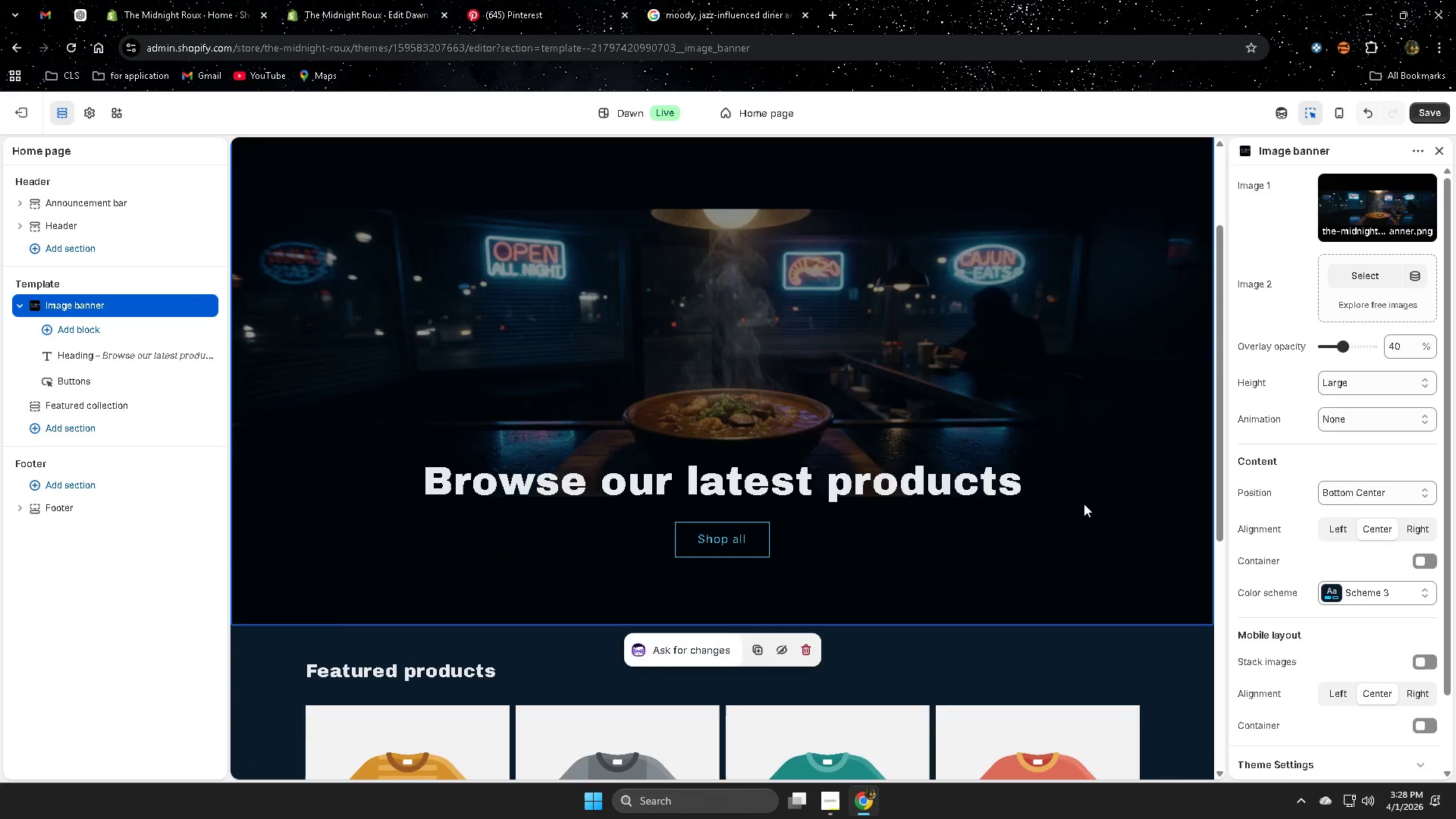 
scroll: coordinate [1084, 504], scroll_direction: up, amount: 1.0
 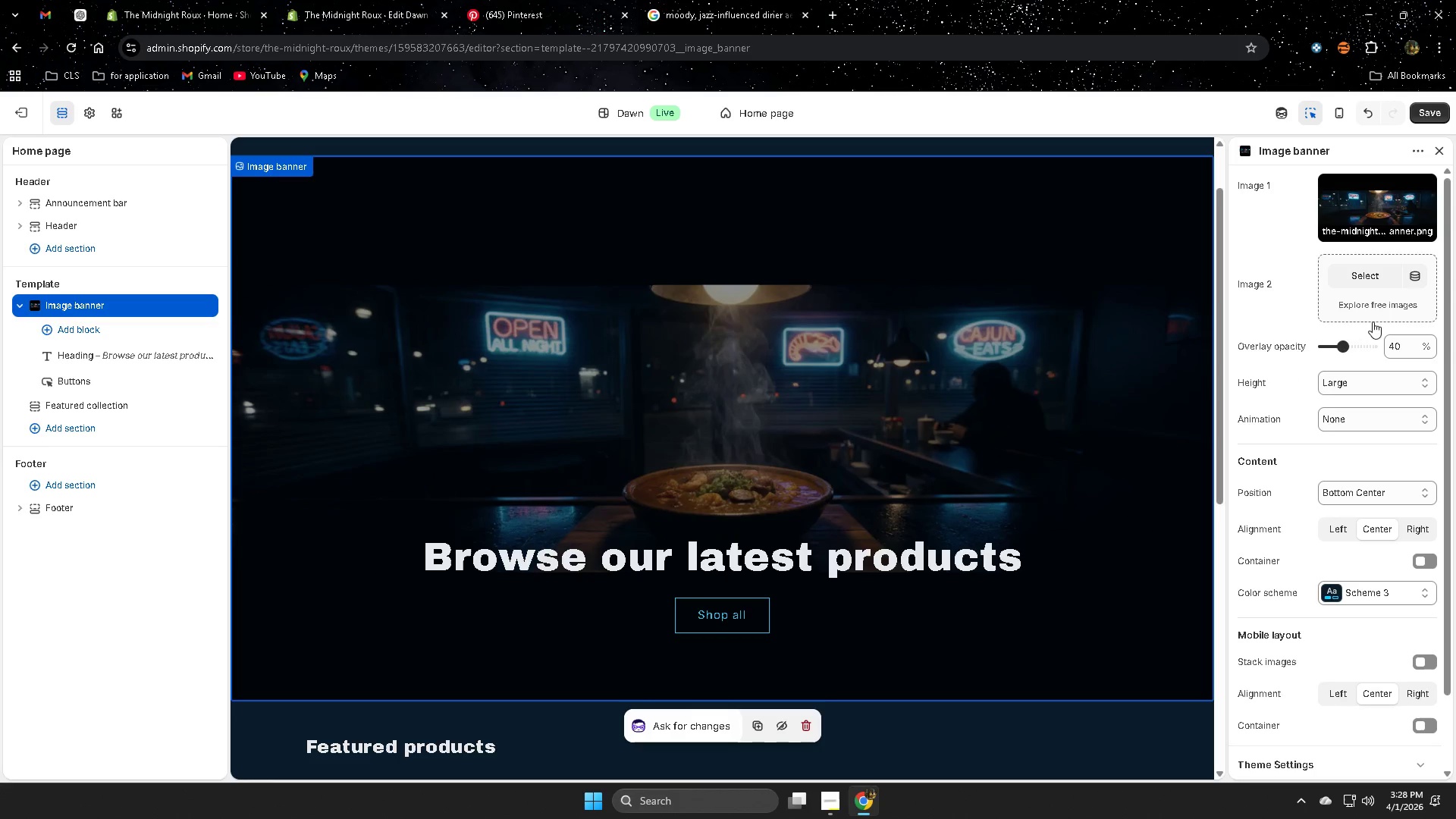 
left_click_drag(start_coordinate=[1344, 350], to_coordinate=[1301, 354])
 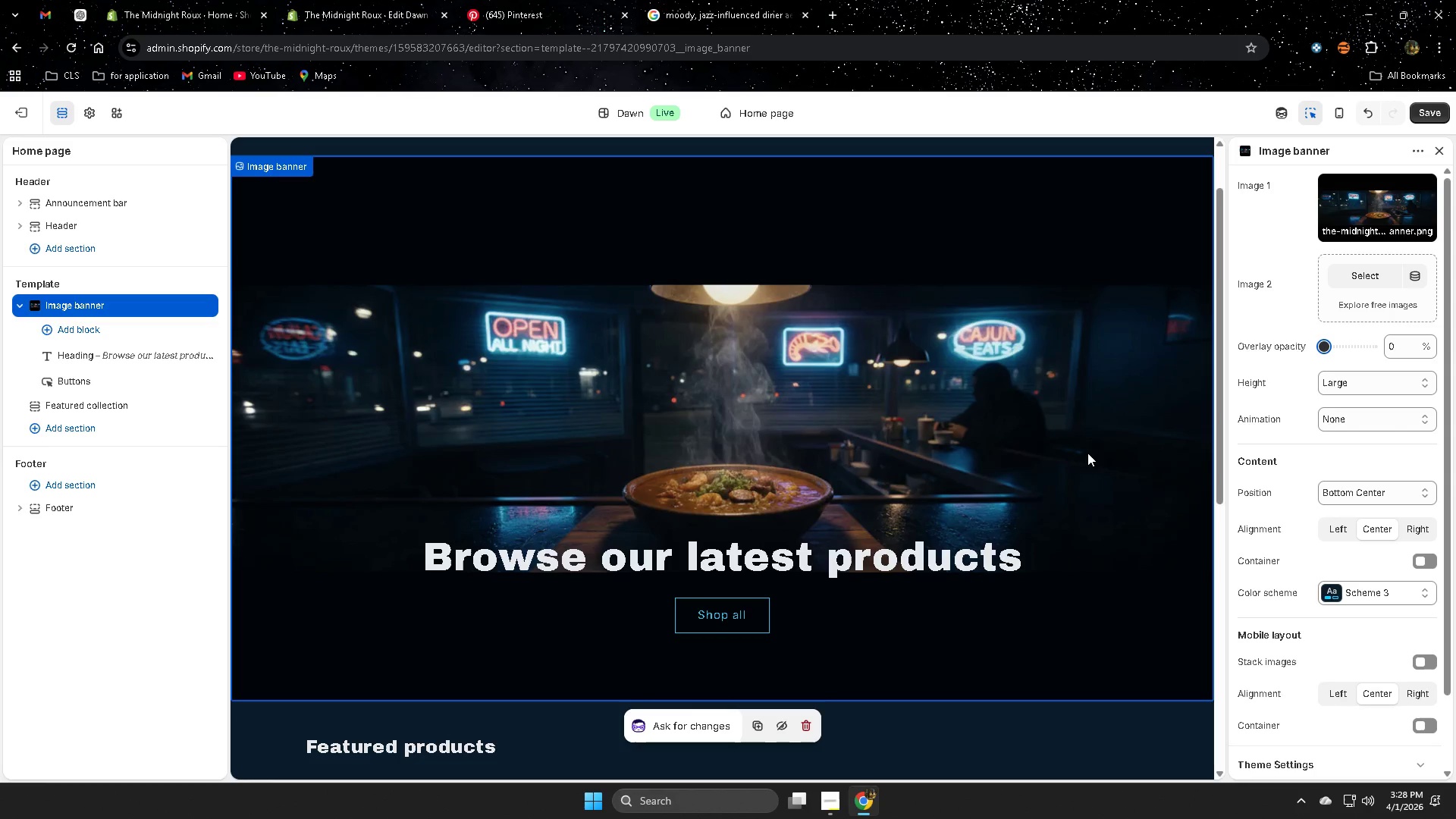 
wait(5.69)
 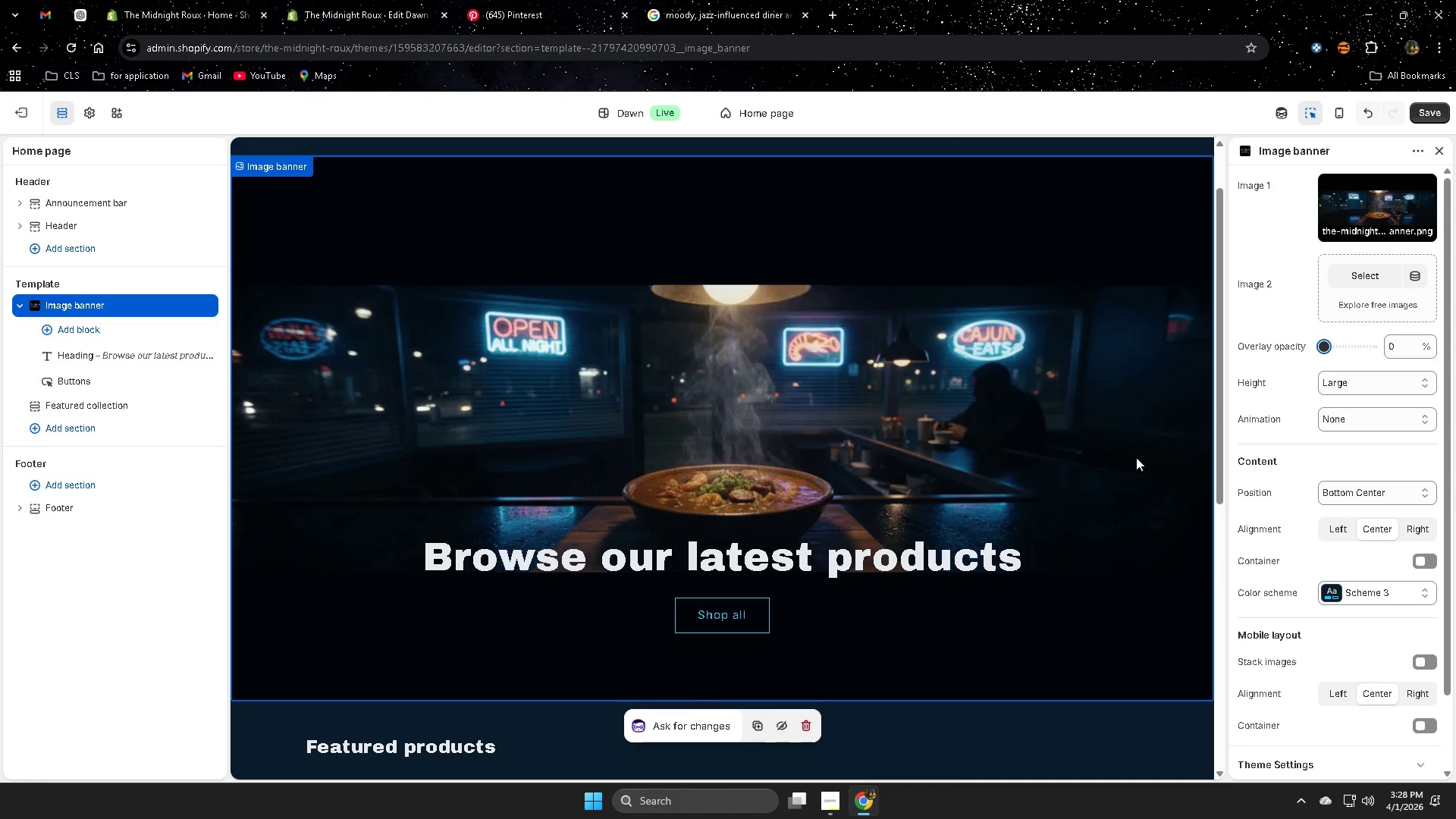 
scroll: coordinate [1087, 450], scroll_direction: down, amount: 2.0
 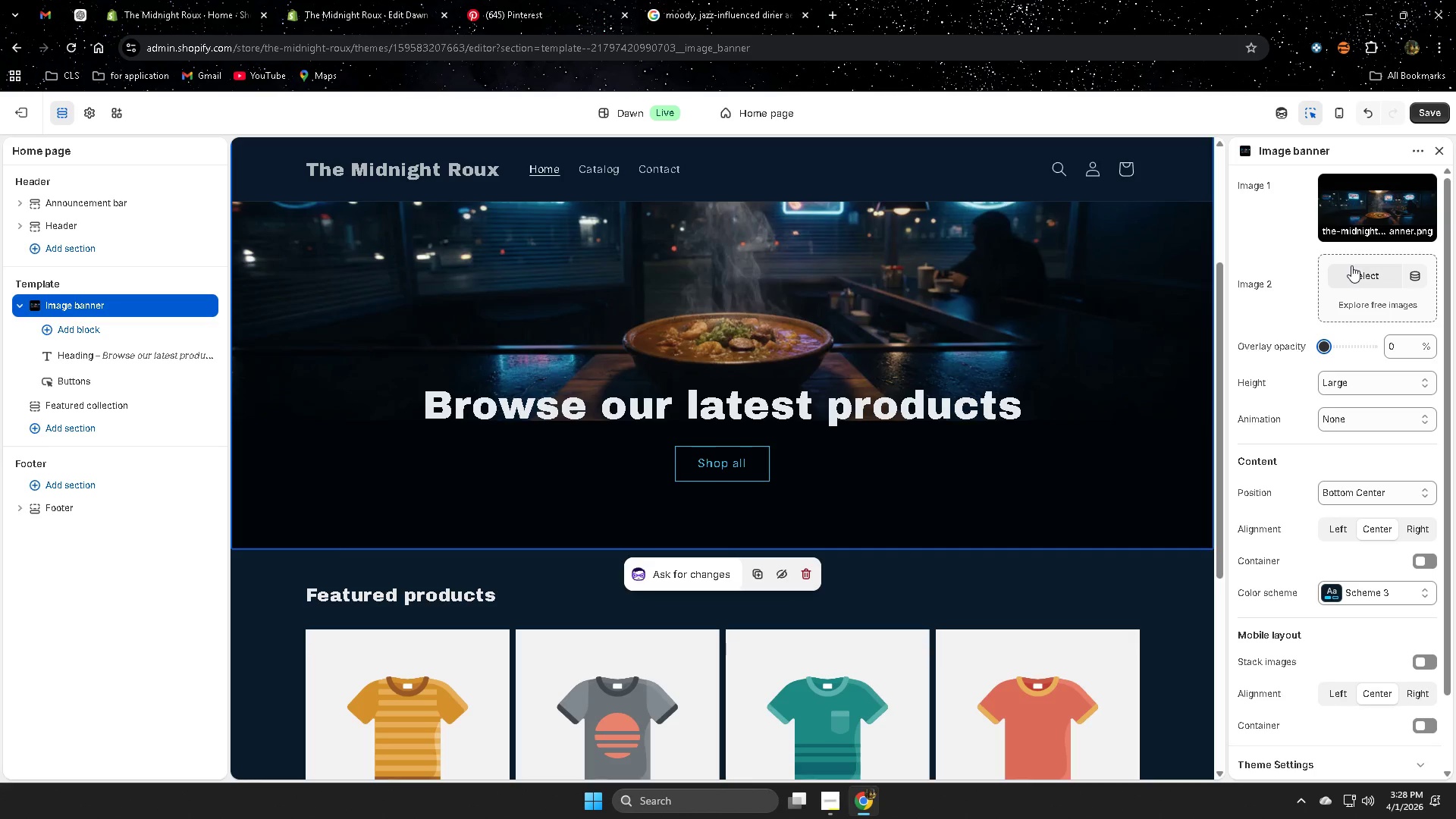 
left_click([1357, 278])
 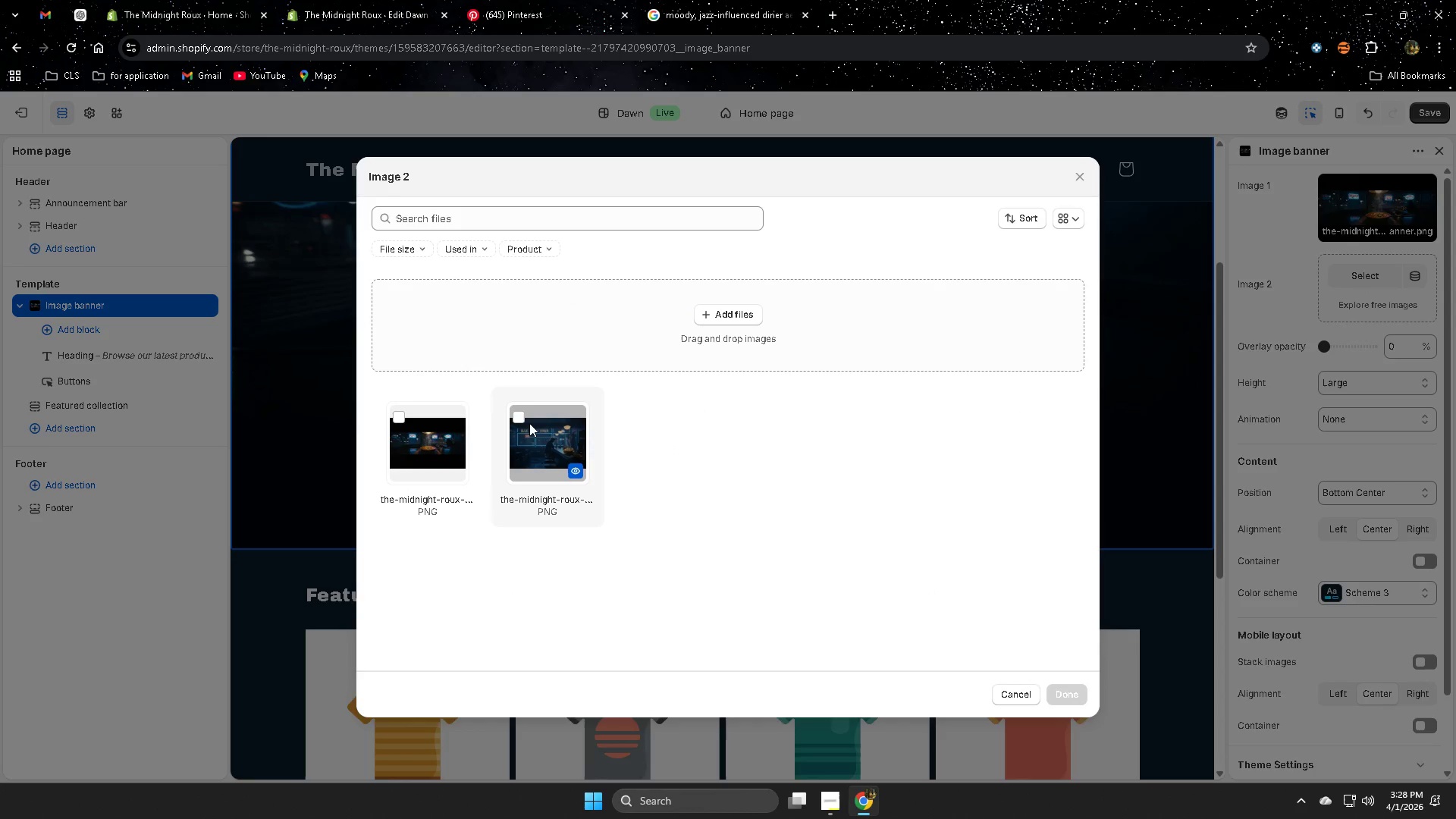 
left_click([522, 420])
 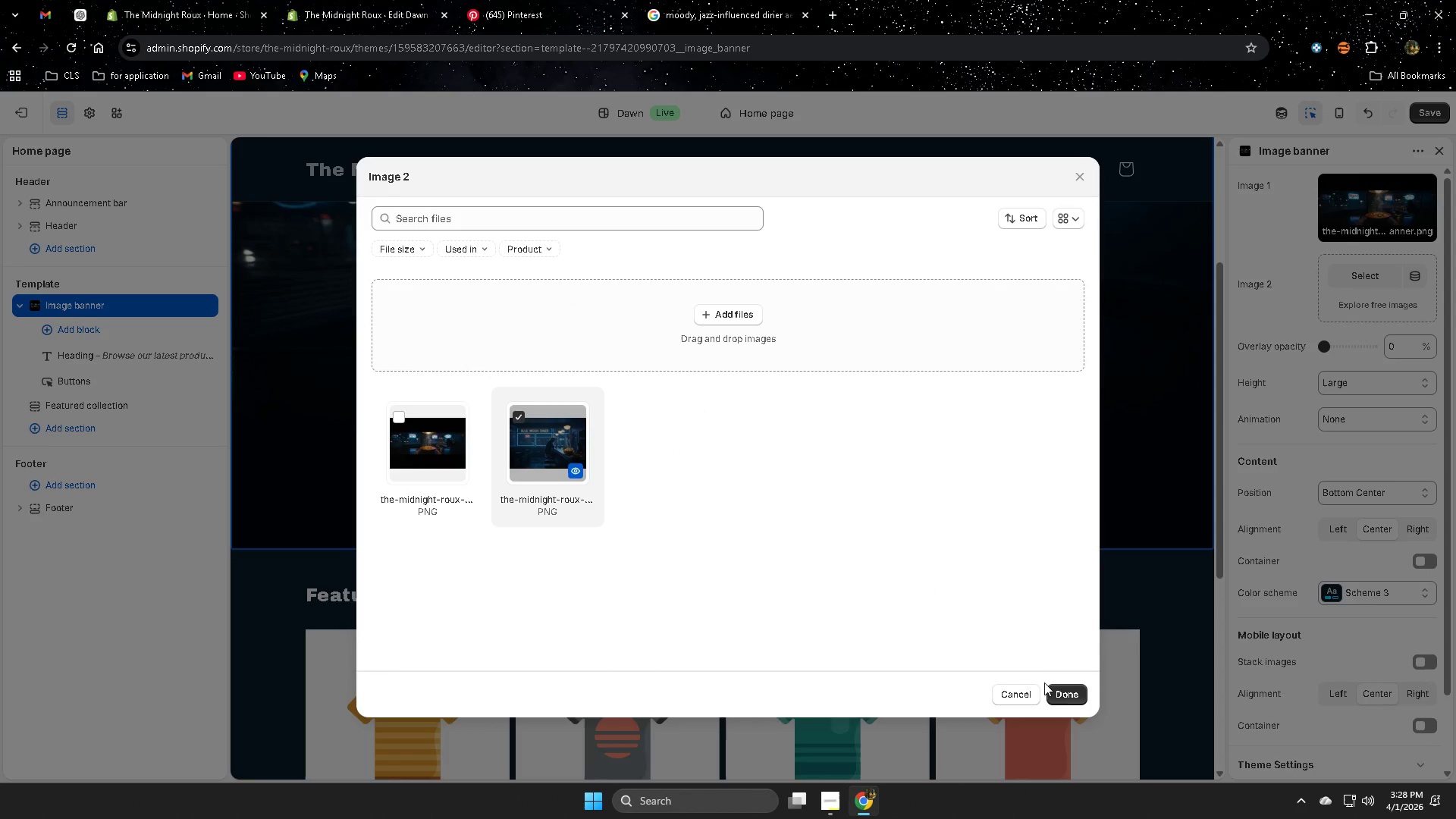 
left_click([1063, 690])
 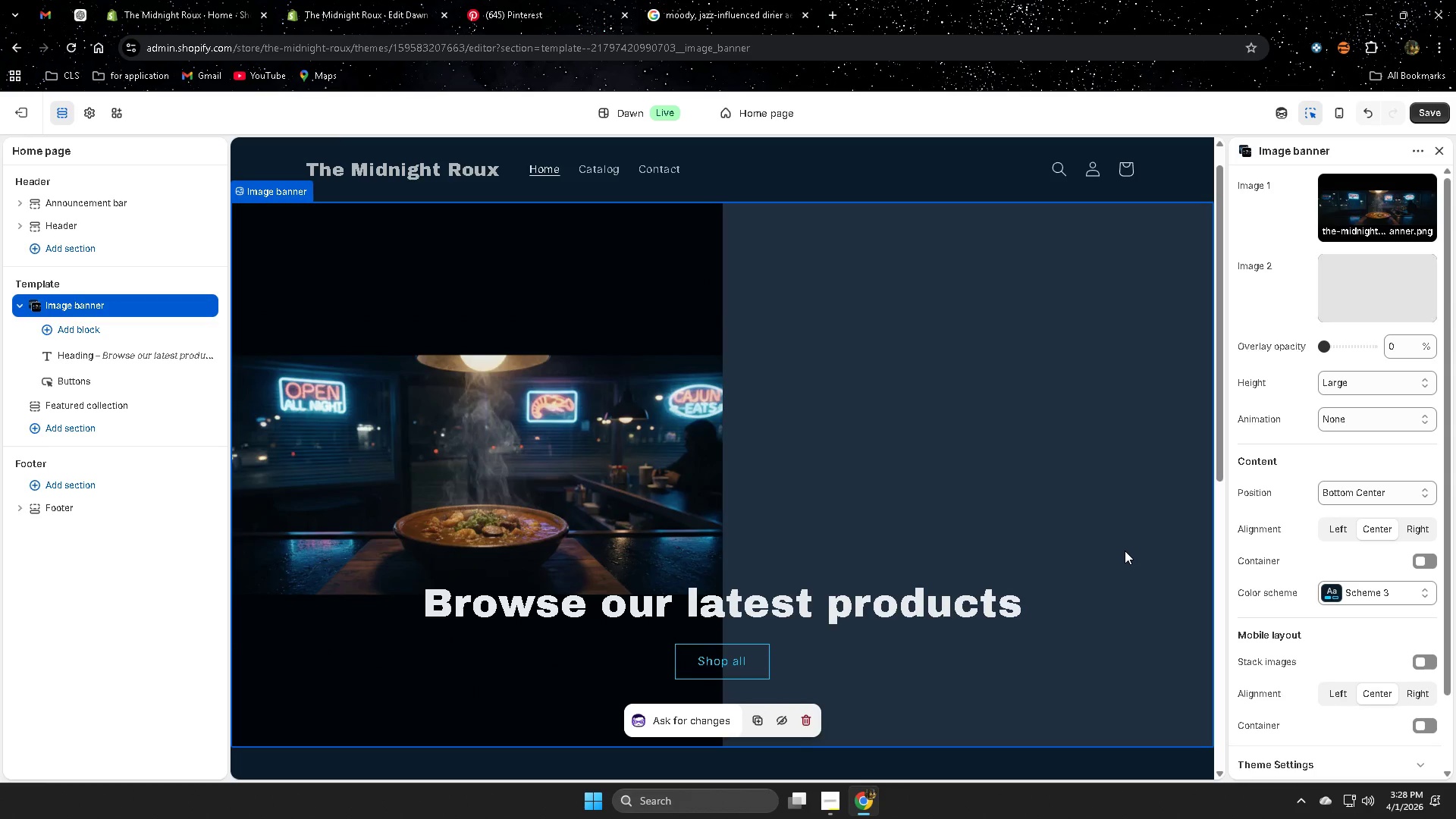 
scroll: coordinate [1124, 551], scroll_direction: down, amount: 2.0
 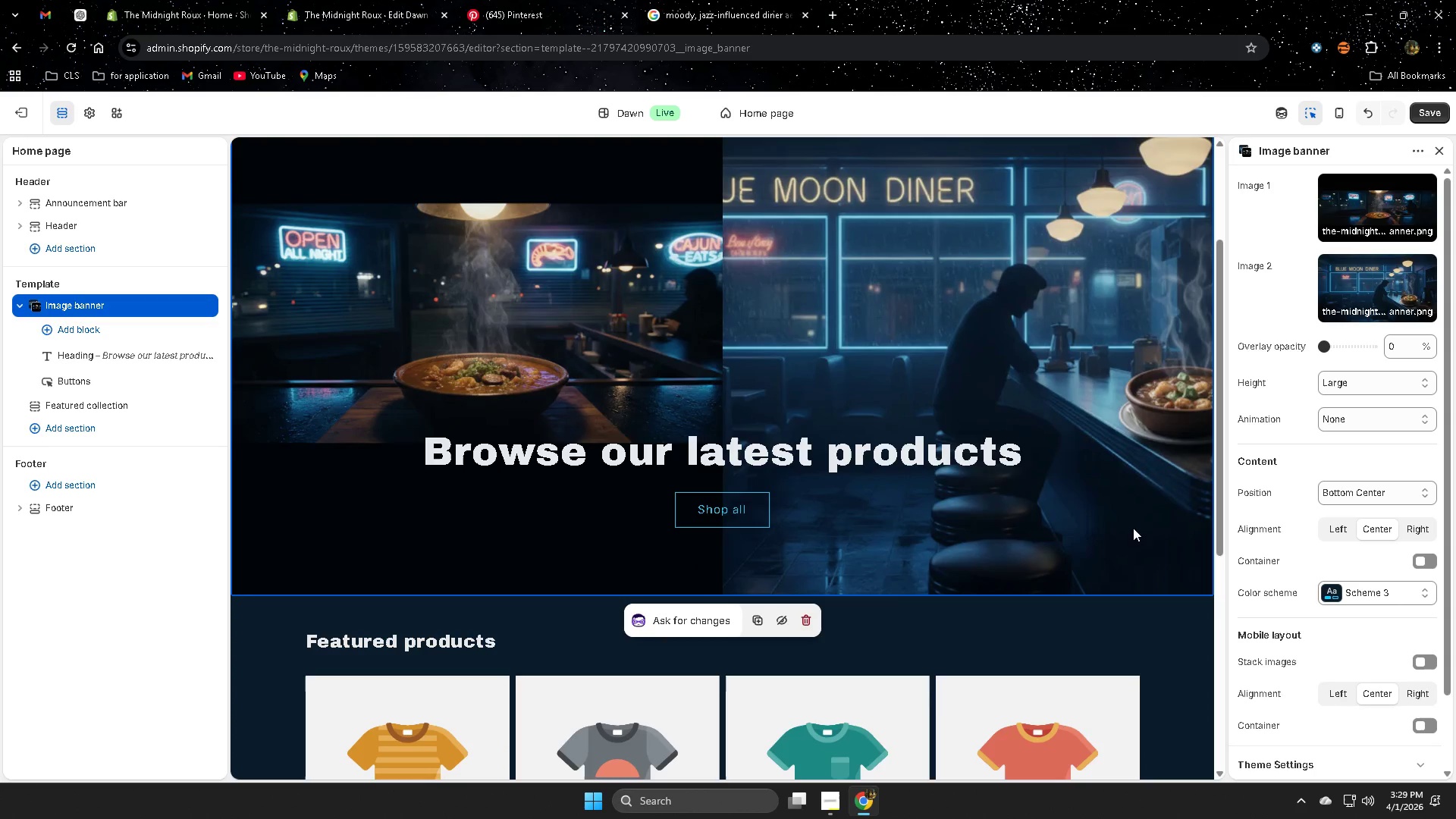 
mouse_move([1407, 280])
 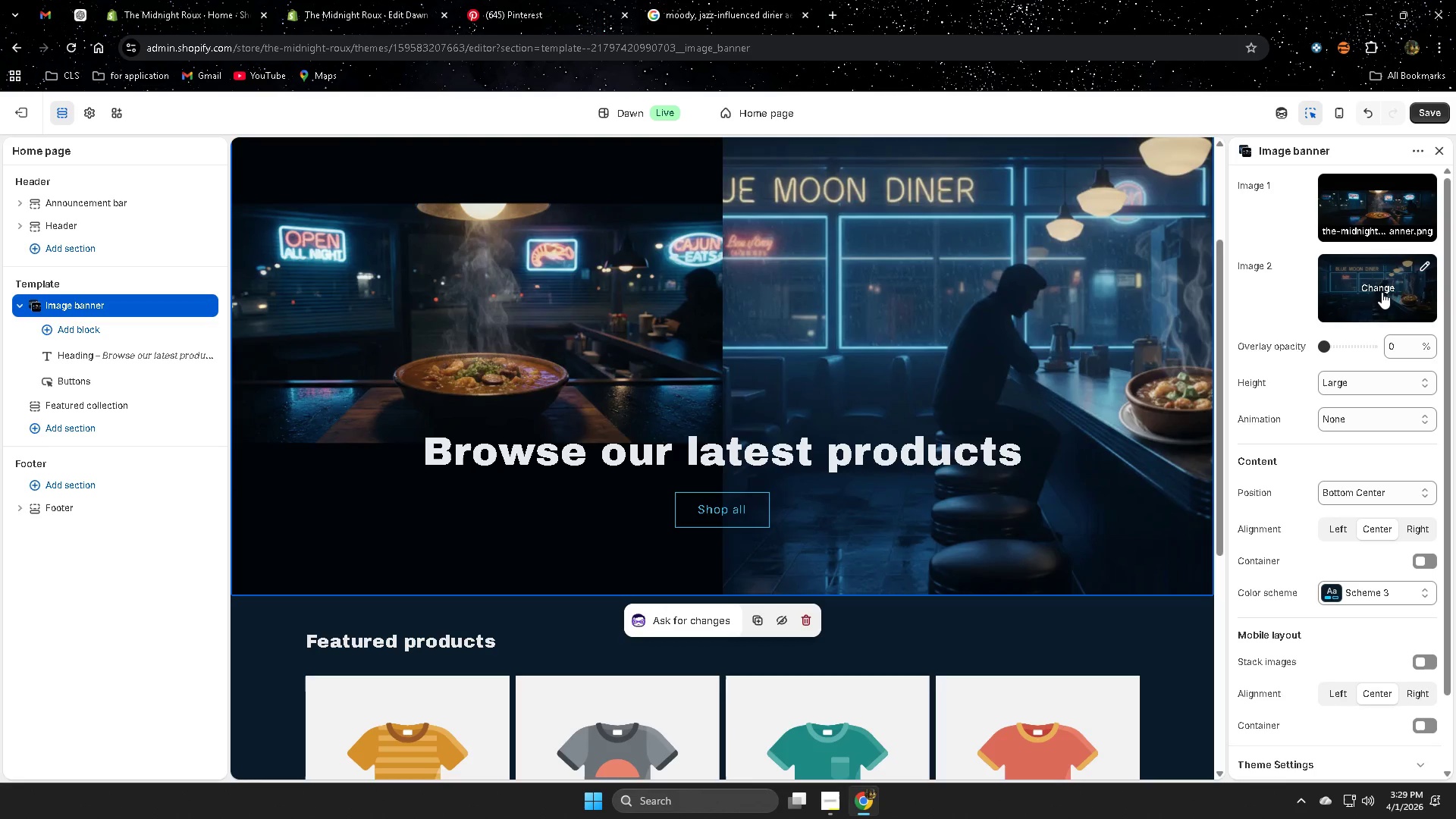 
left_click([1382, 291])
 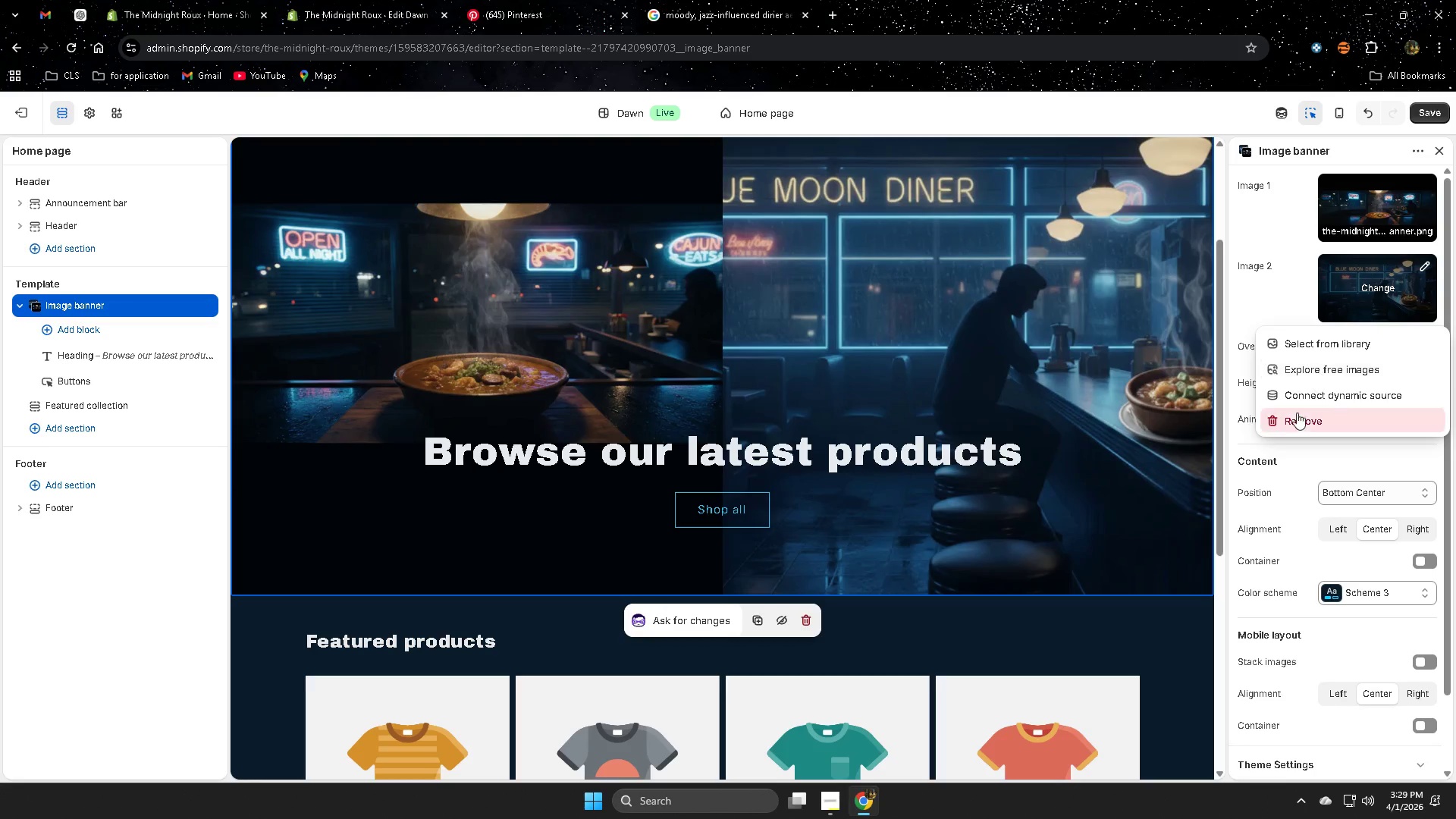 
left_click([1293, 422])
 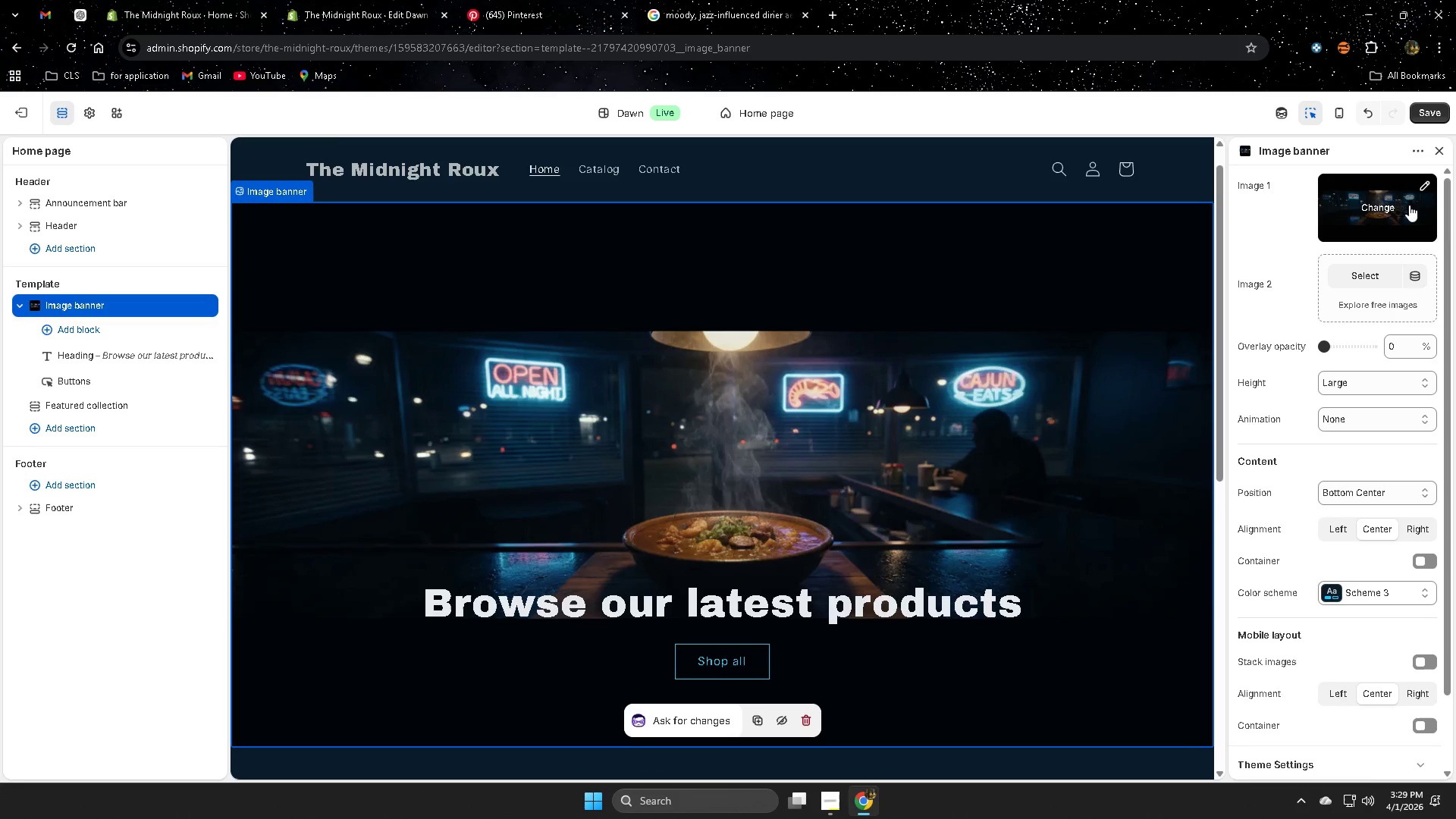 
left_click([1370, 211])
 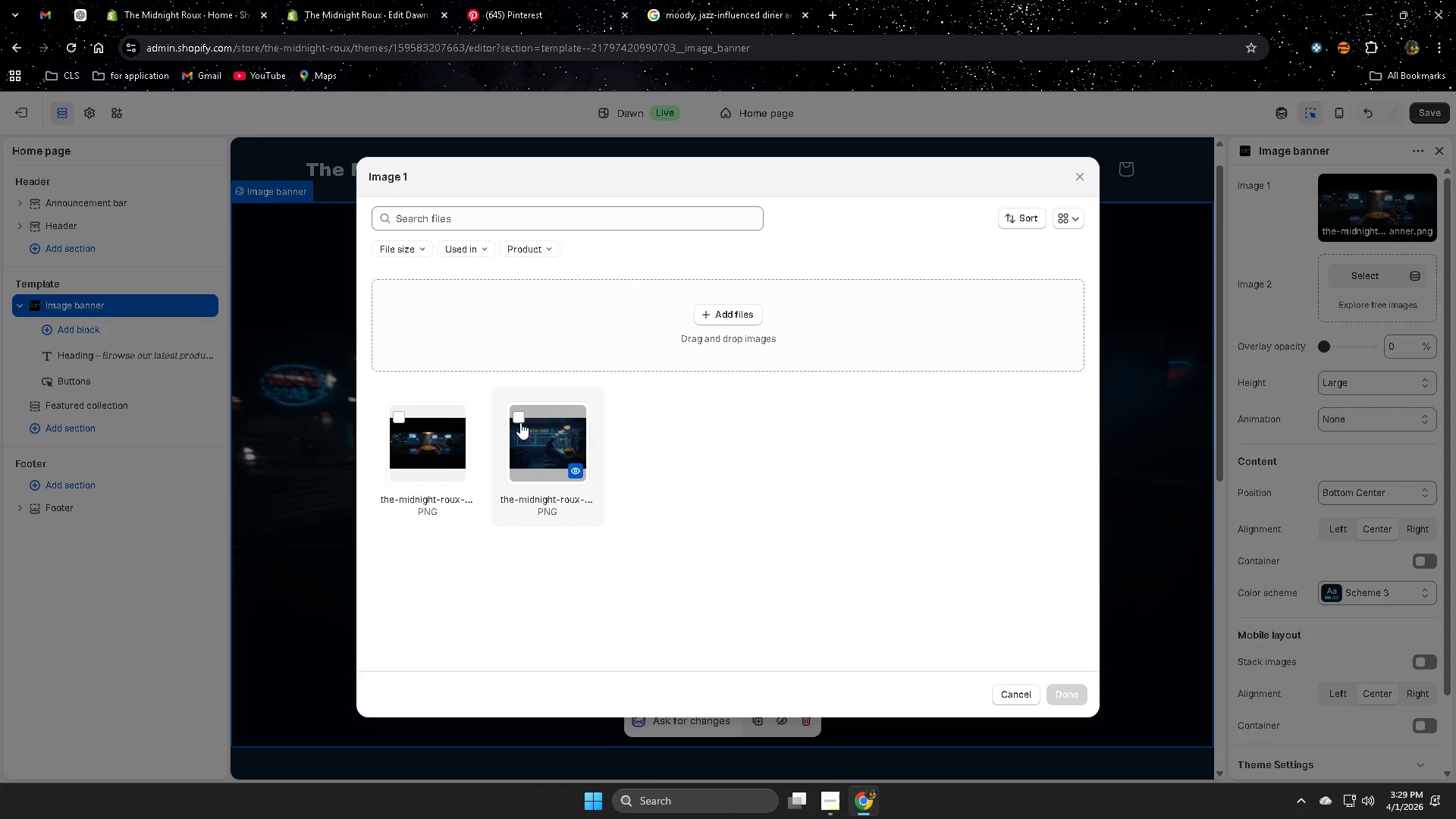 
left_click([1066, 695])
 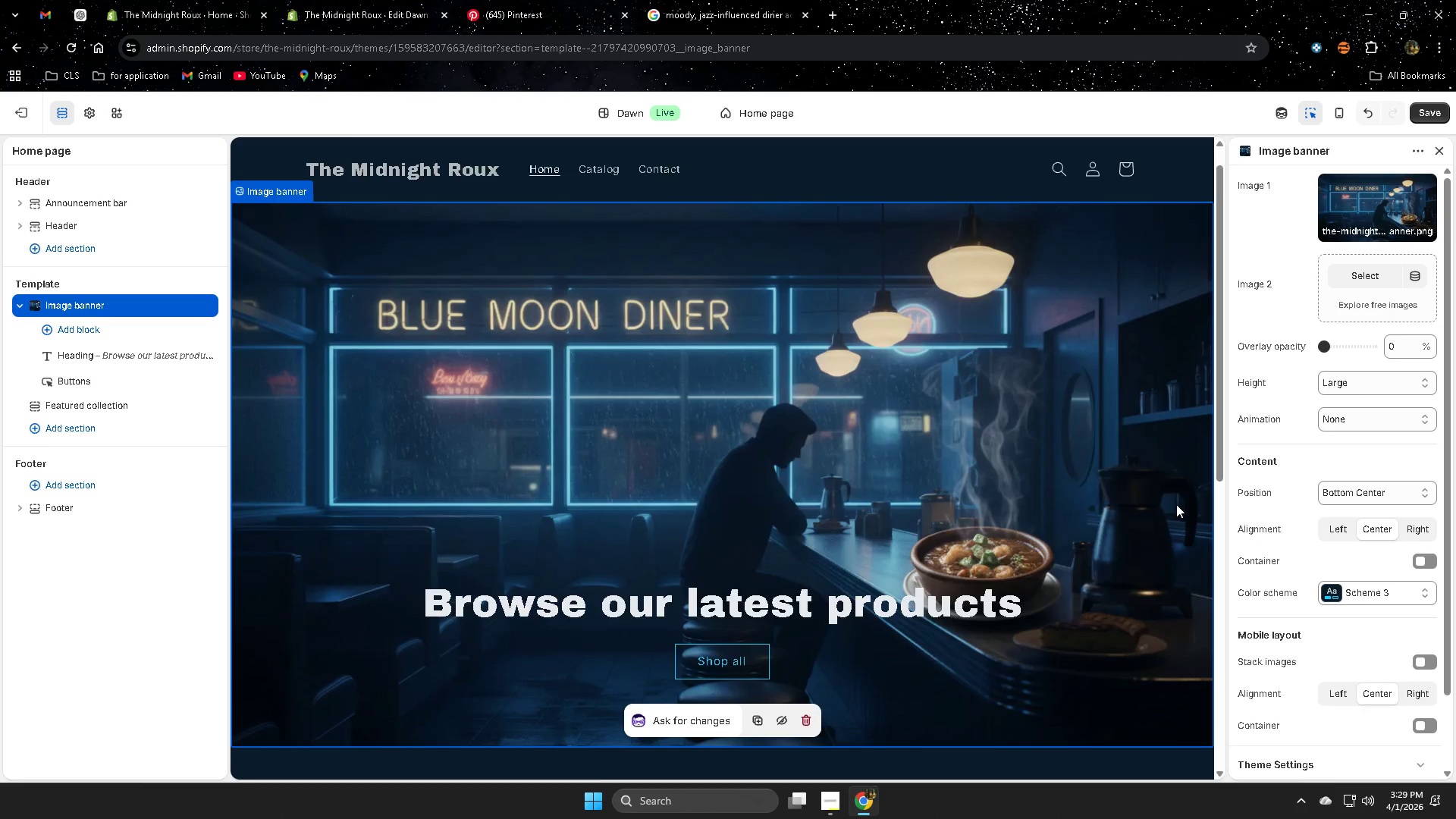 
scroll: coordinate [1025, 485], scroll_direction: down, amount: 1.0
 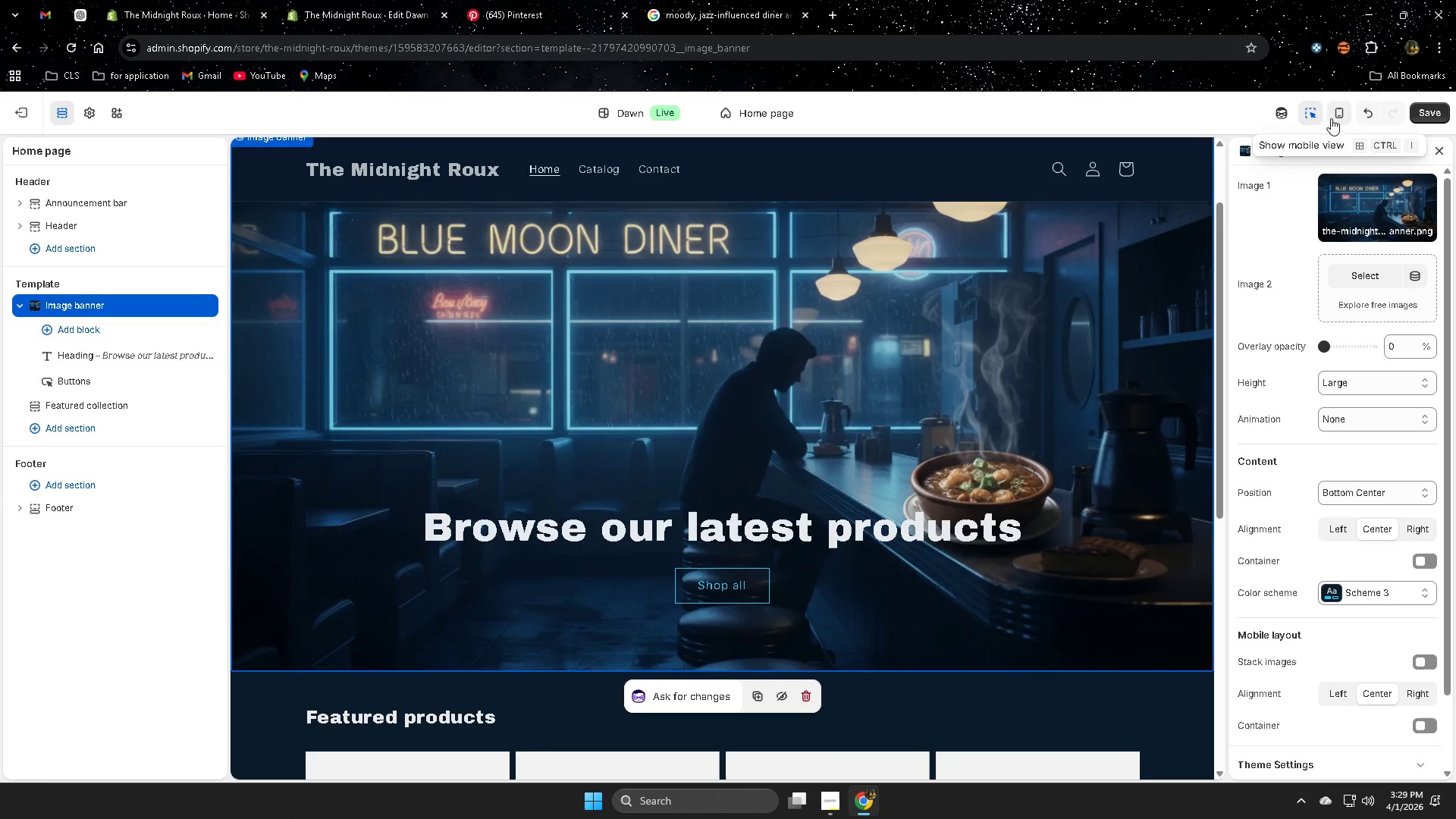 
left_click([1342, 111])
 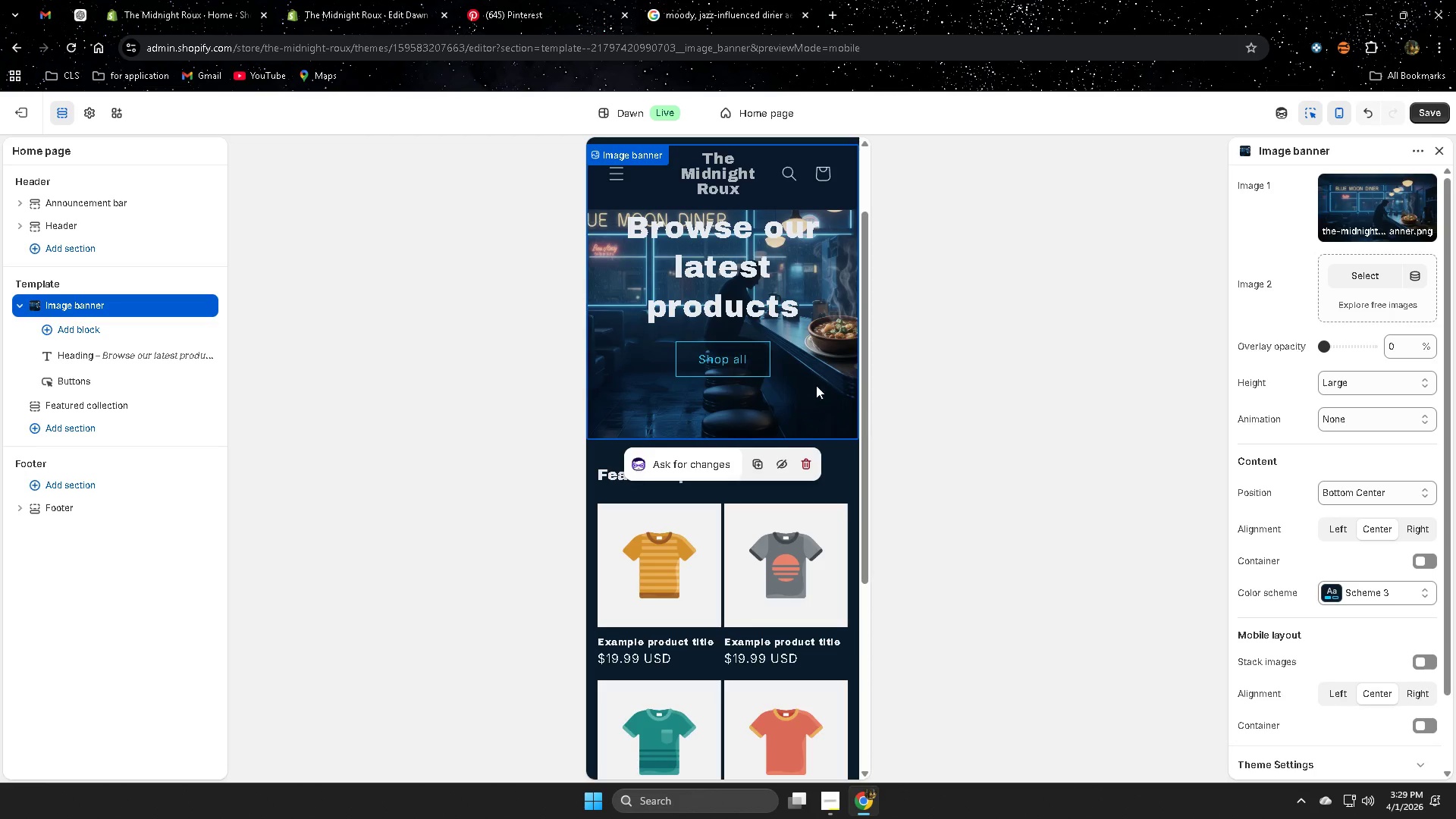 
scroll: coordinate [809, 375], scroll_direction: up, amount: 6.0
 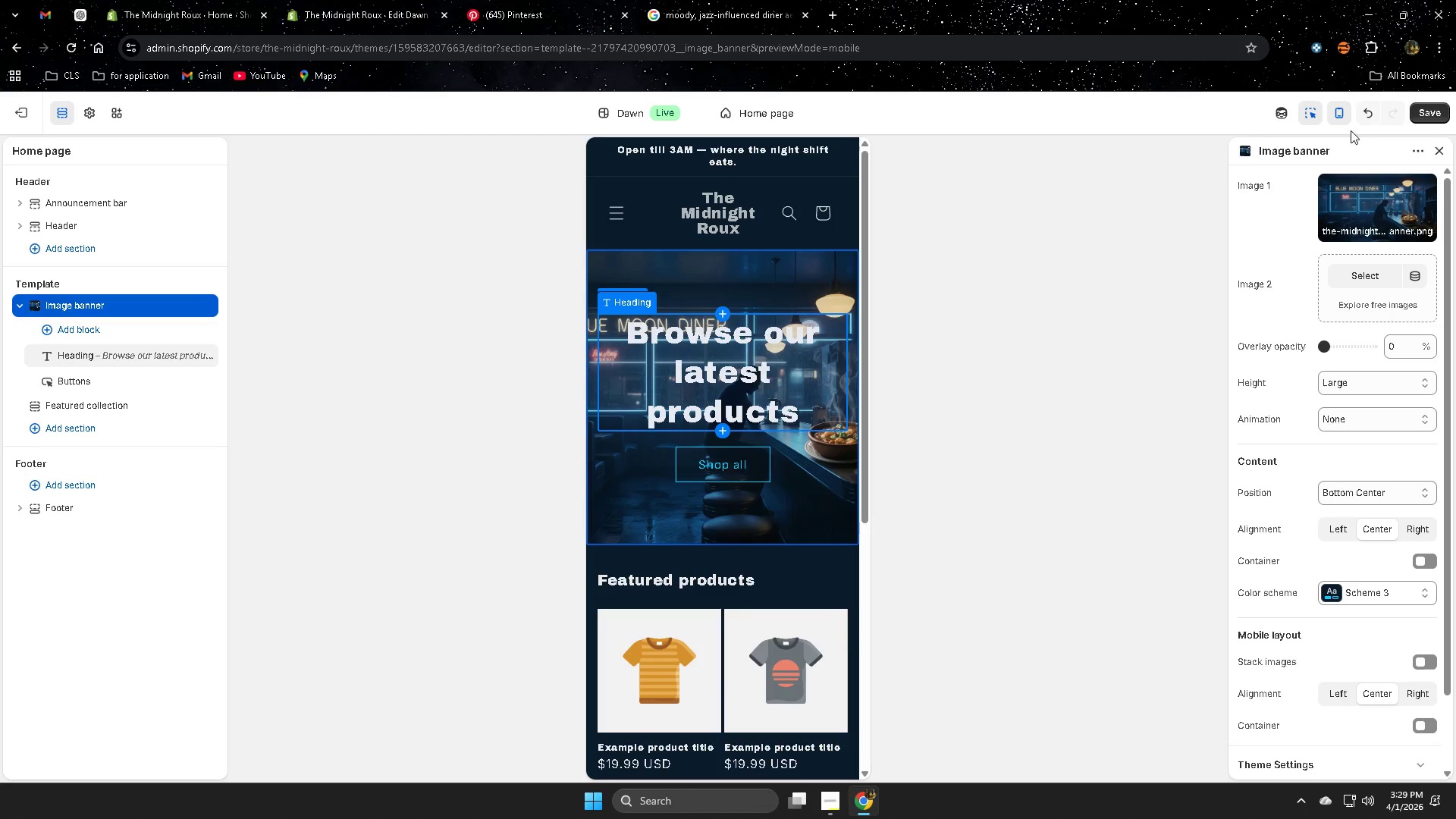 
left_click([1337, 116])
 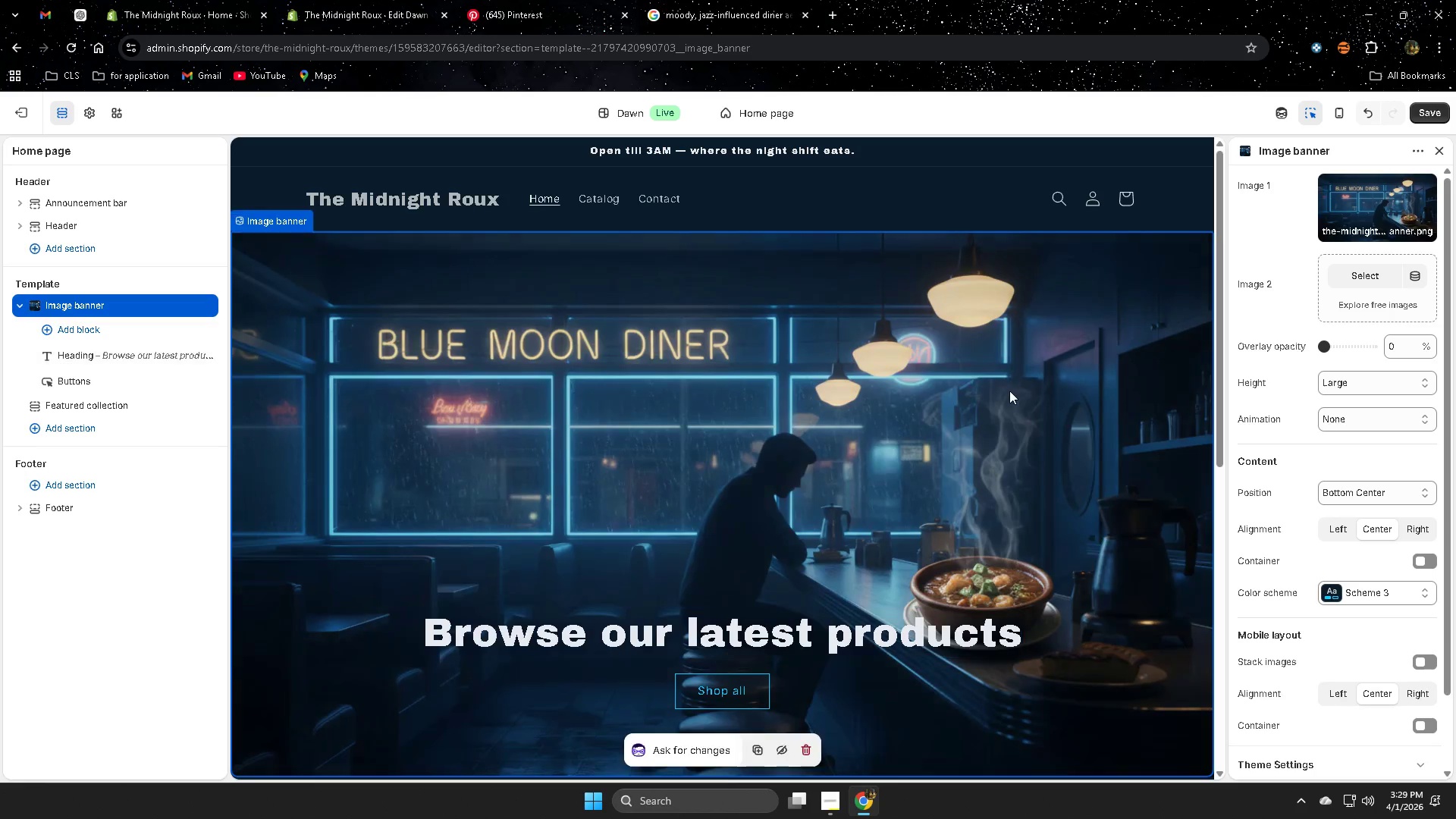 
scroll: coordinate [1009, 391], scroll_direction: down, amount: 1.0
 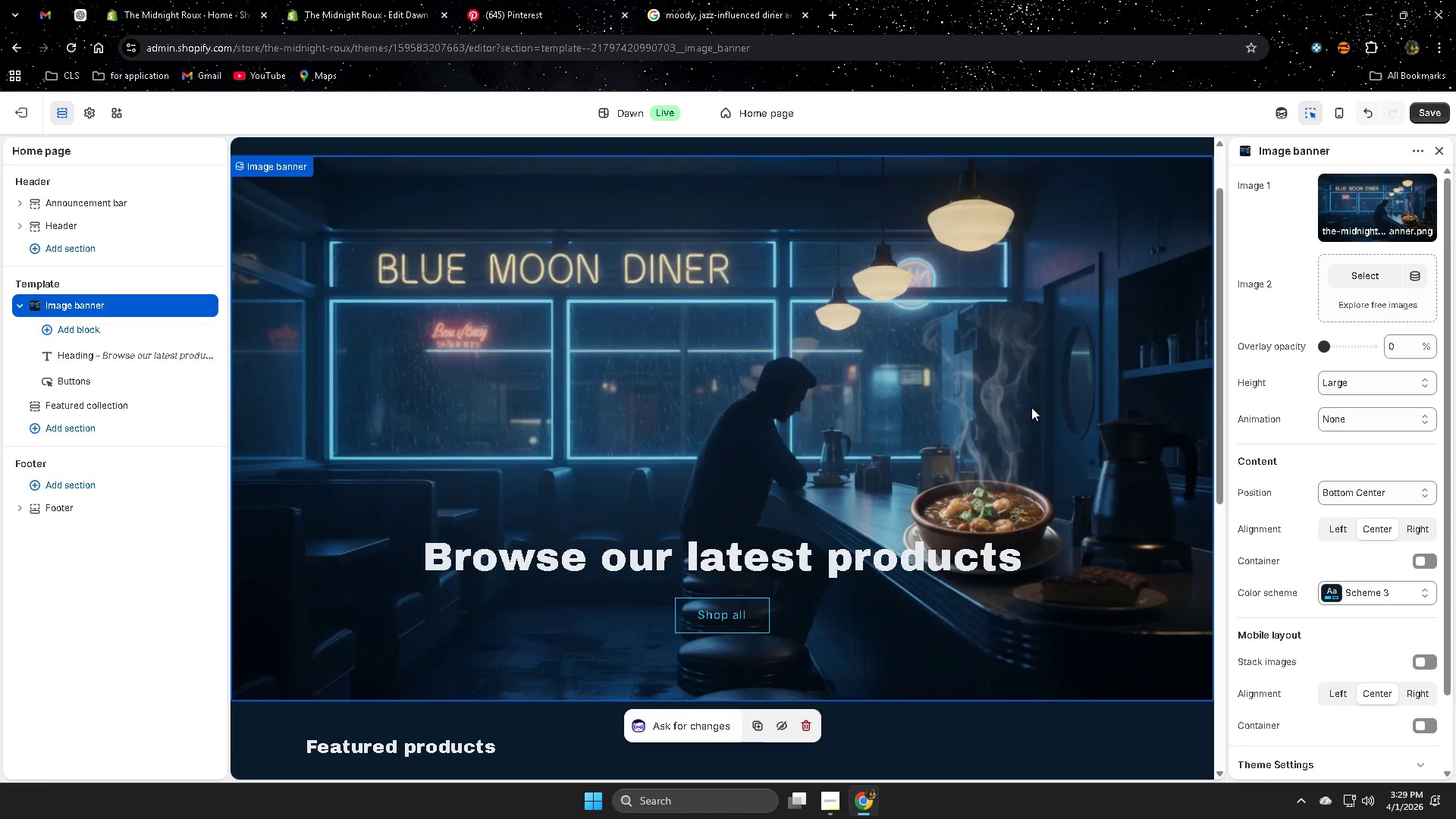 
scroll: coordinate [1023, 396], scroll_direction: up, amount: 1.0
 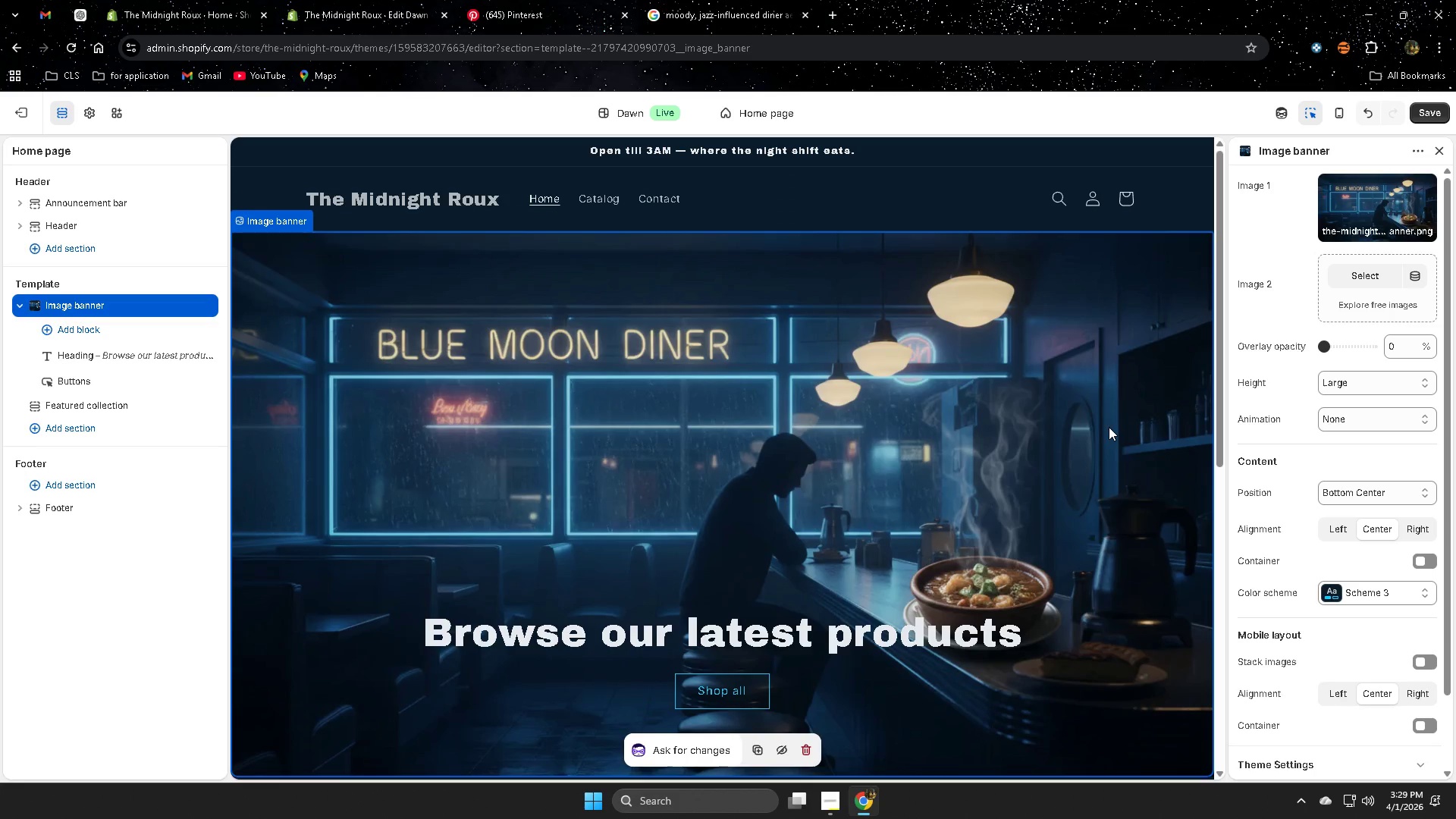 
wait(6.28)
 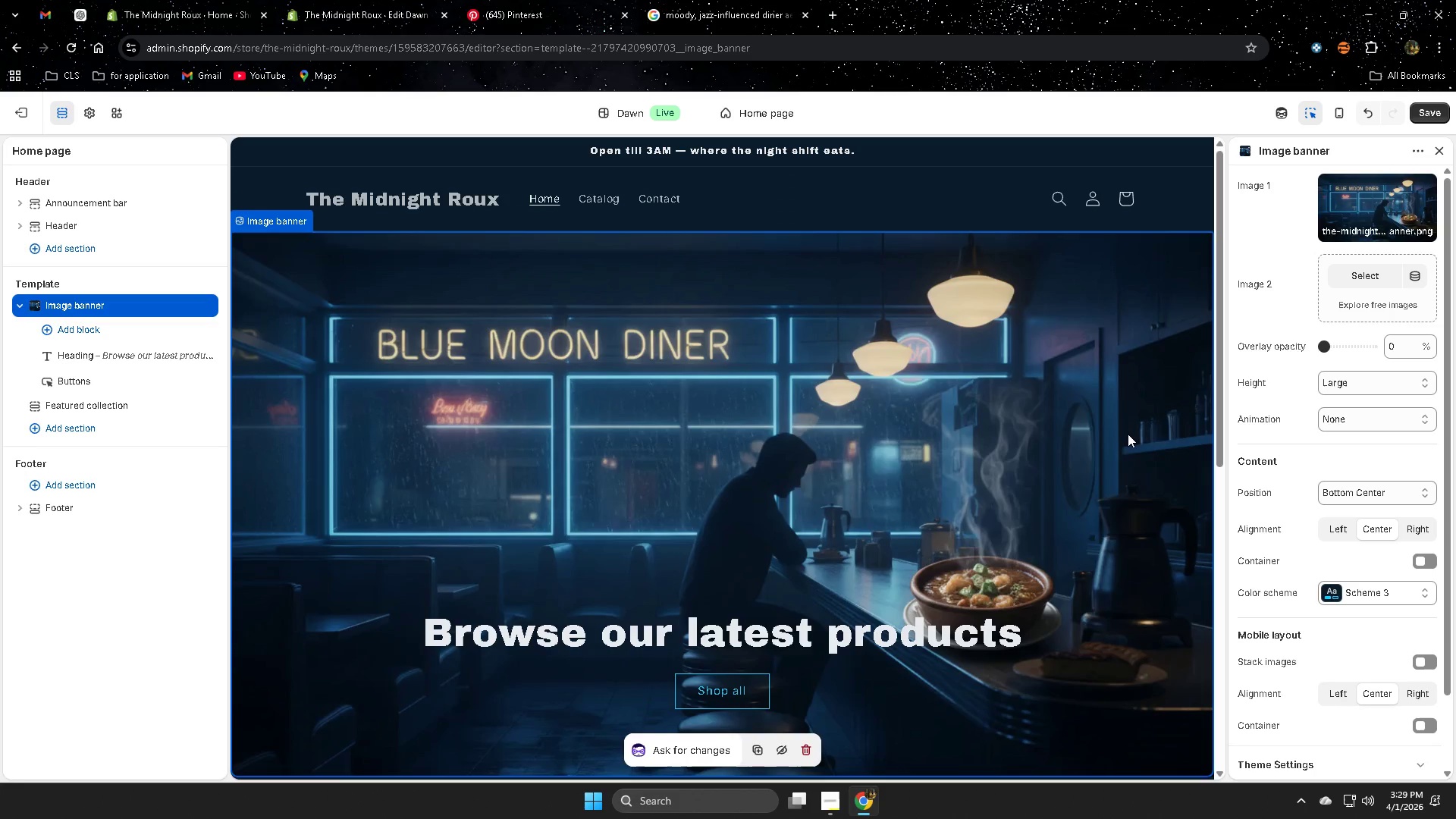 
left_click([1281, 114])
 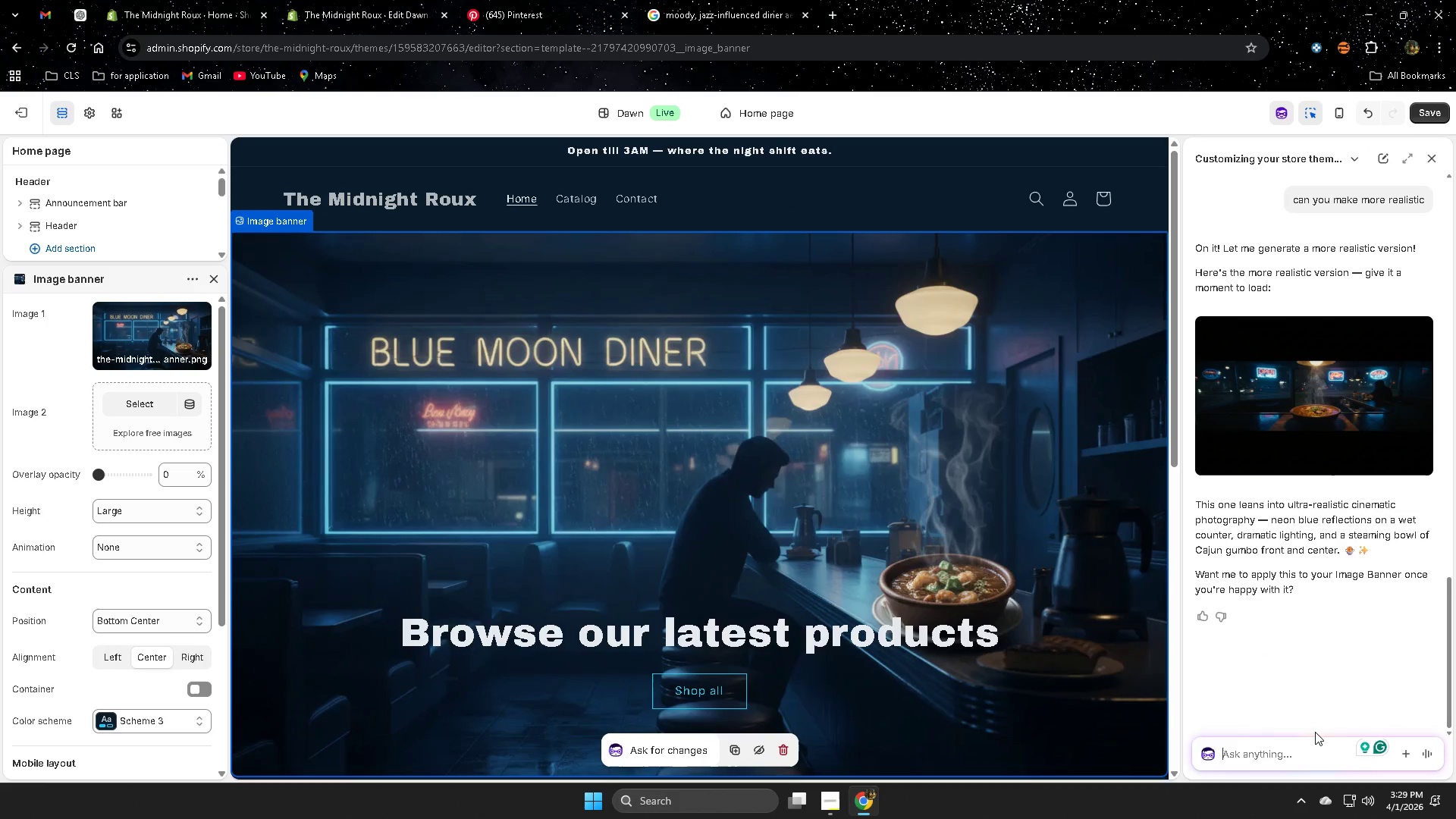 
scroll: coordinate [1395, 355], scroll_direction: up, amount: 6.0
 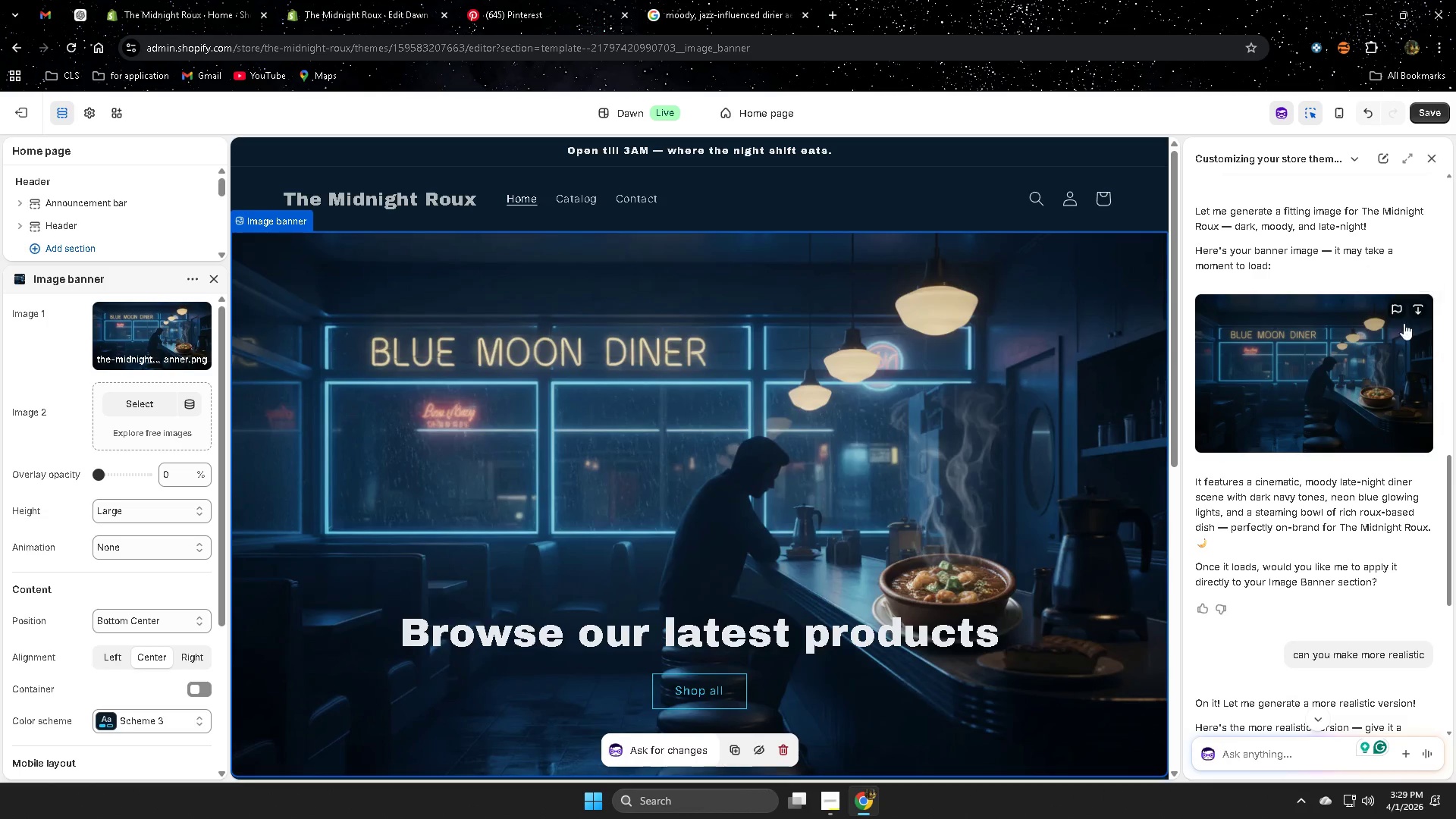 
mouse_move([1397, 309])
 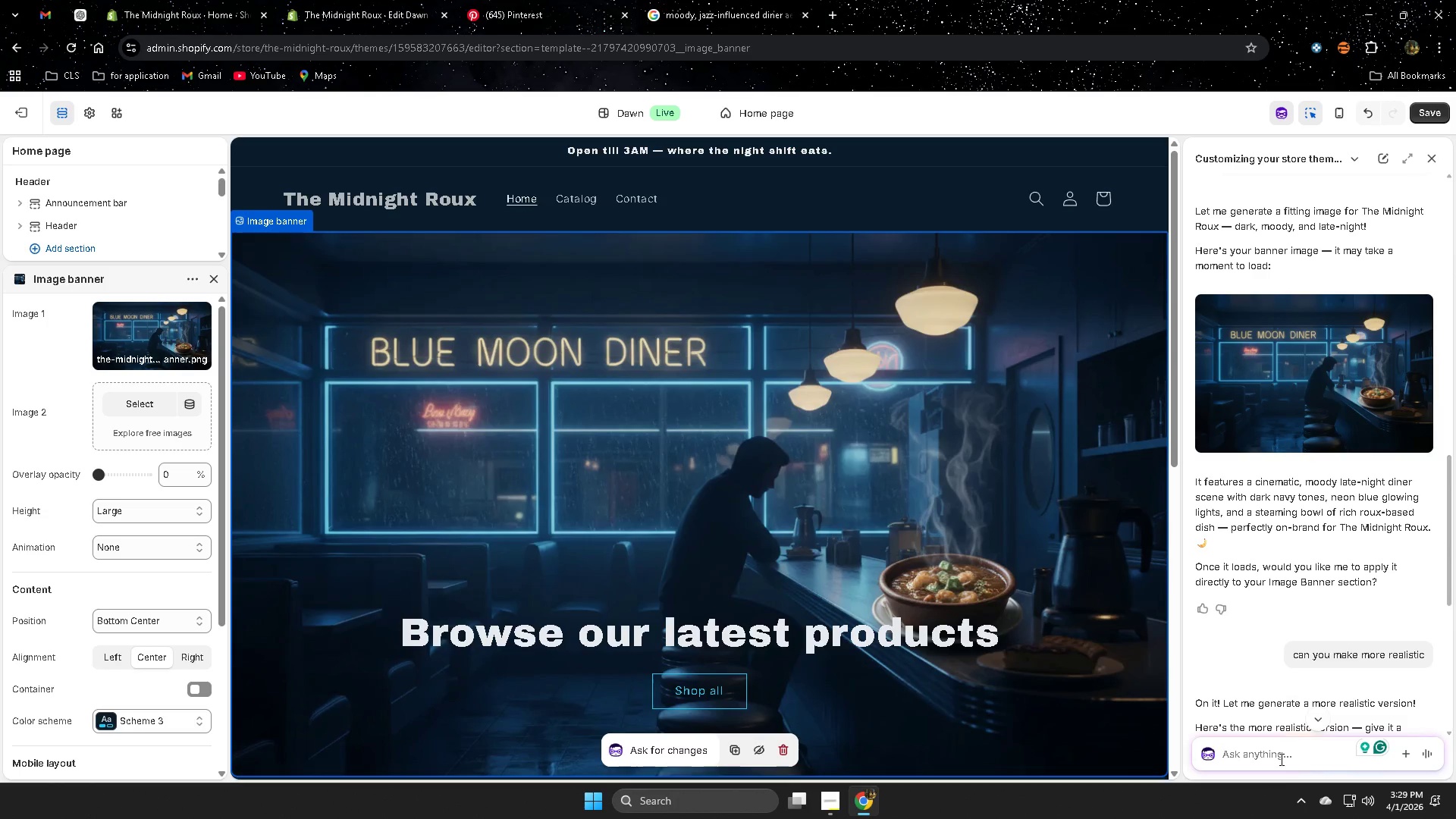 
left_click([1278, 755])
 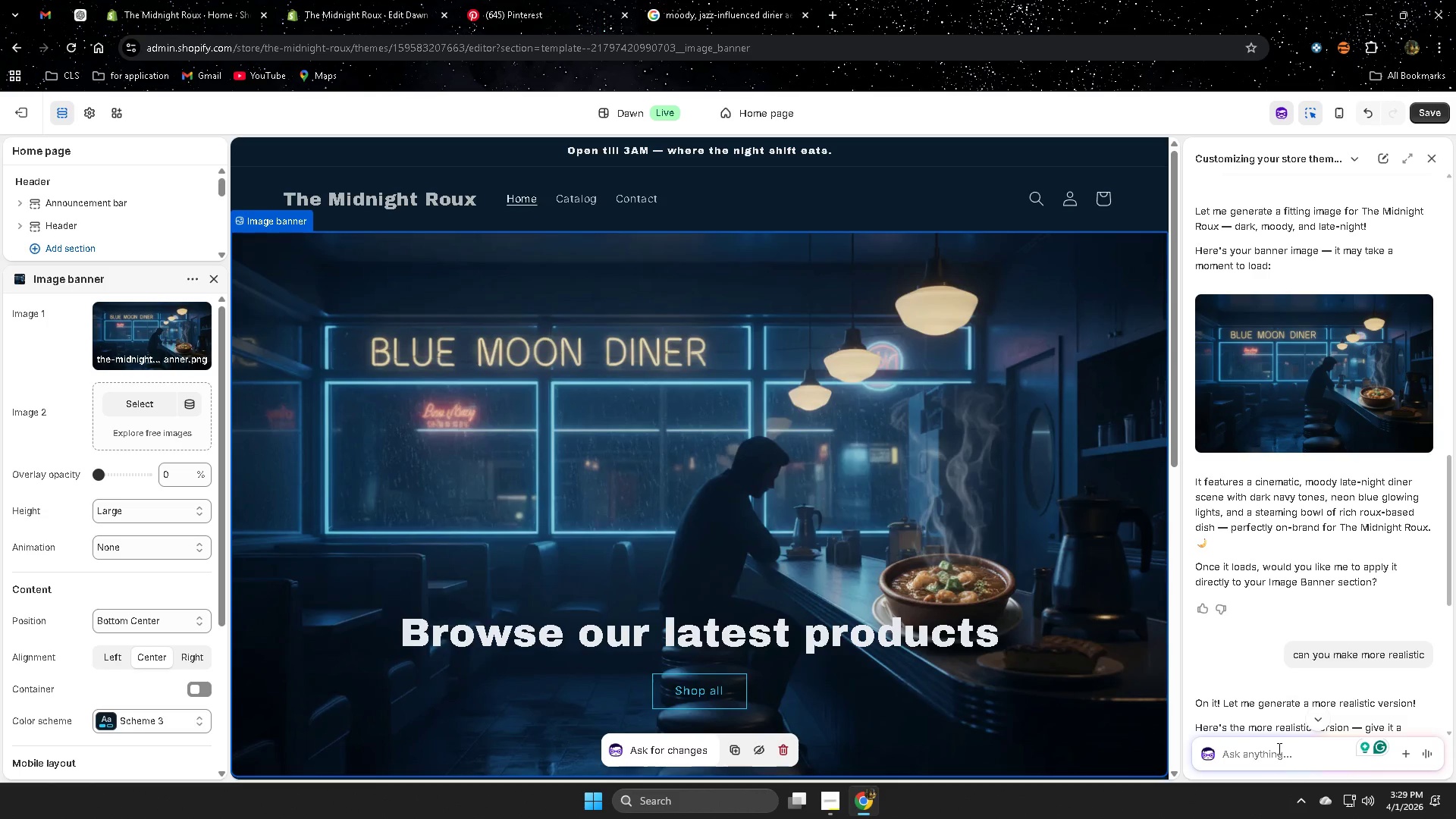 
type(can you make the blue moon diner in)
 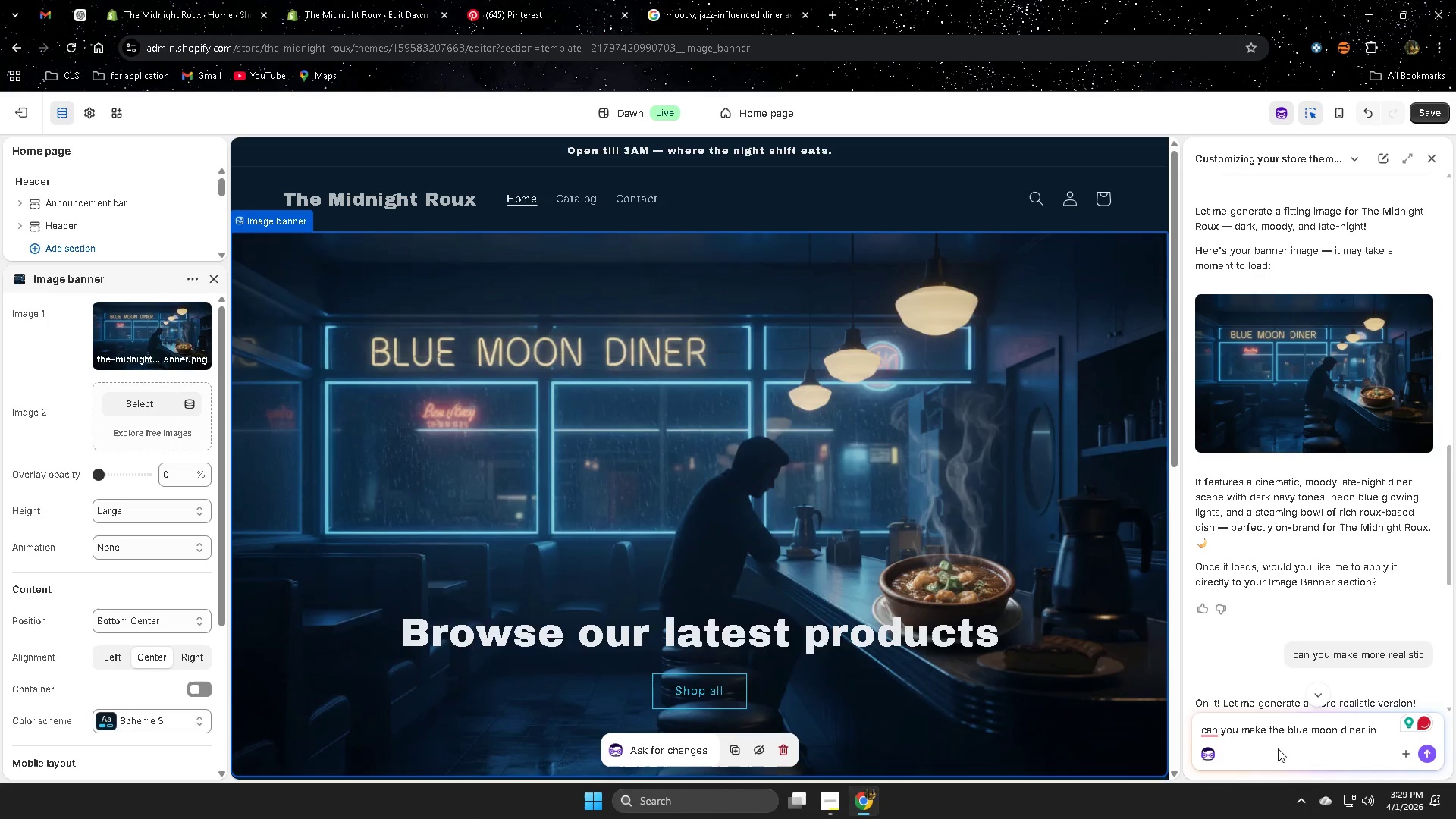 
hold_key(key=Backspace, duration=1.09)
 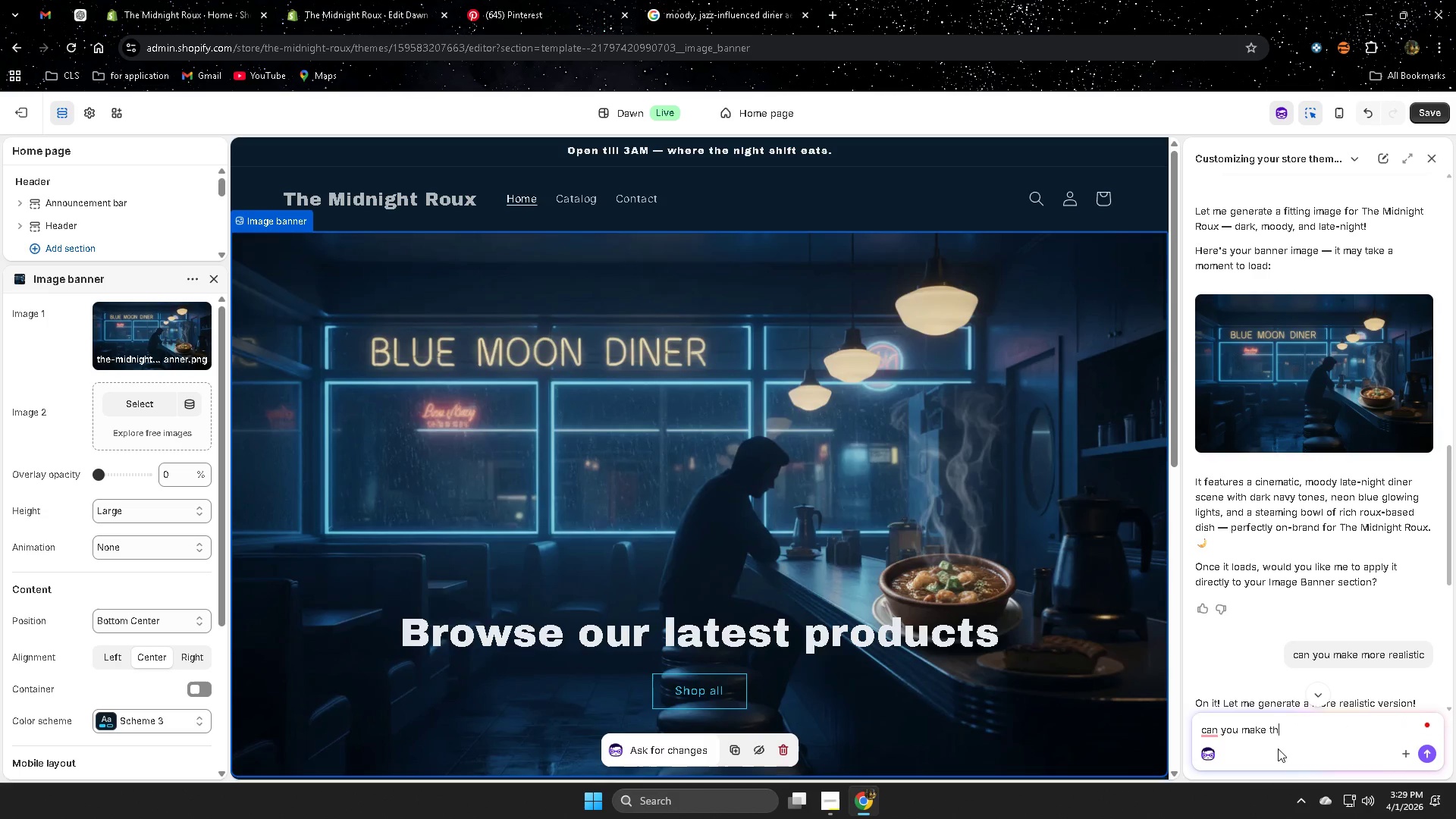 
key(Backspace)
key(Backspace)
key(Backspace)
key(Backspace)
key(Backspace)
key(Backspace)
key(Backspace)
type(change the blue moon diner on)
key(Backspace)
key(Backspace)
type(to  the midnight roux)
 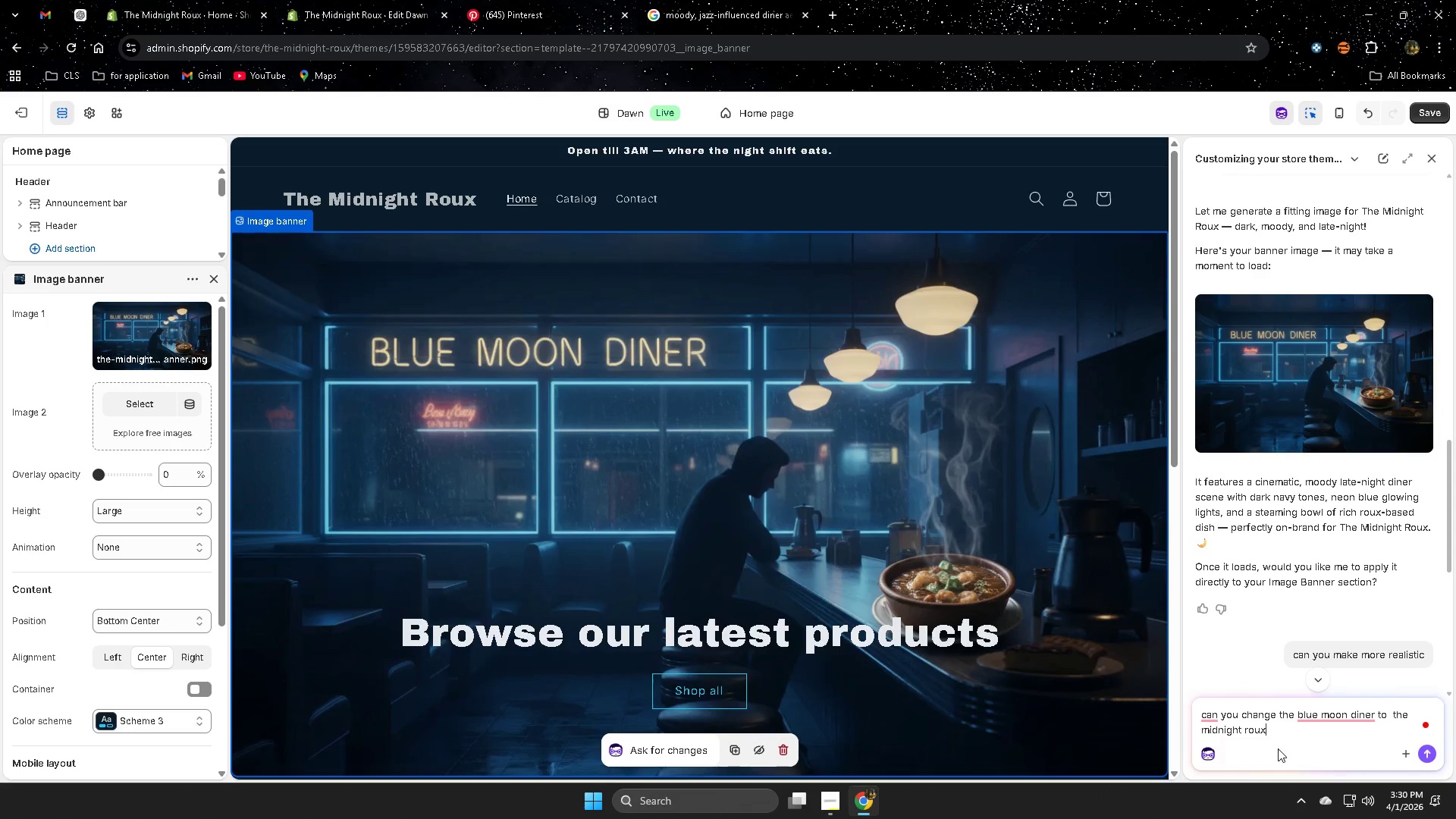 
key(Enter)
 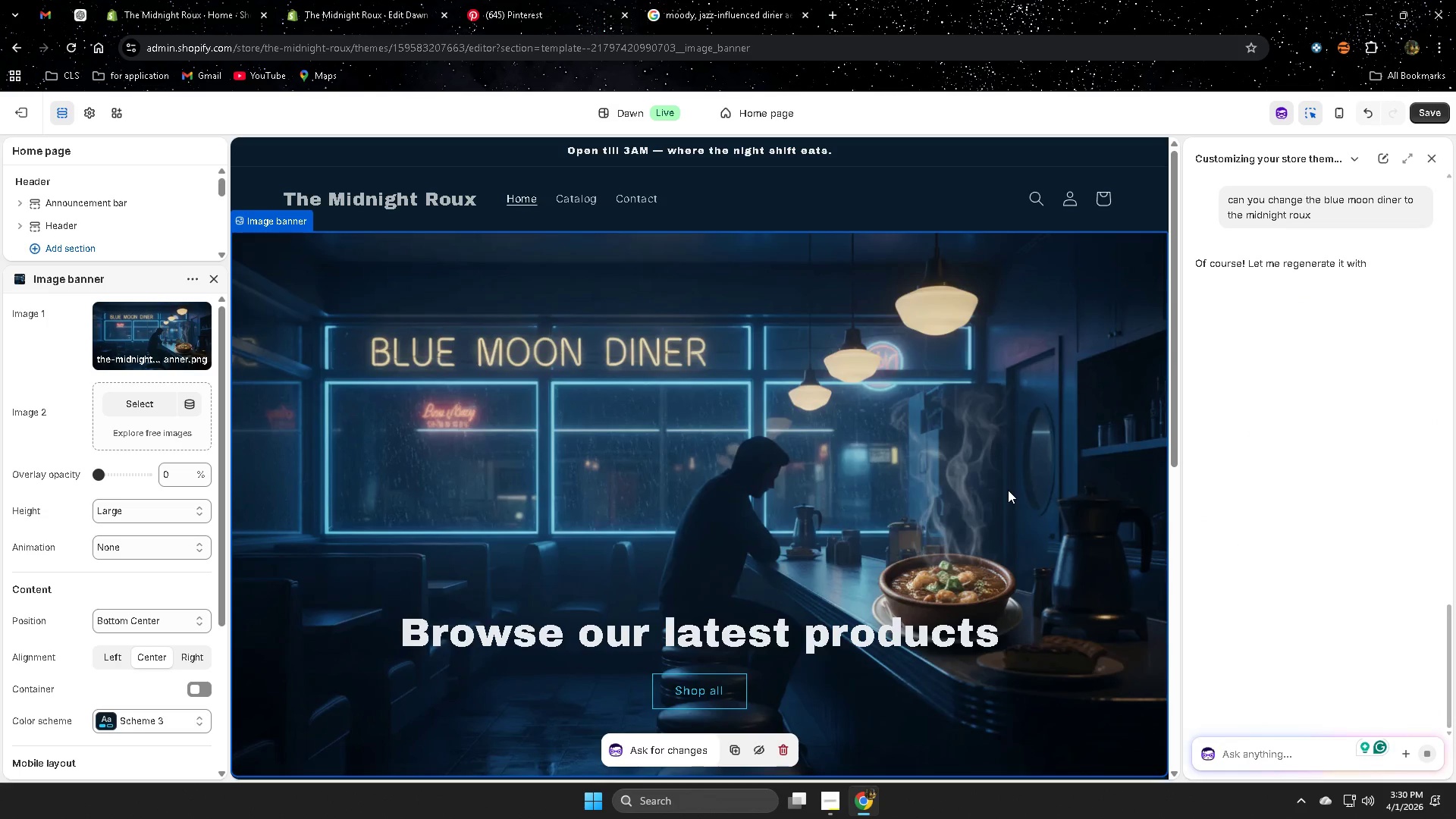 
wait(8.33)
 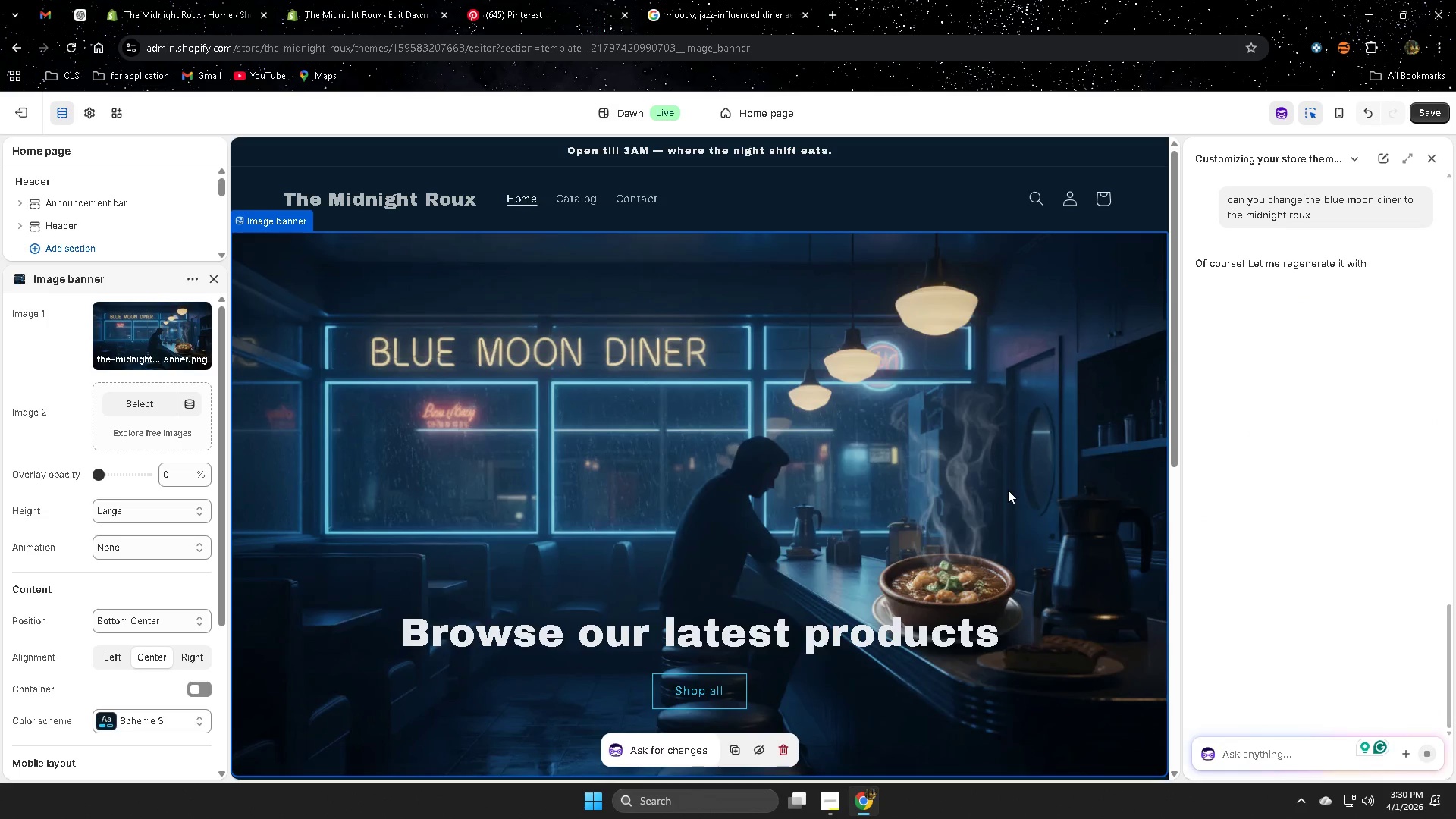 
scroll: coordinate [1009, 488], scroll_direction: down, amount: 1.0
 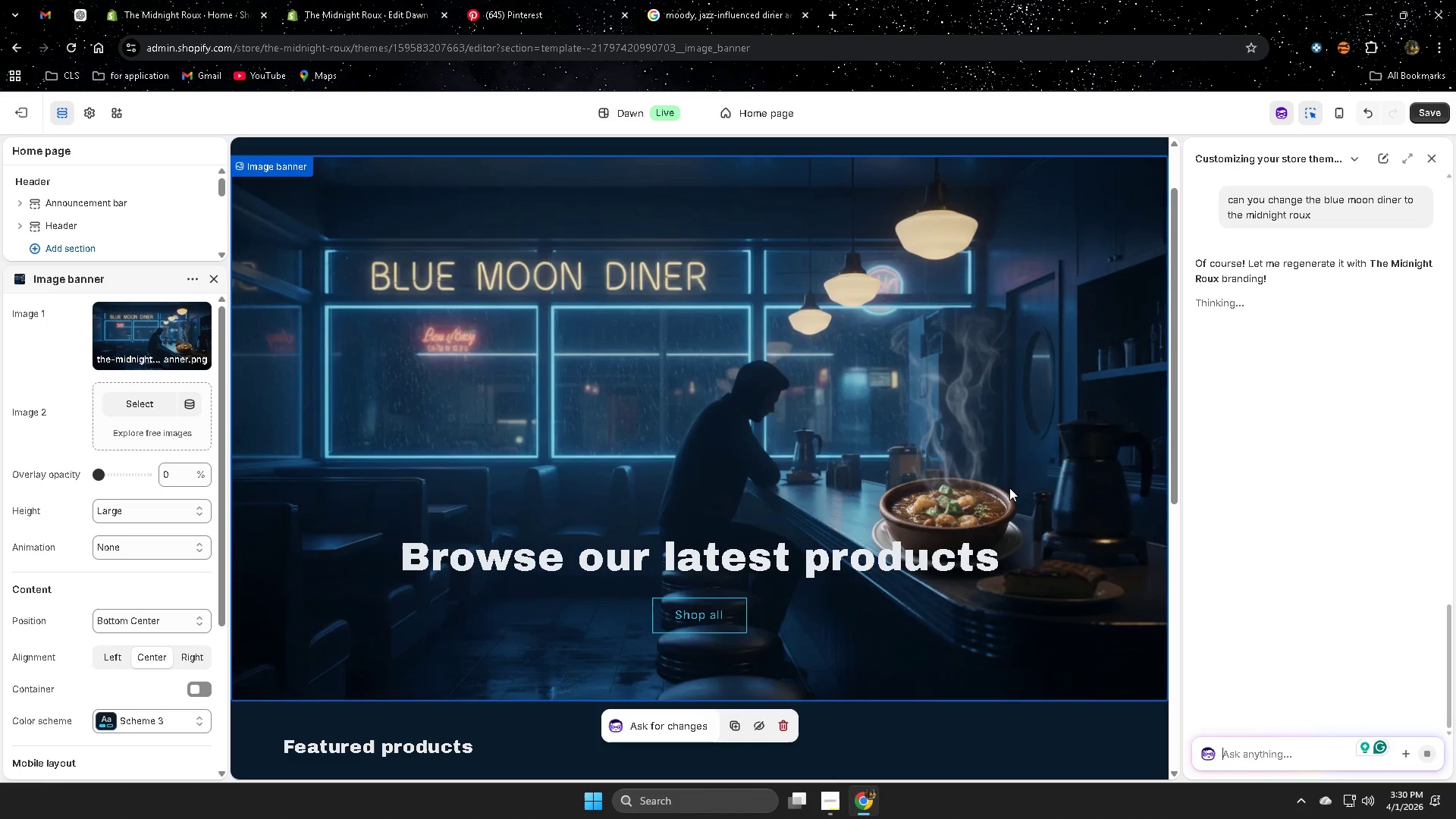 
scroll: coordinate [1009, 488], scroll_direction: up, amount: 1.0
 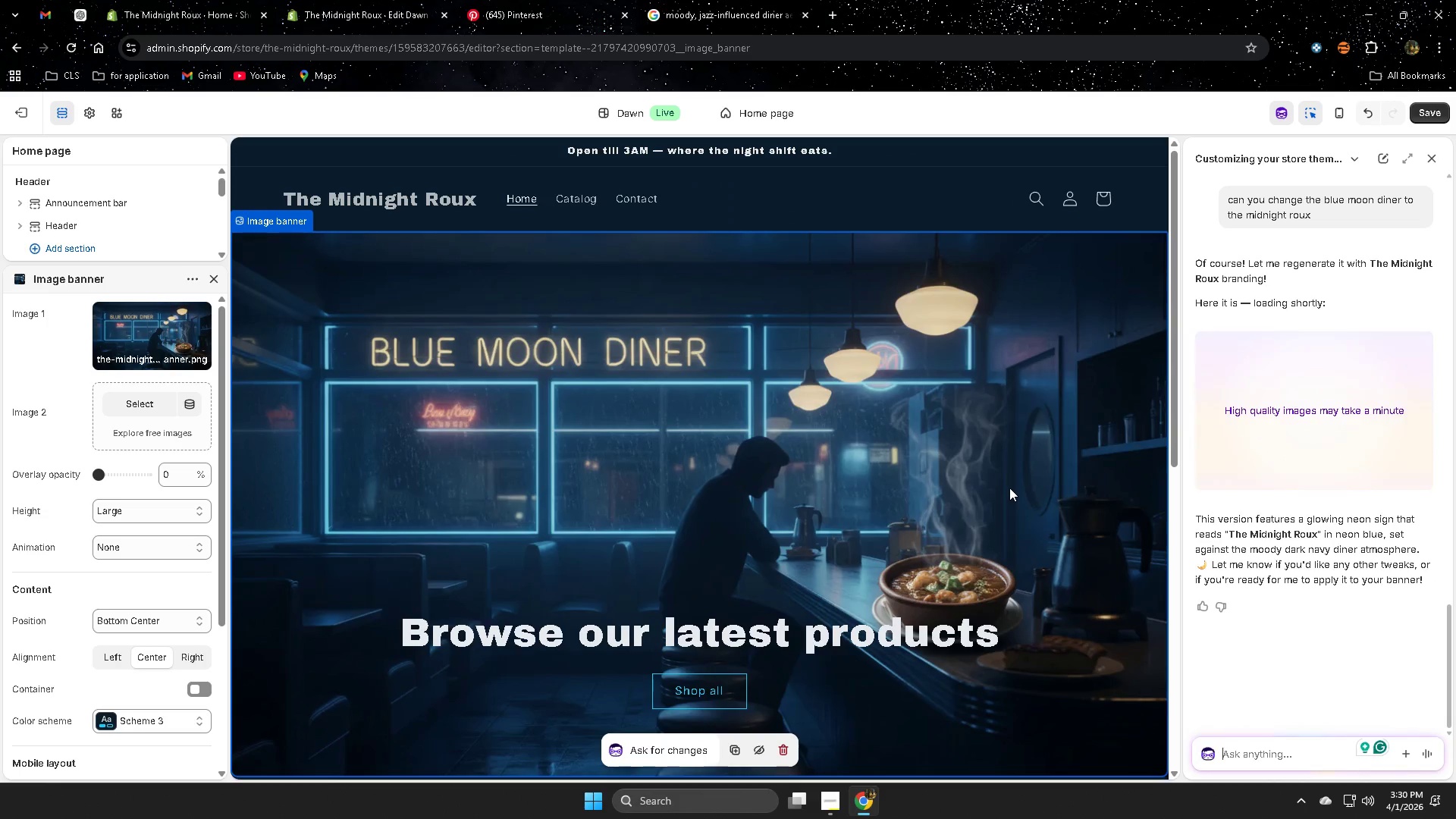 
scroll: coordinate [1009, 488], scroll_direction: down, amount: 1.0
 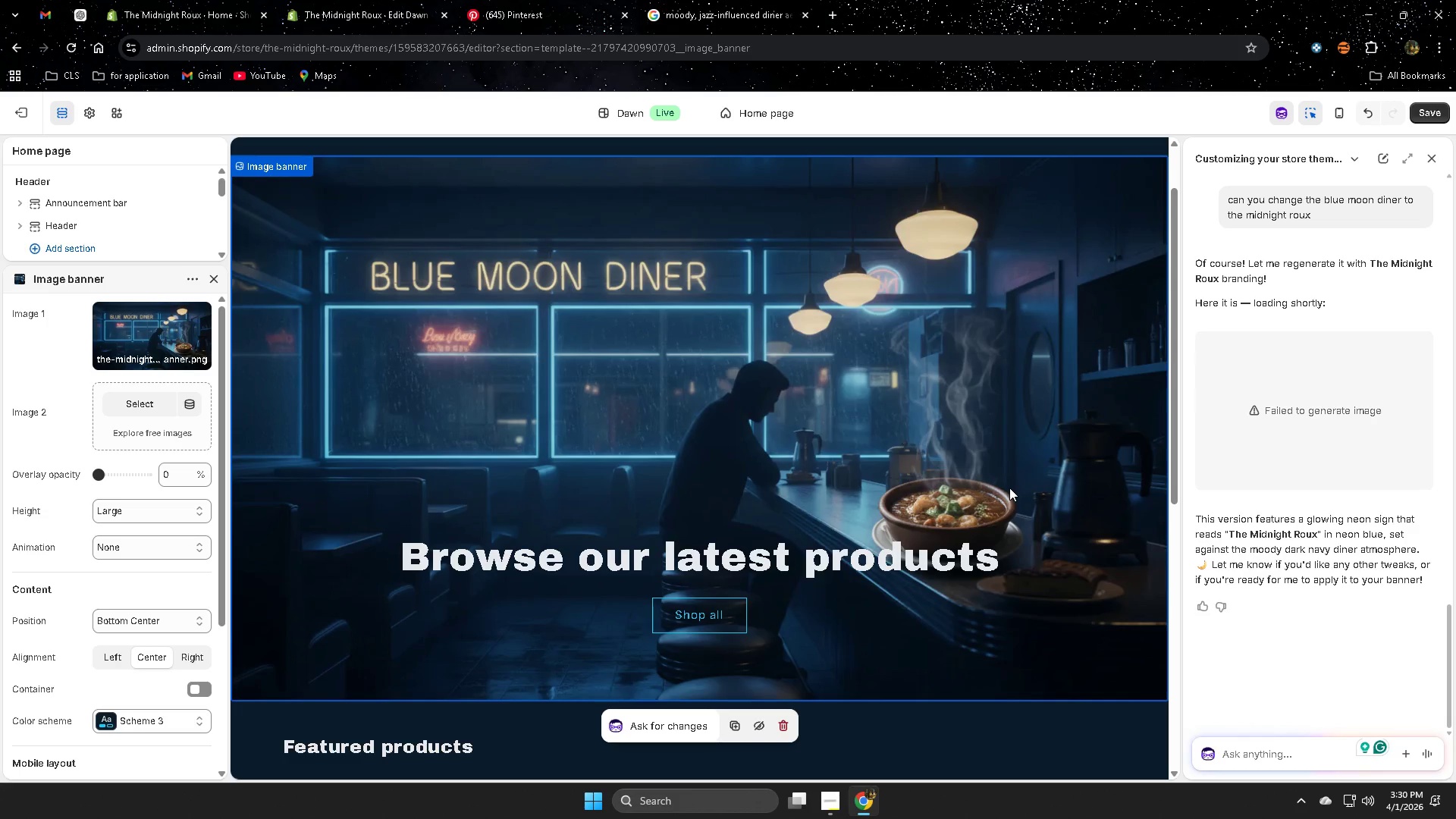 
left_click([1294, 414])
 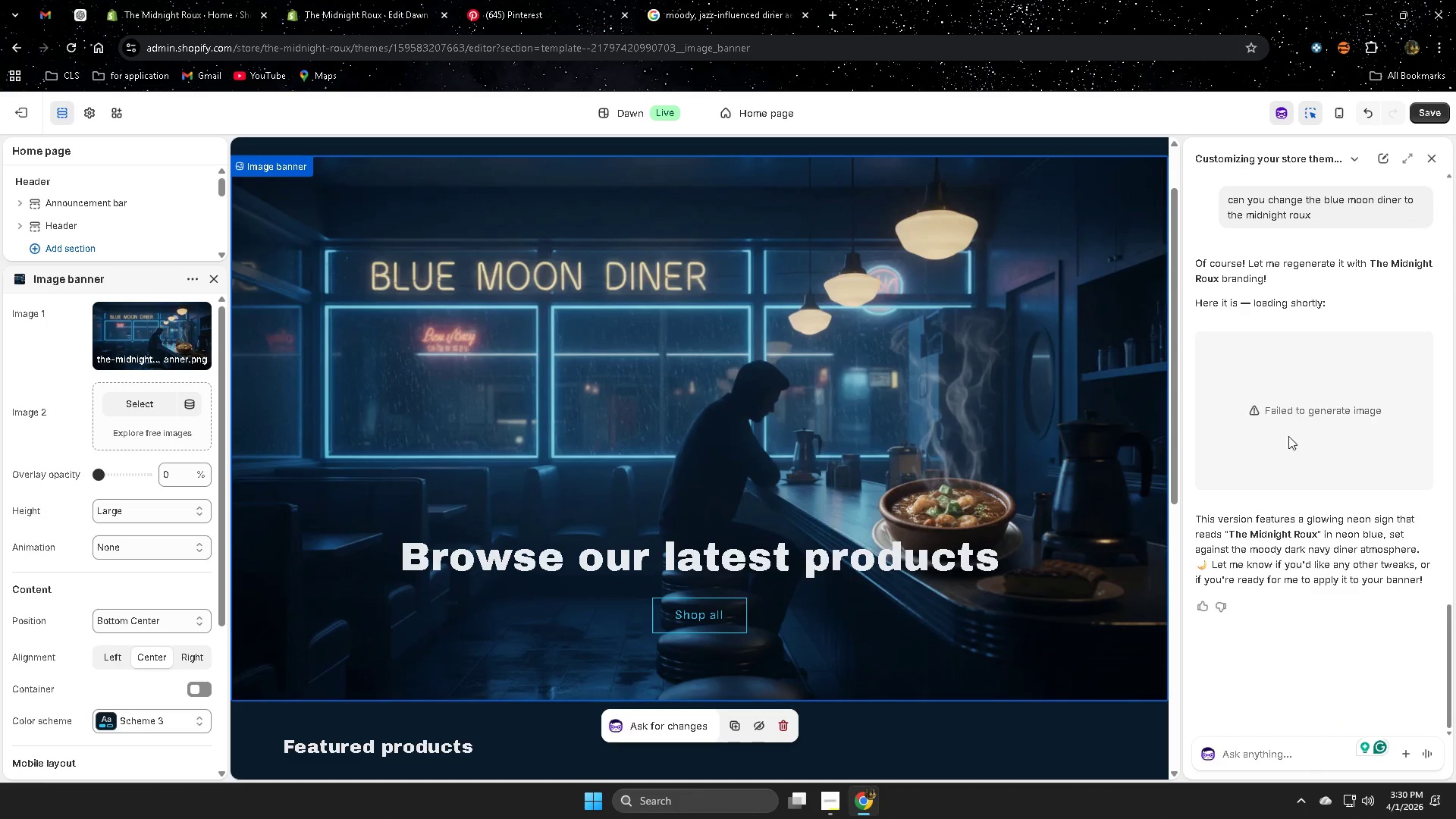 
scroll: coordinate [1292, 454], scroll_direction: up, amount: 13.0
 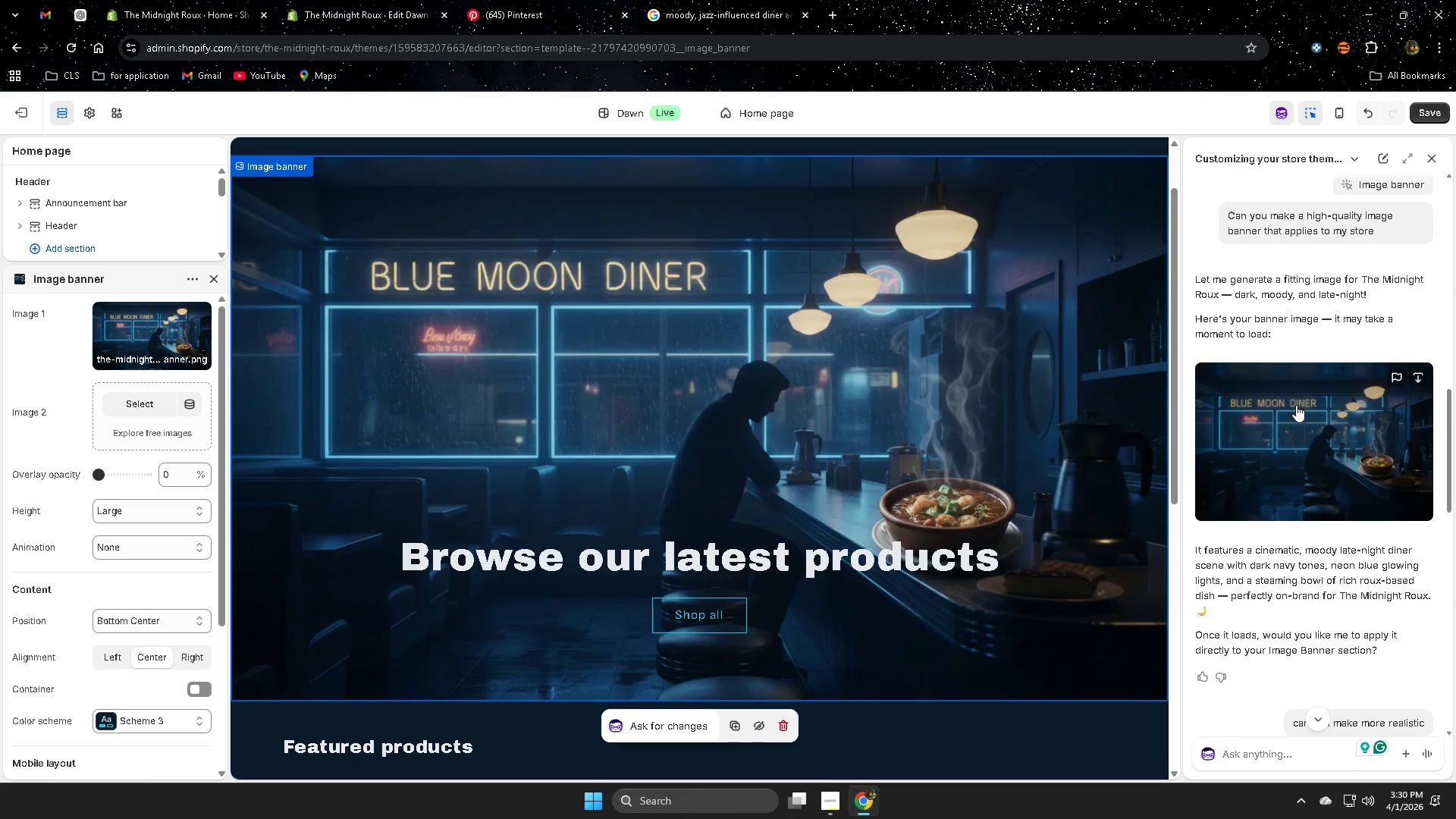 
right_click([1296, 405])
 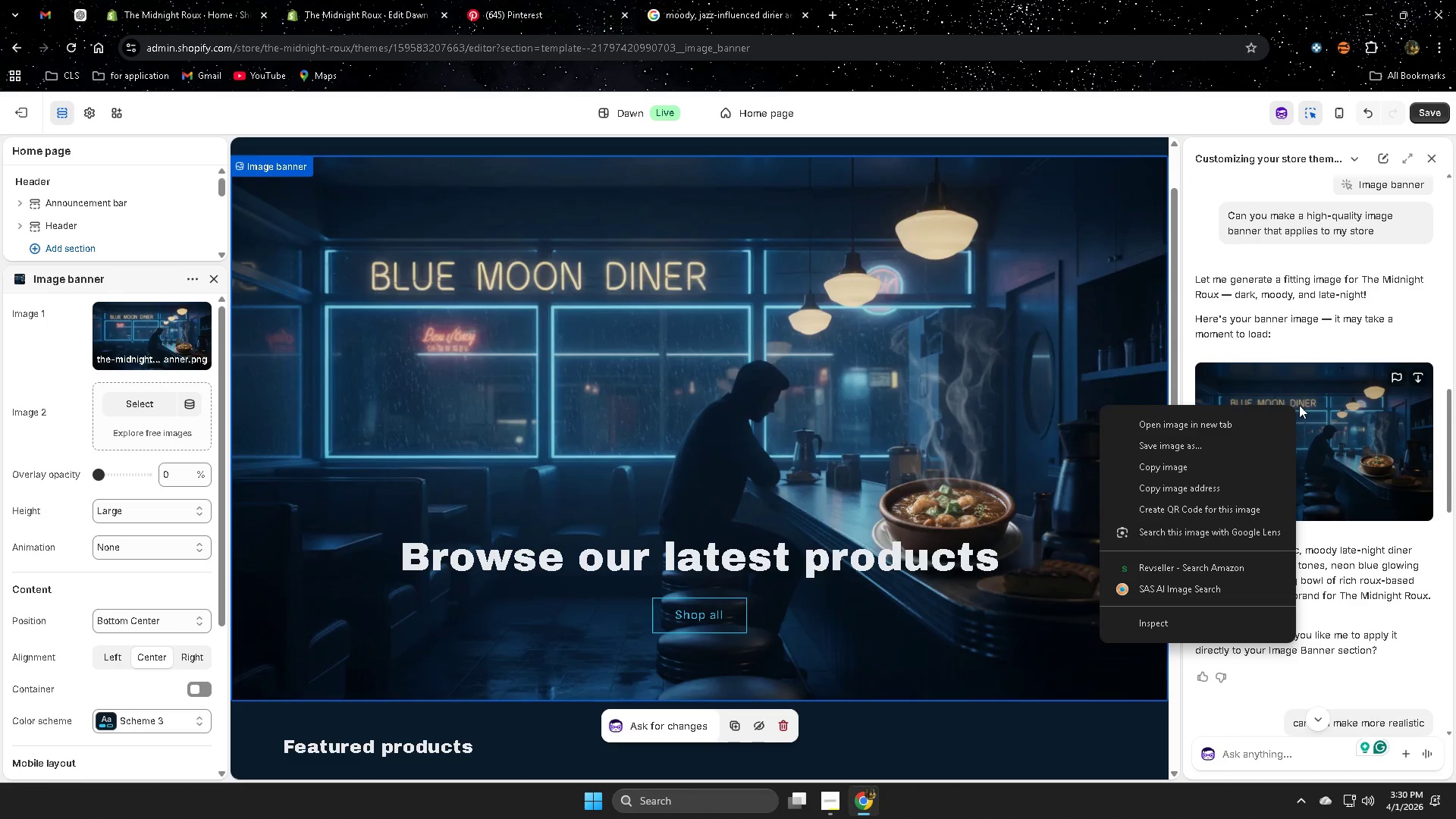 
left_click([1316, 409])
 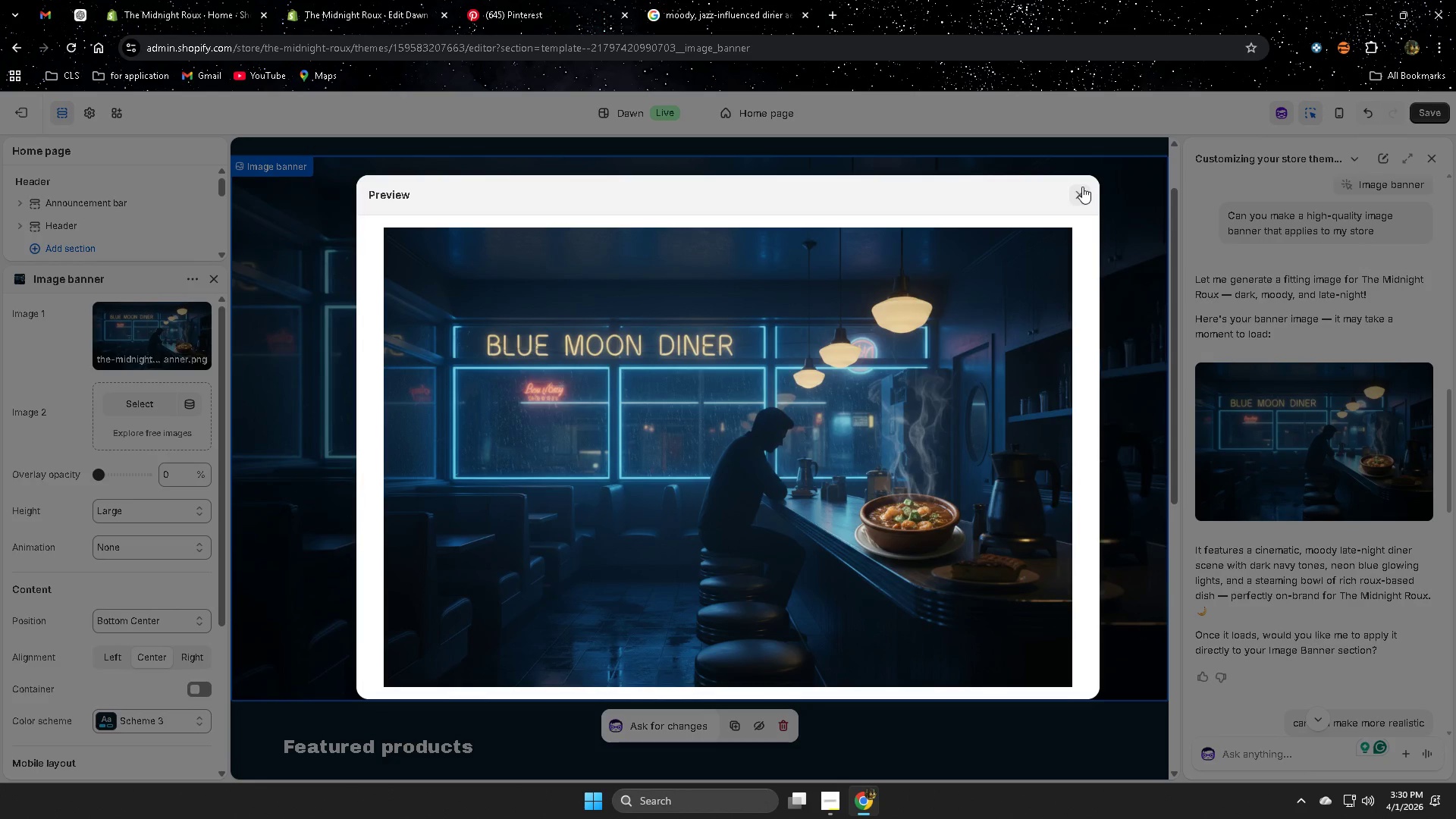 
left_click([1077, 193])
 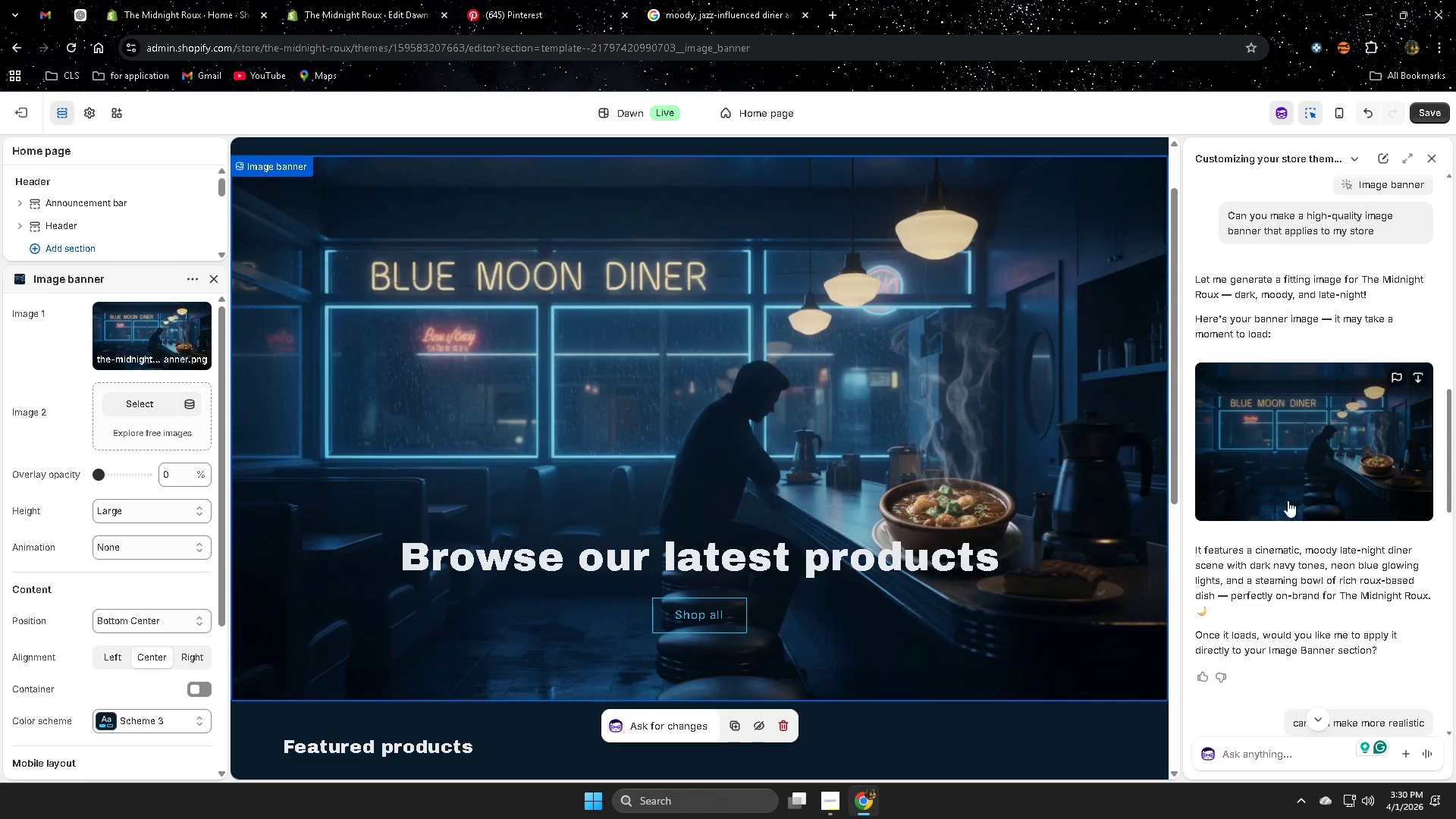 
scroll: coordinate [1366, 603], scroll_direction: down, amount: 14.0
 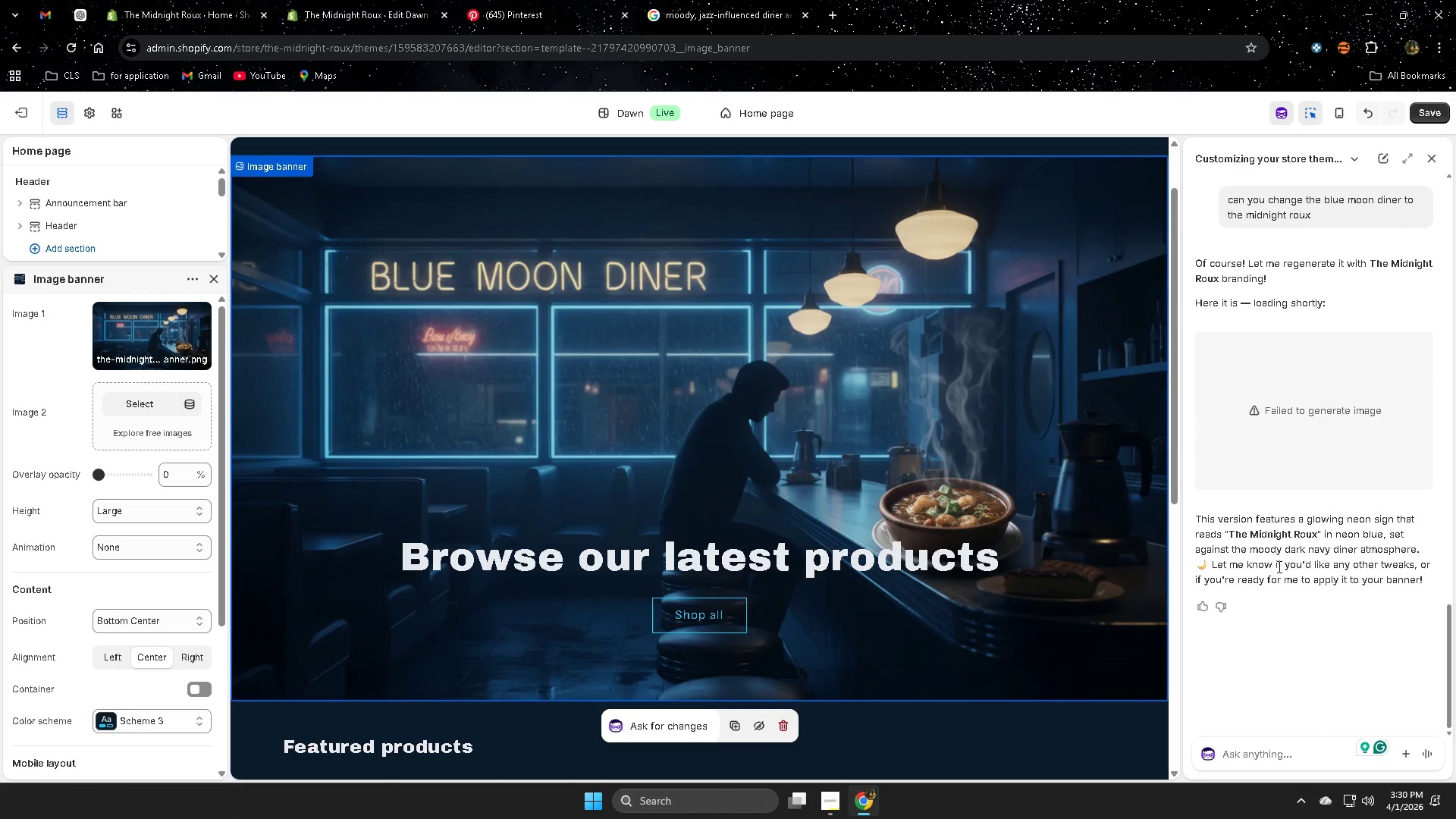 
wait(11.09)
 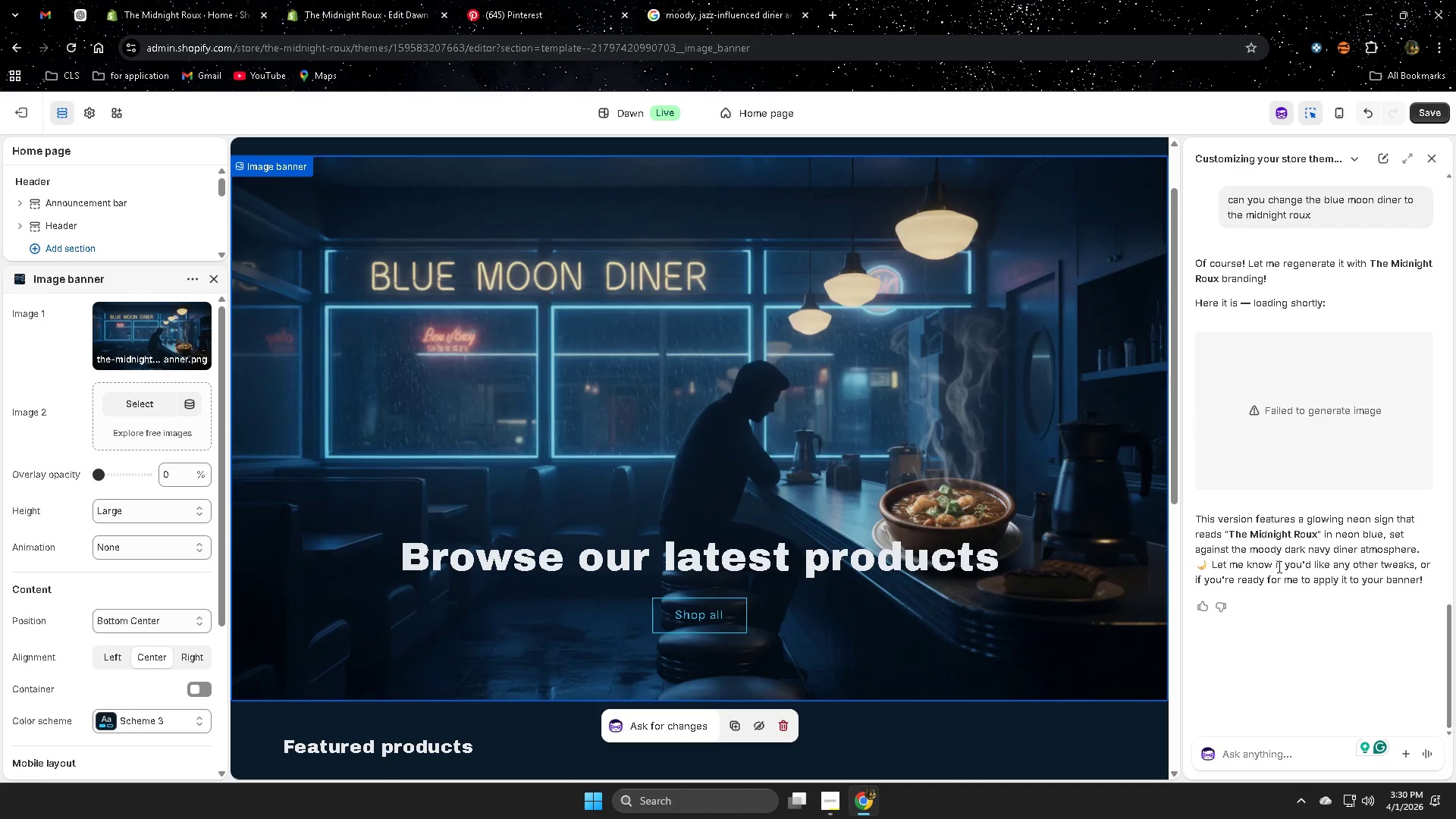 
left_click([1255, 752])
 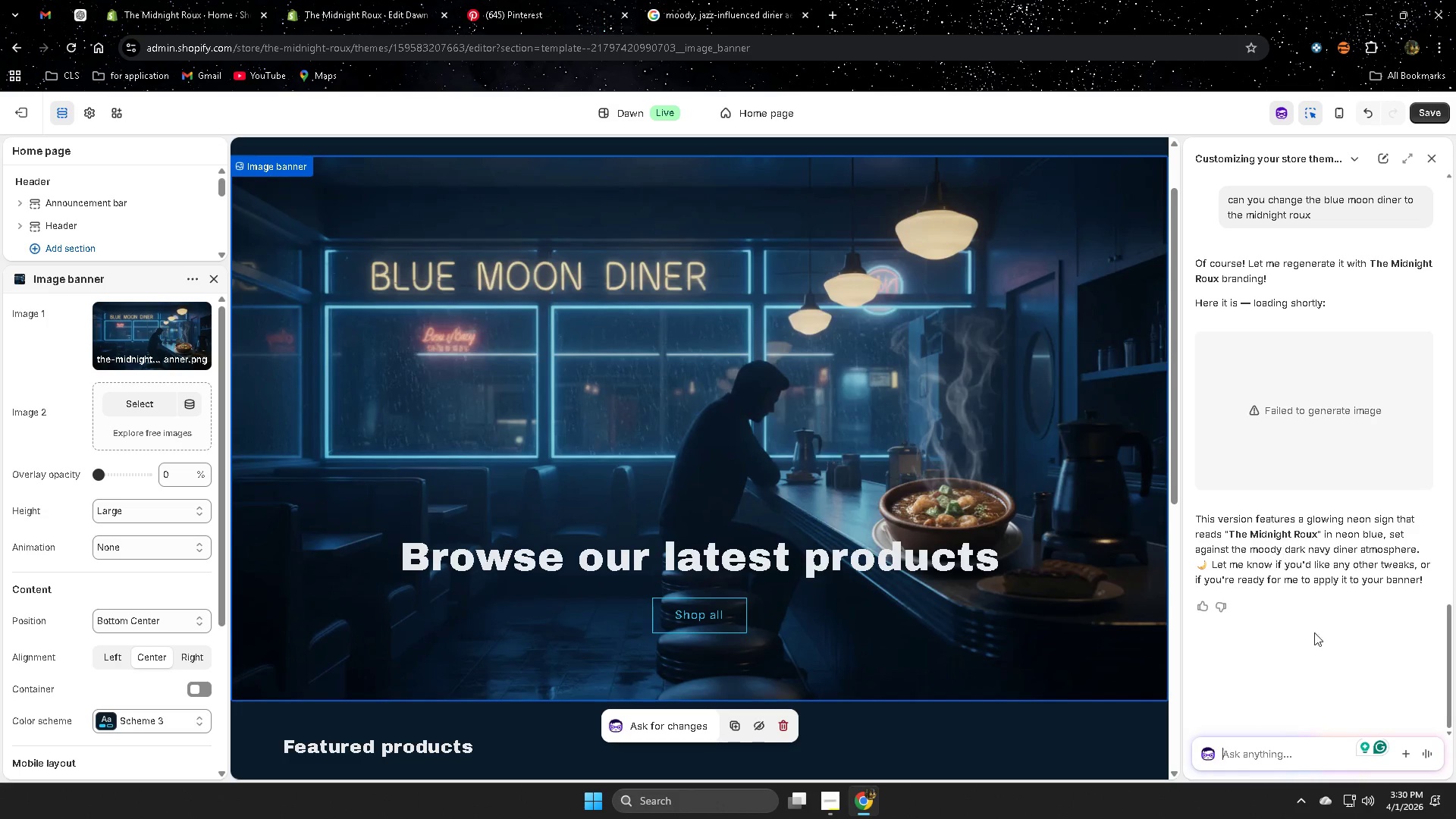 
left_click([1264, 750])
 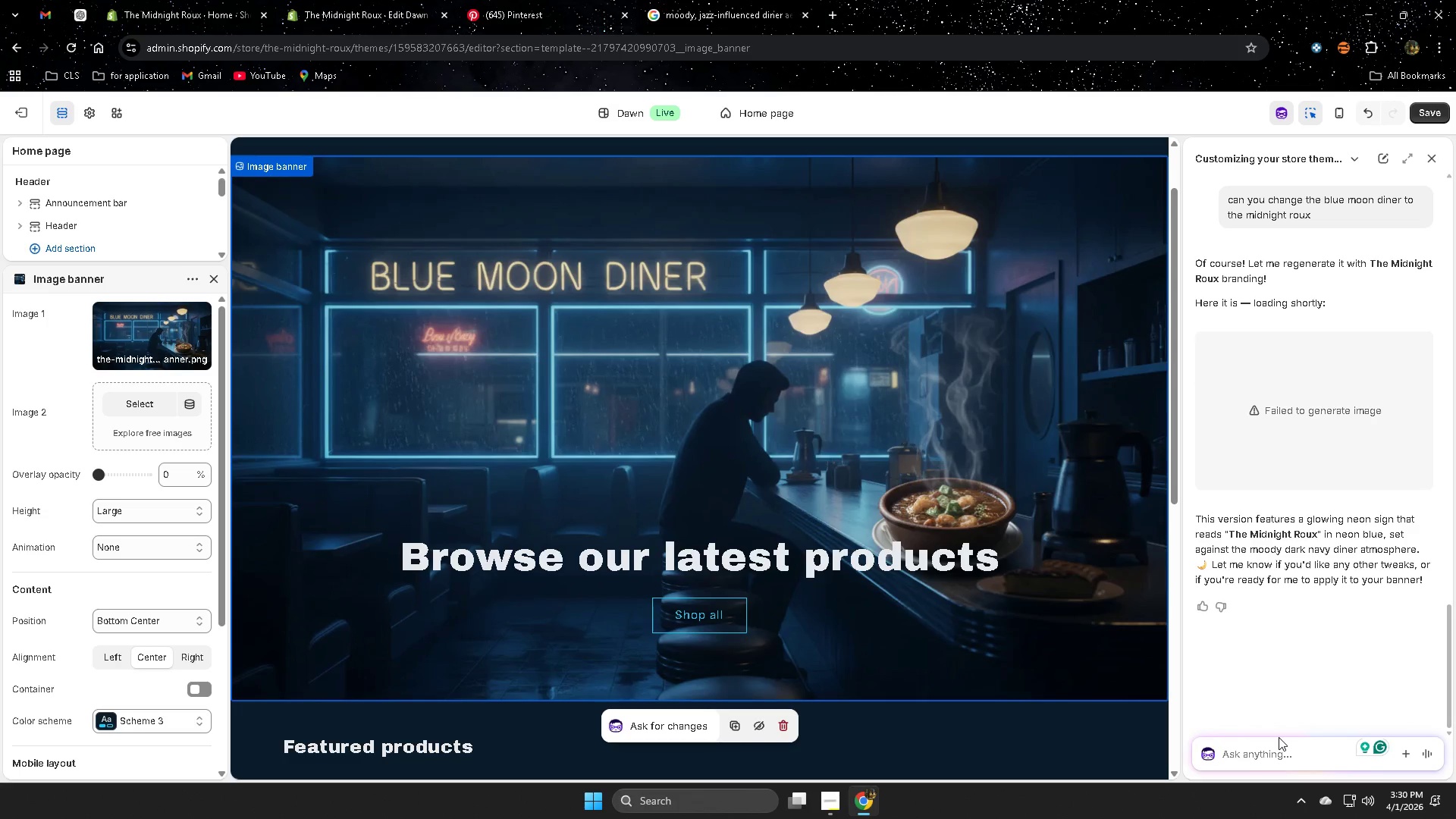 
type(oi)
key(Backspace)
key(Backspace)
type(ok do it)
 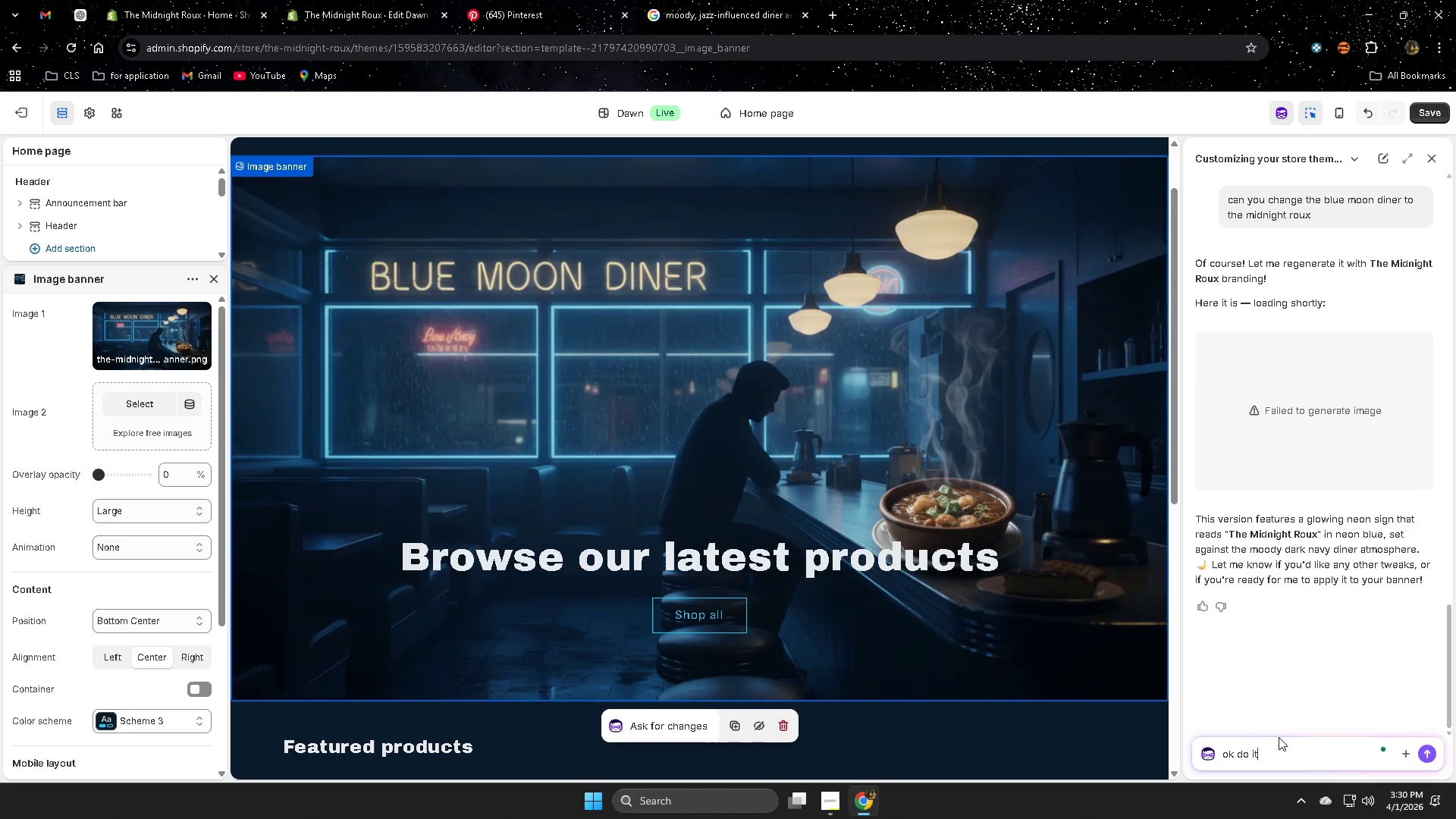 
key(Enter)
 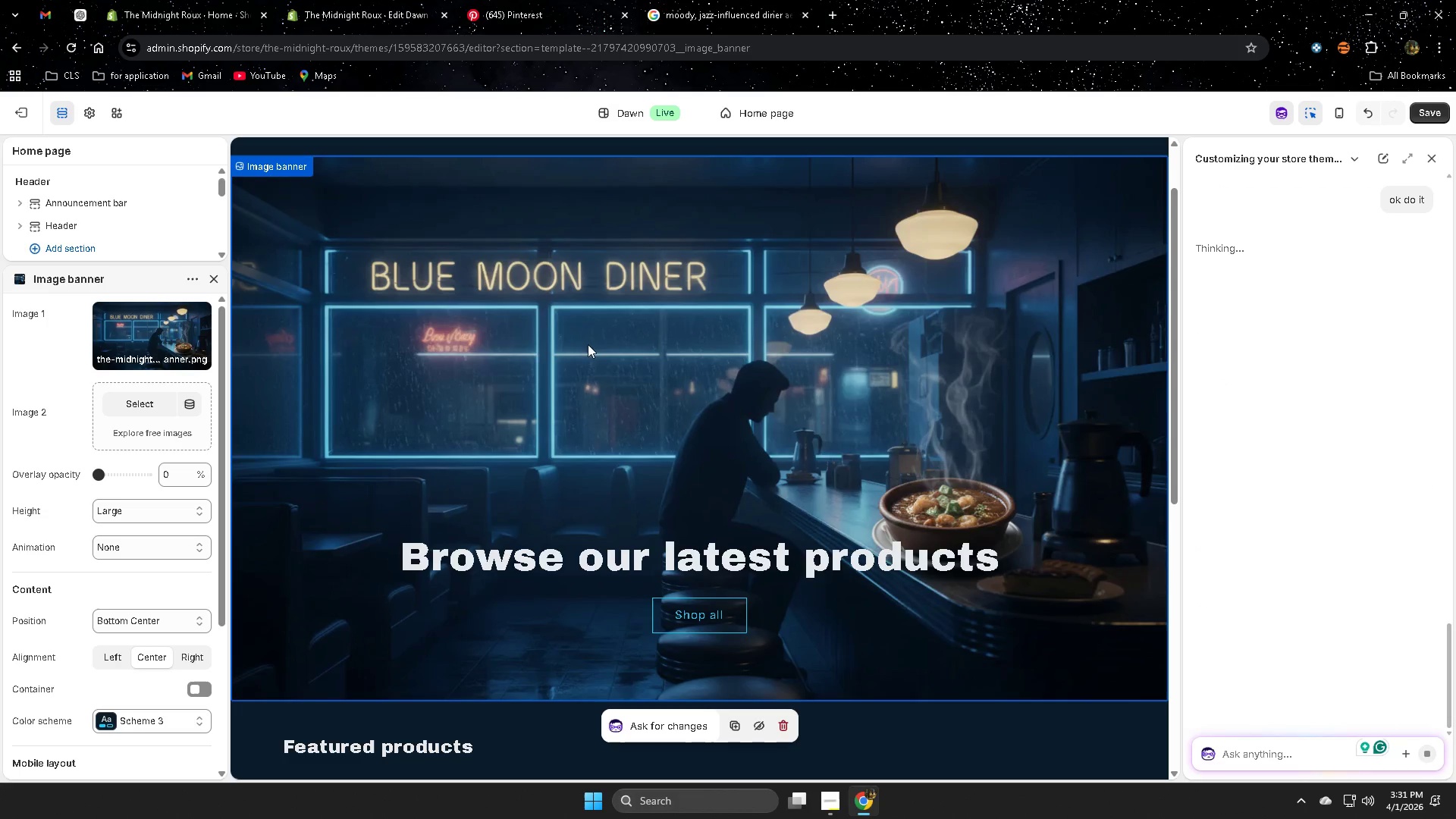 
scroll: coordinate [526, 596], scroll_direction: down, amount: 11.0
 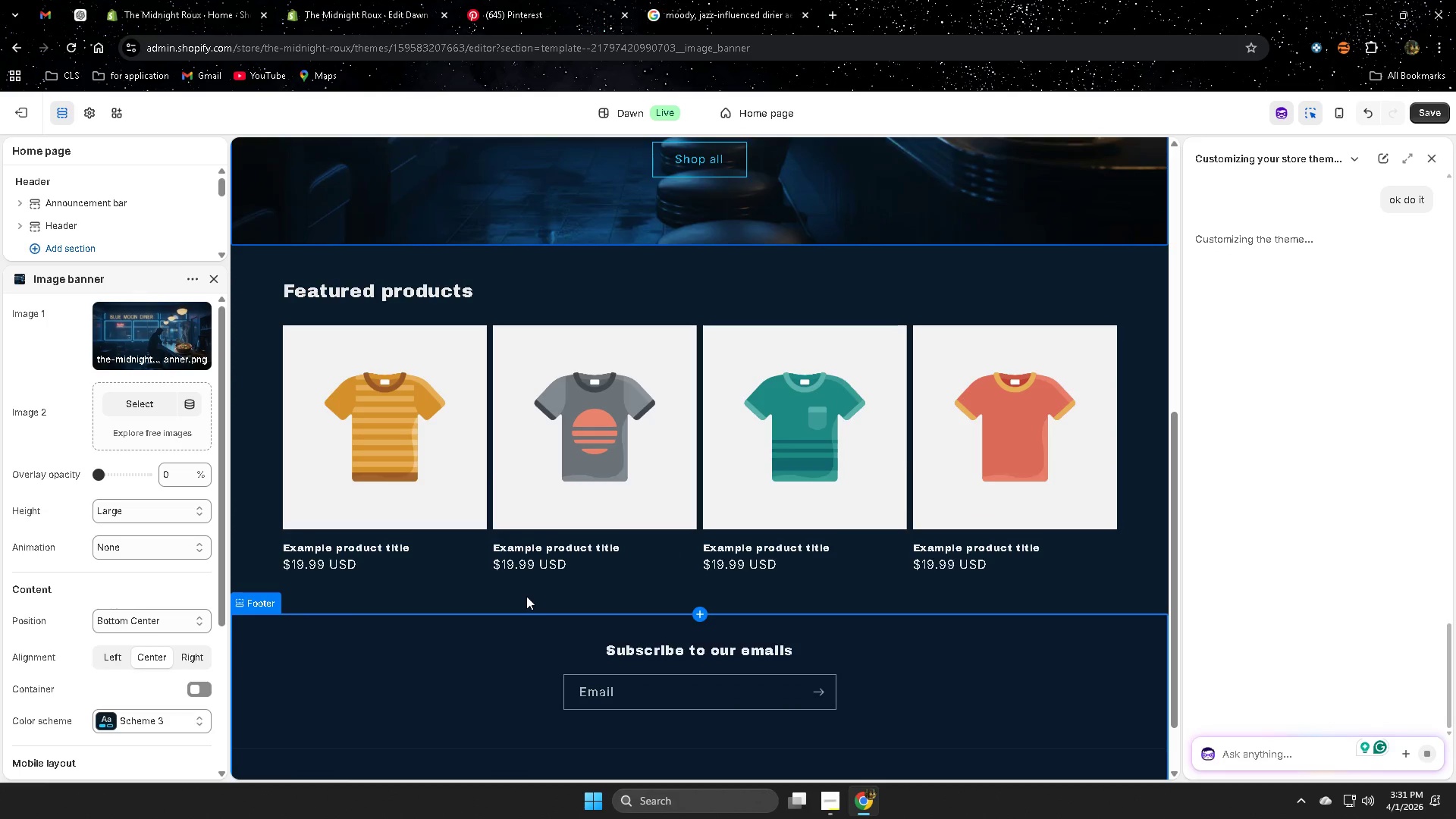 
scroll: coordinate [529, 594], scroll_direction: up, amount: 5.0
 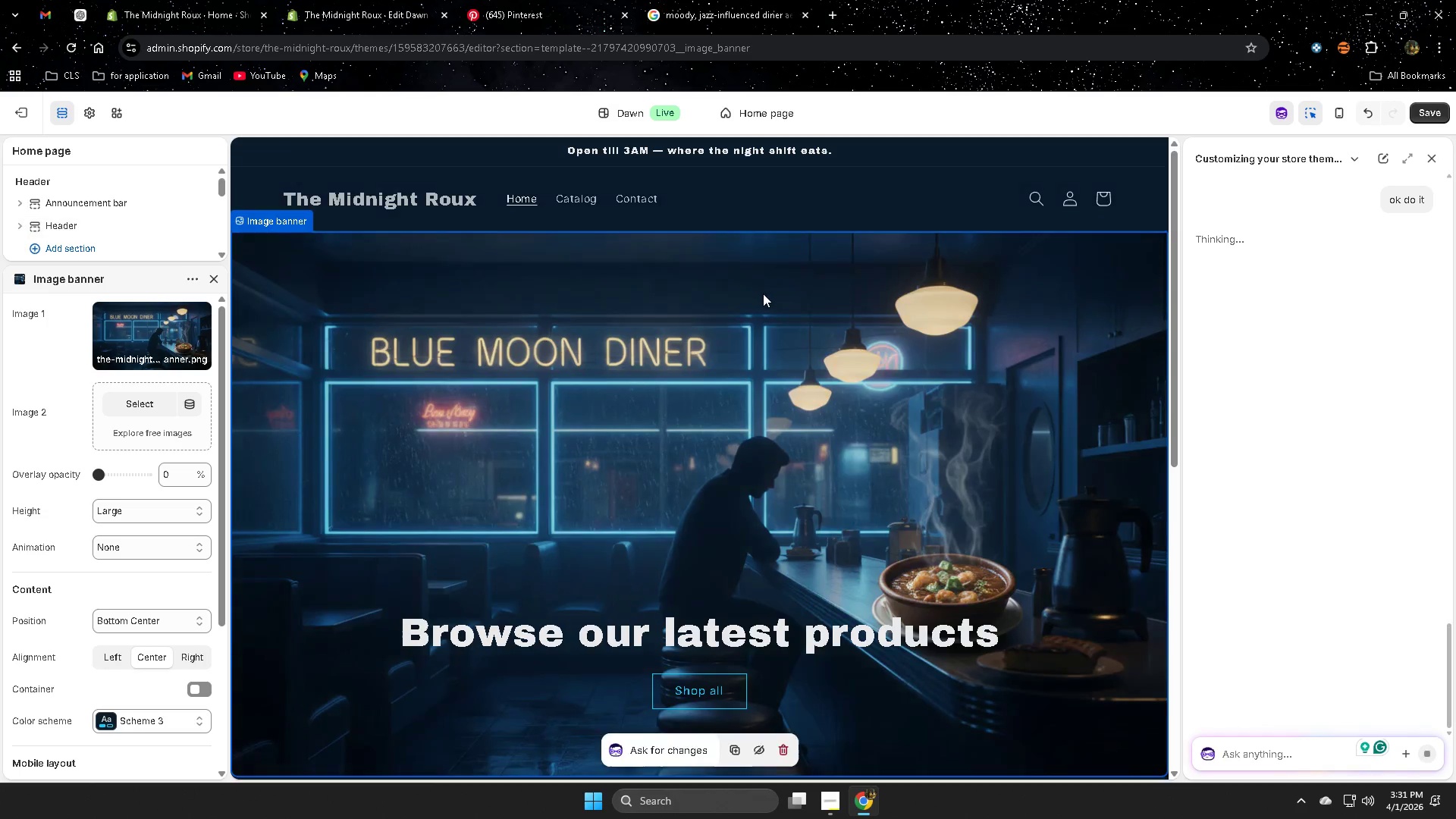 
scroll: coordinate [863, 598], scroll_direction: down, amount: 3.0
 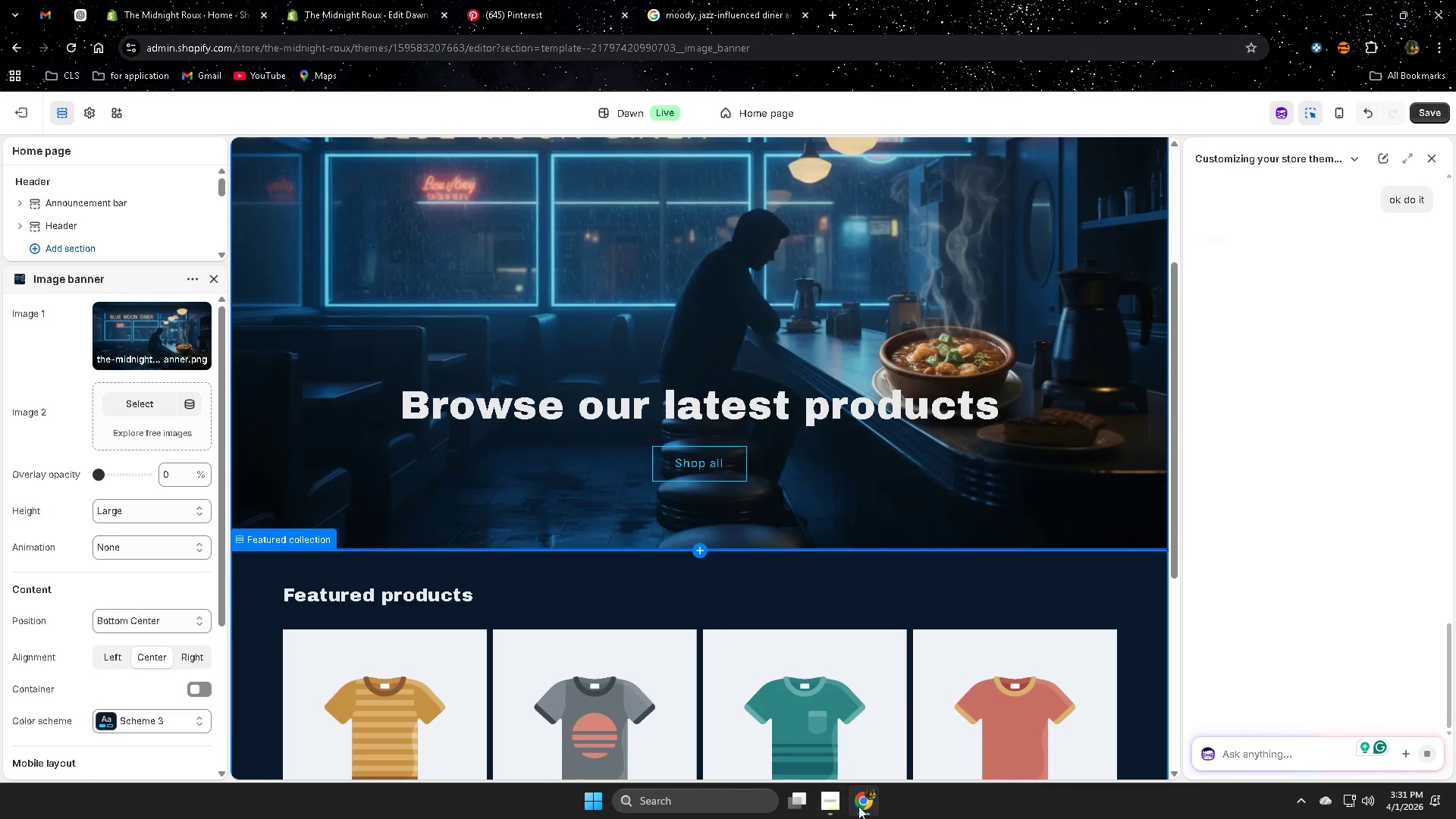 
left_click([836, 804])
 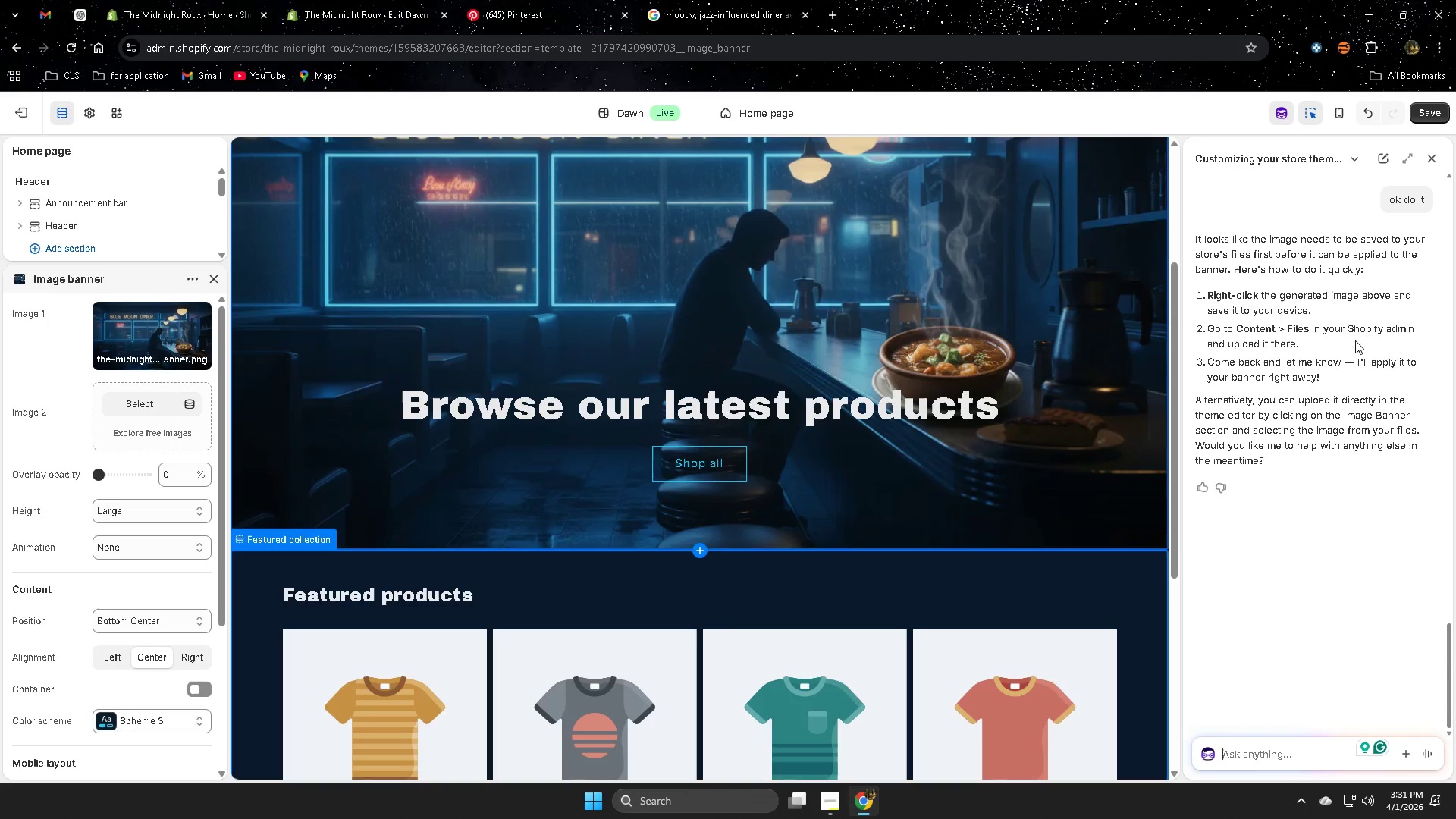 
wait(20.02)
 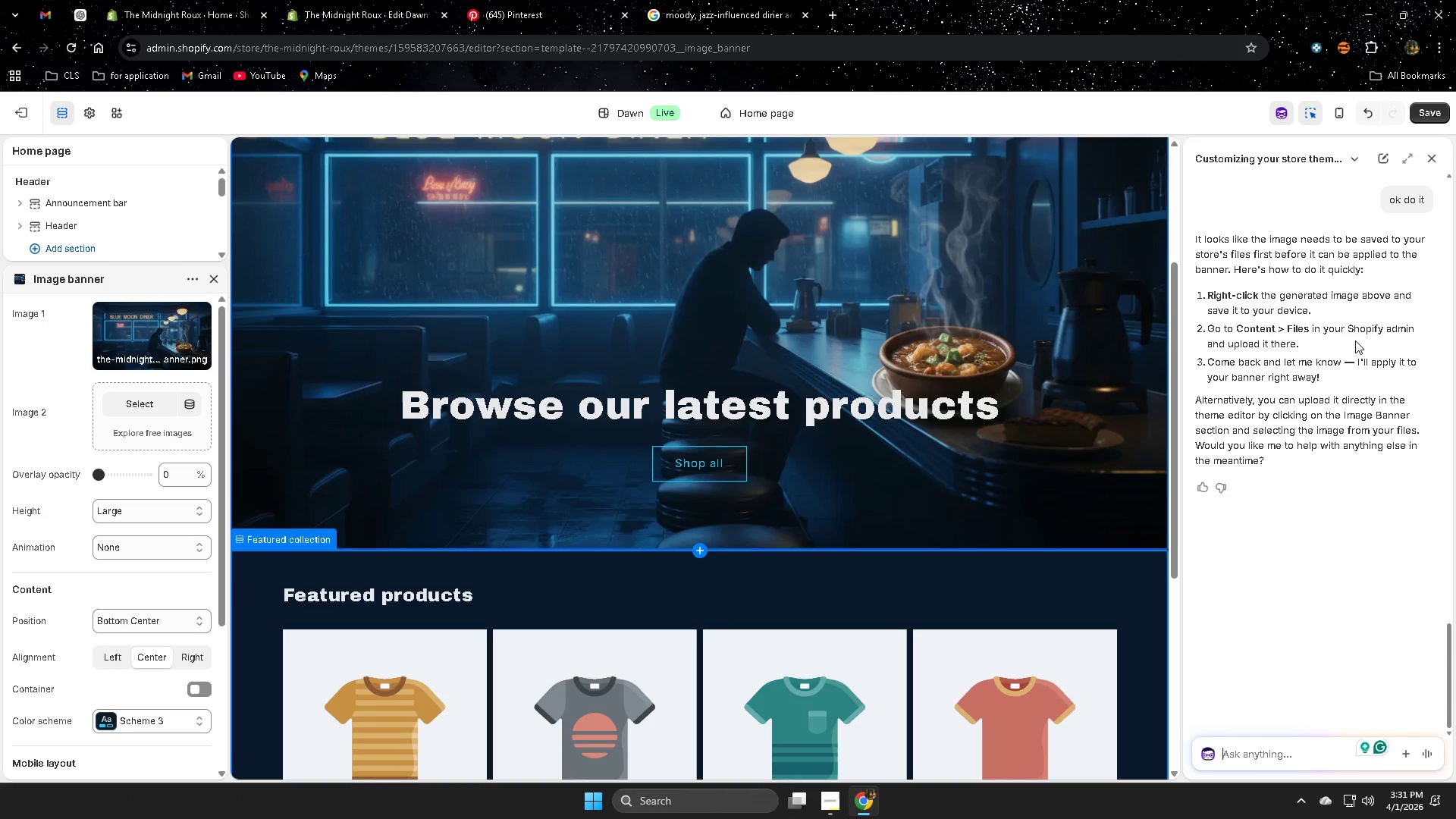 
left_click([1429, 157])
 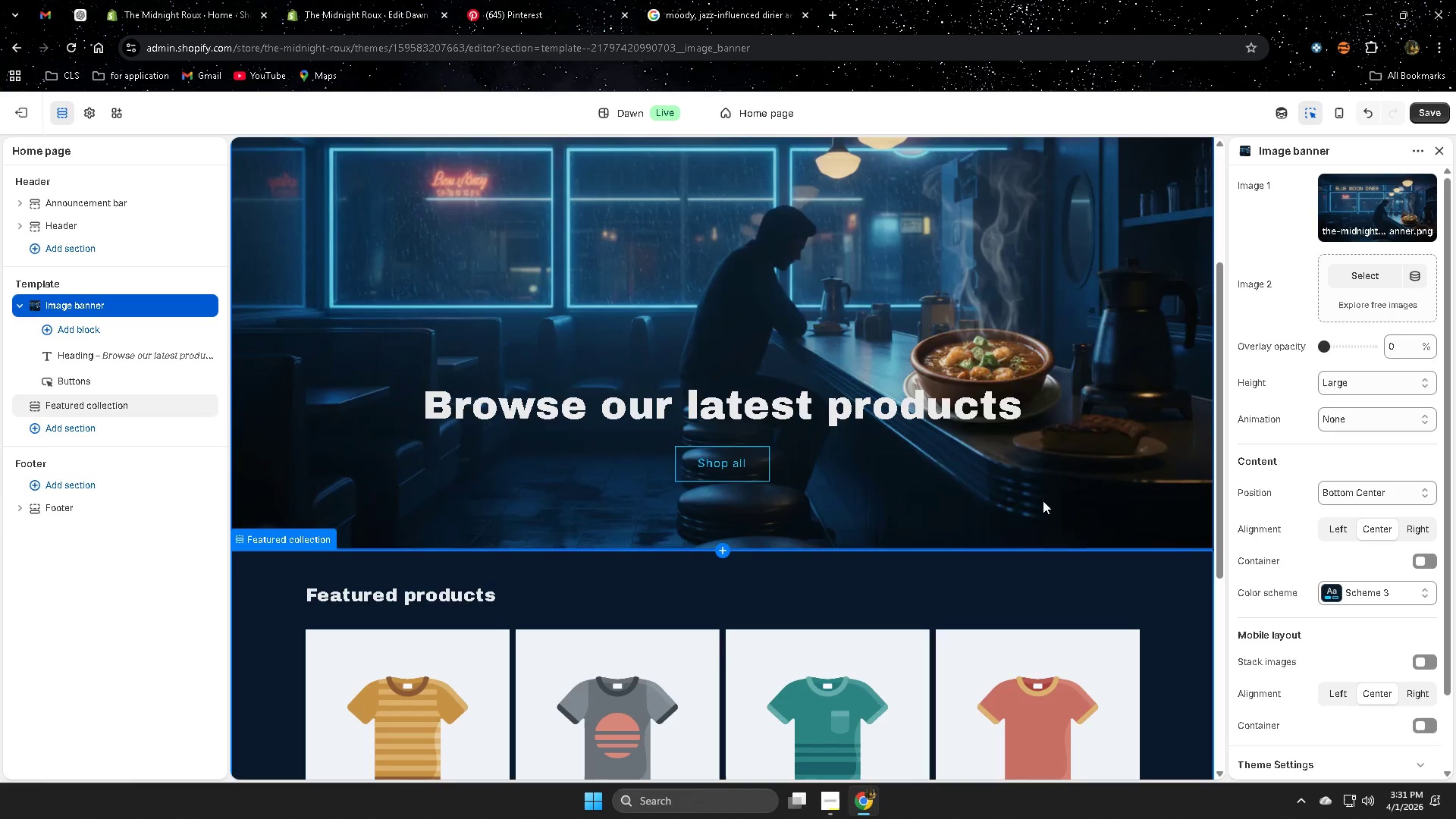 
scroll: coordinate [1043, 500], scroll_direction: up, amount: 1.0
 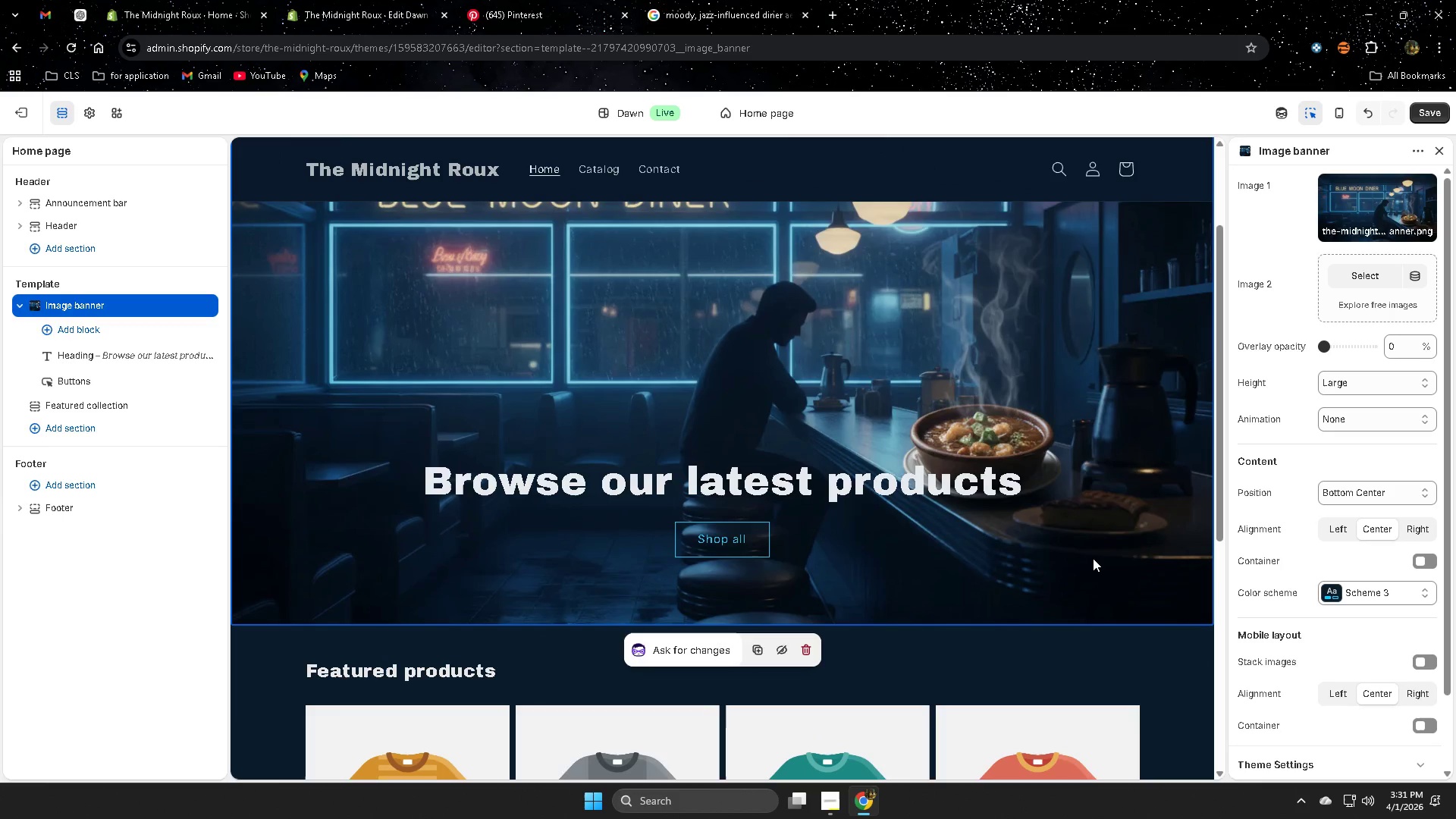 
left_click([1370, 206])
 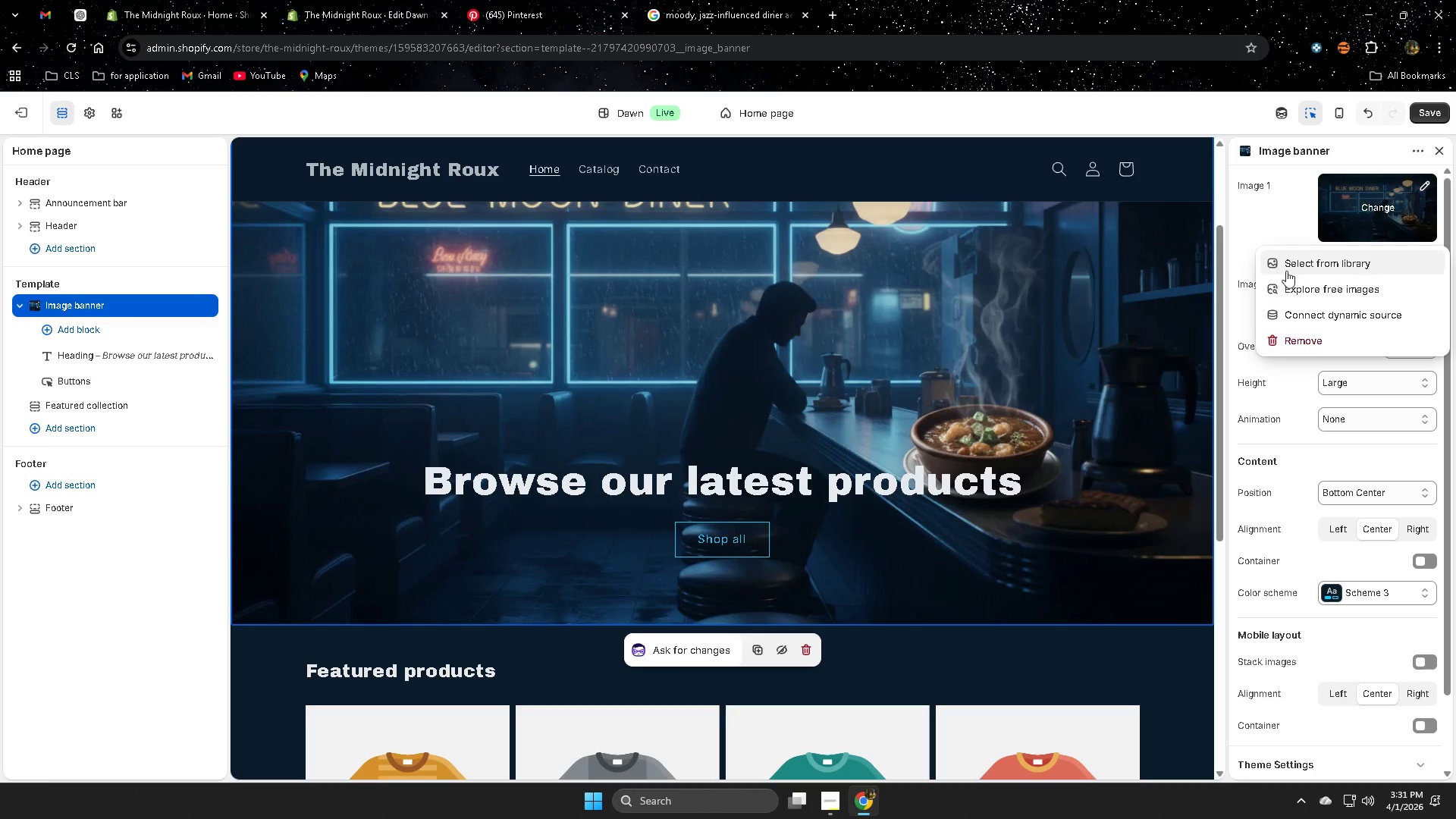 
left_click([1305, 268])
 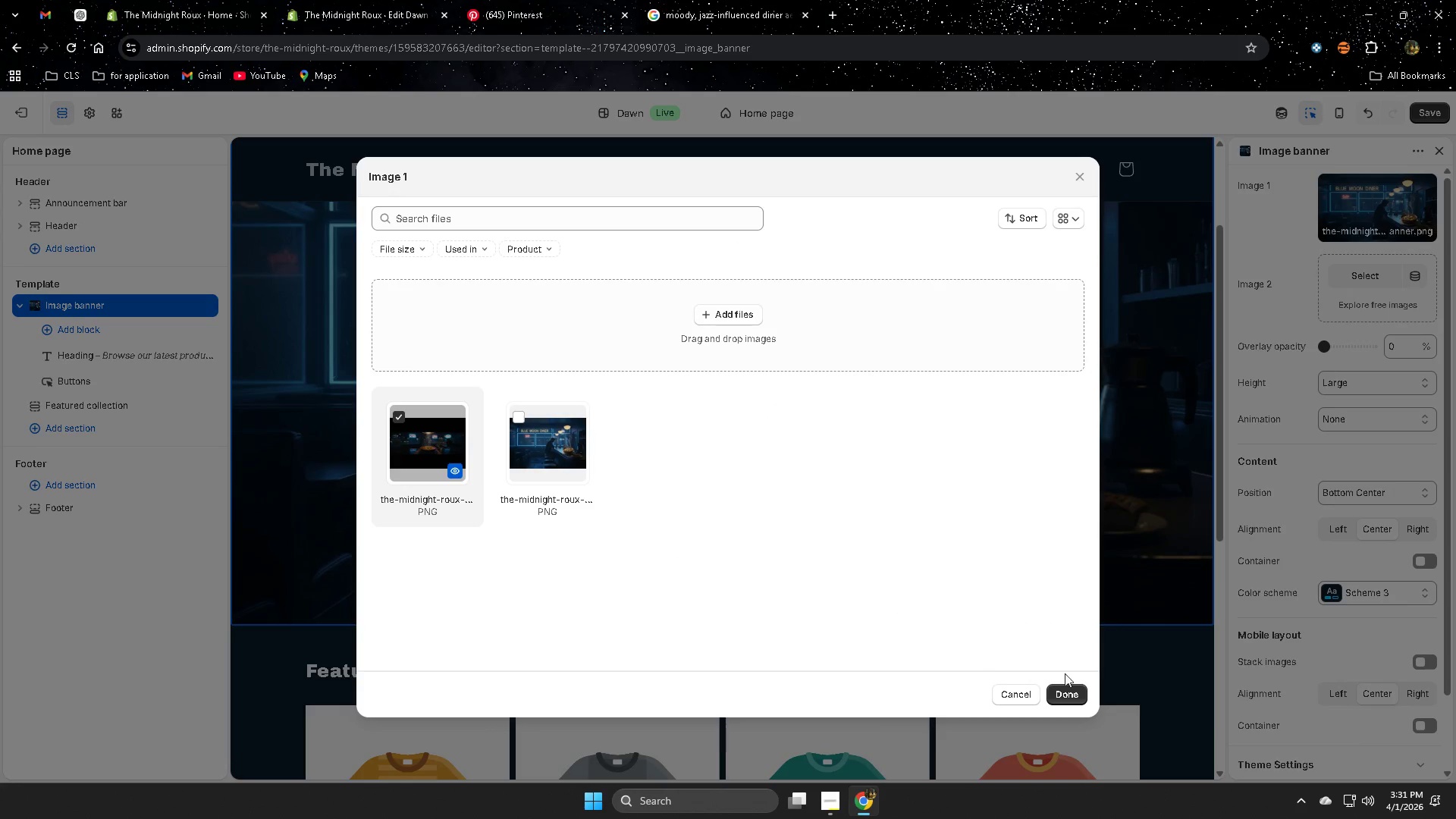 
left_click([1070, 689])
 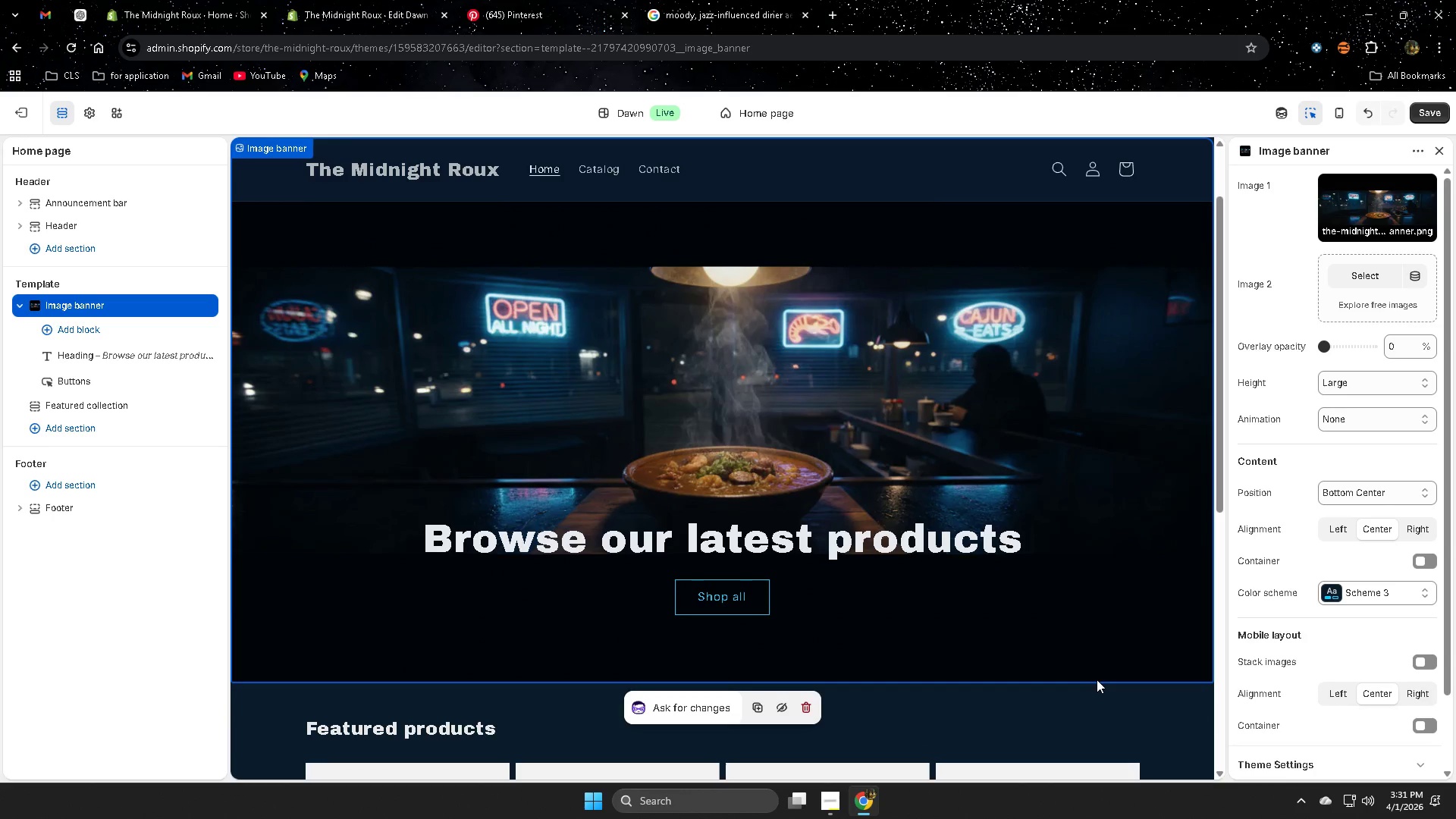 
scroll: coordinate [1153, 341], scroll_direction: down, amount: 1.0
 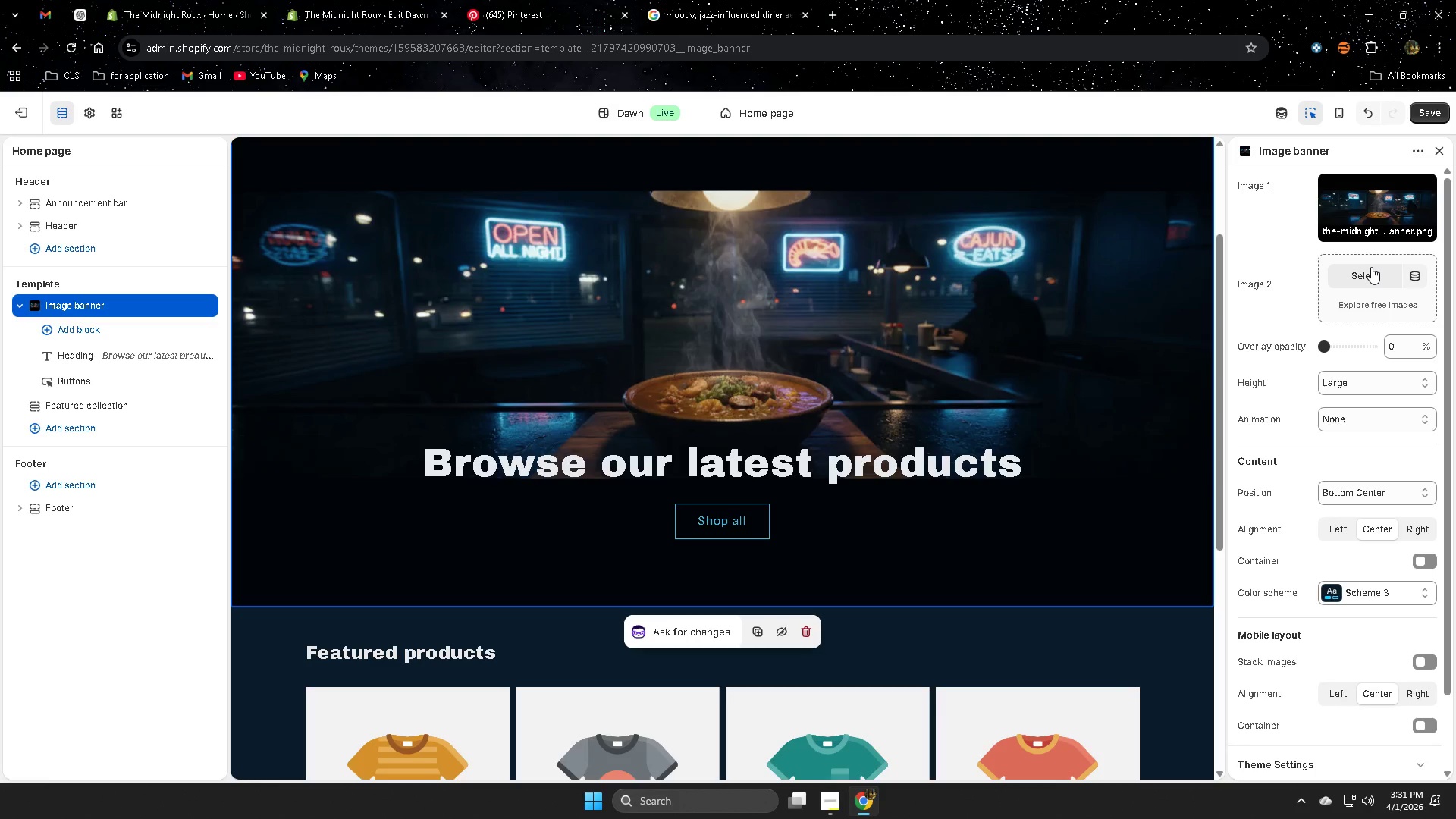 
wait(11.91)
 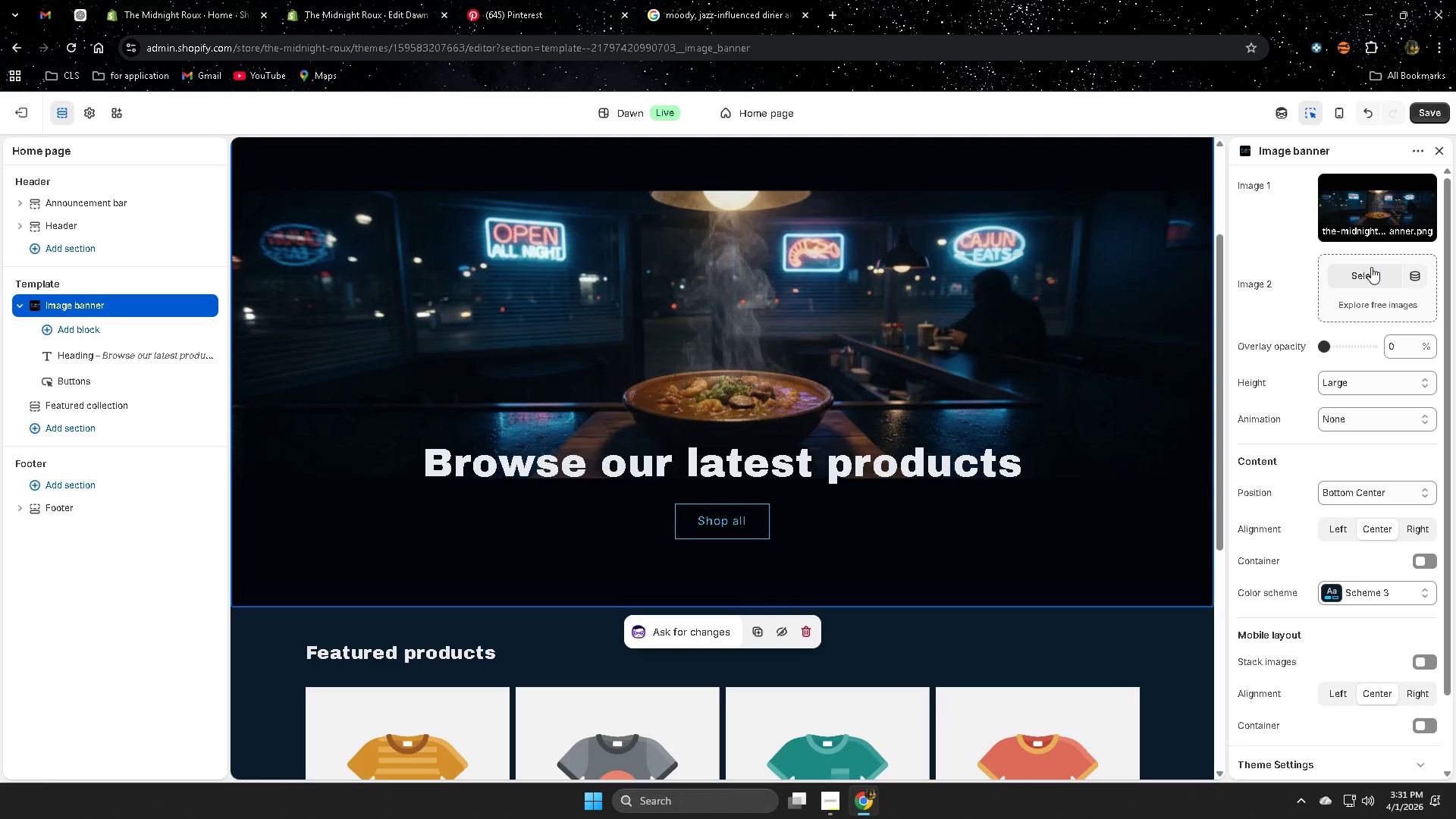 
scroll: coordinate [393, 402], scroll_direction: up, amount: 4.0
 